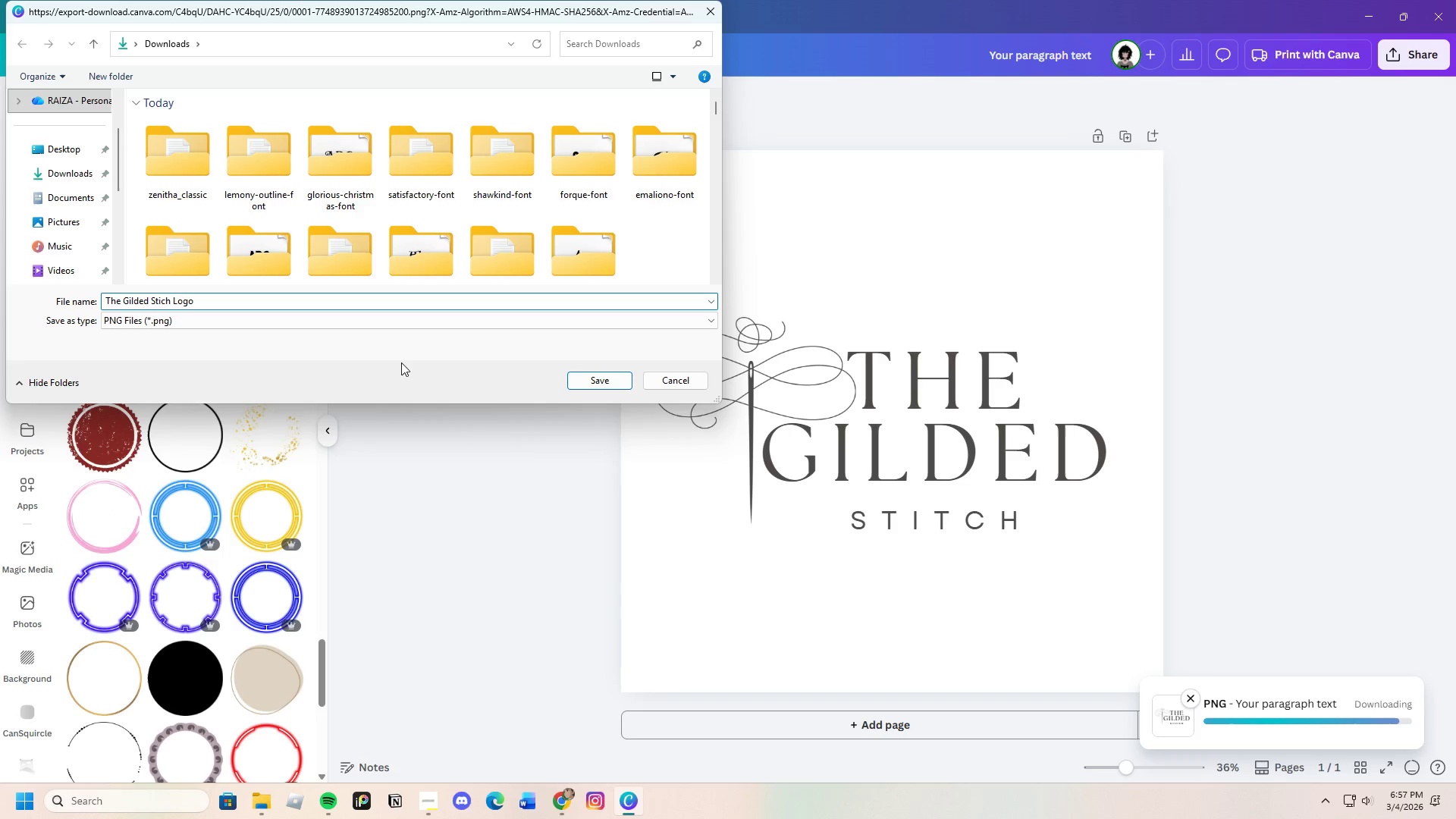 
left_click([604, 382])
 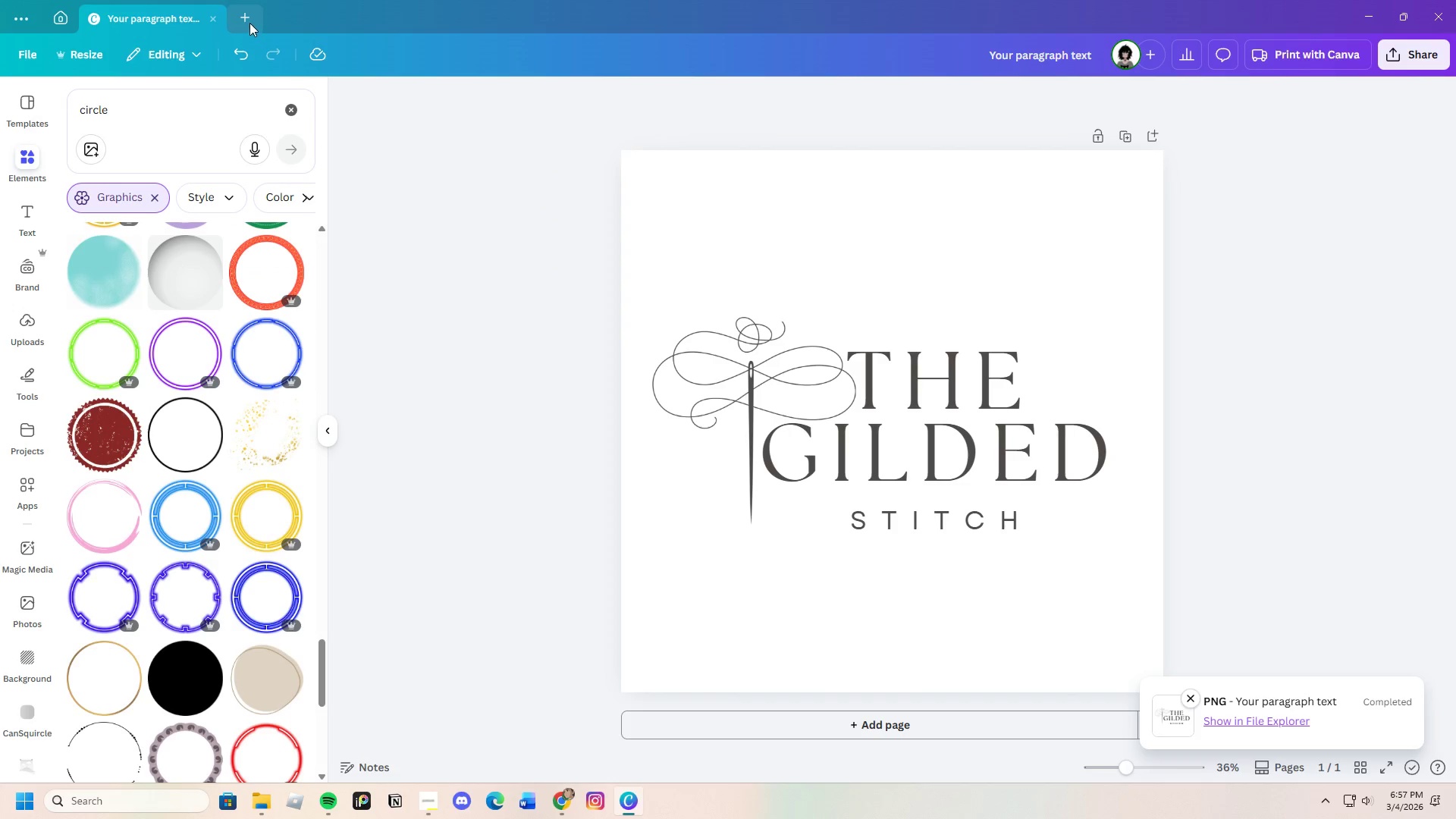 
left_click([249, 23])
 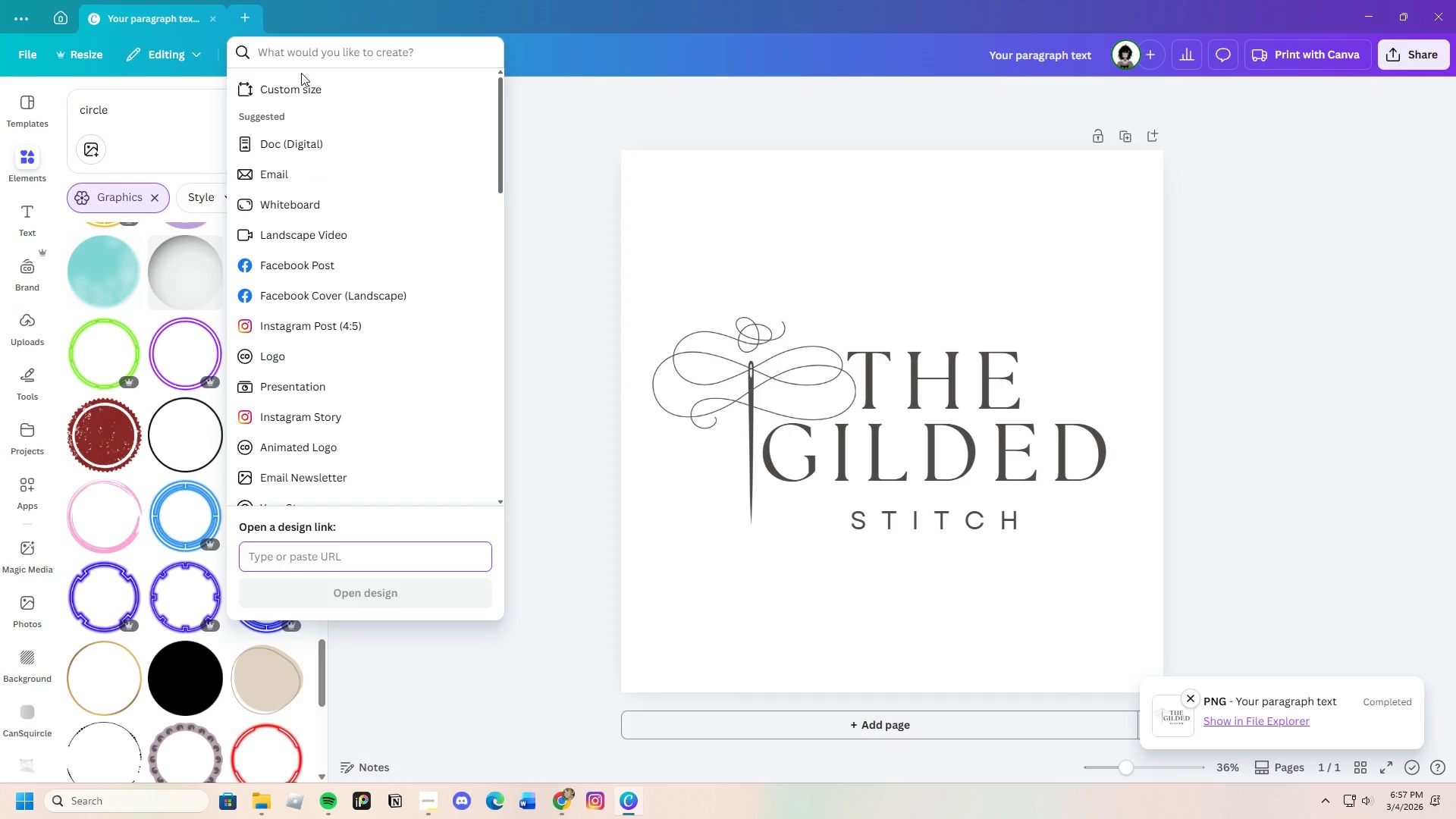 
left_click([309, 81])
 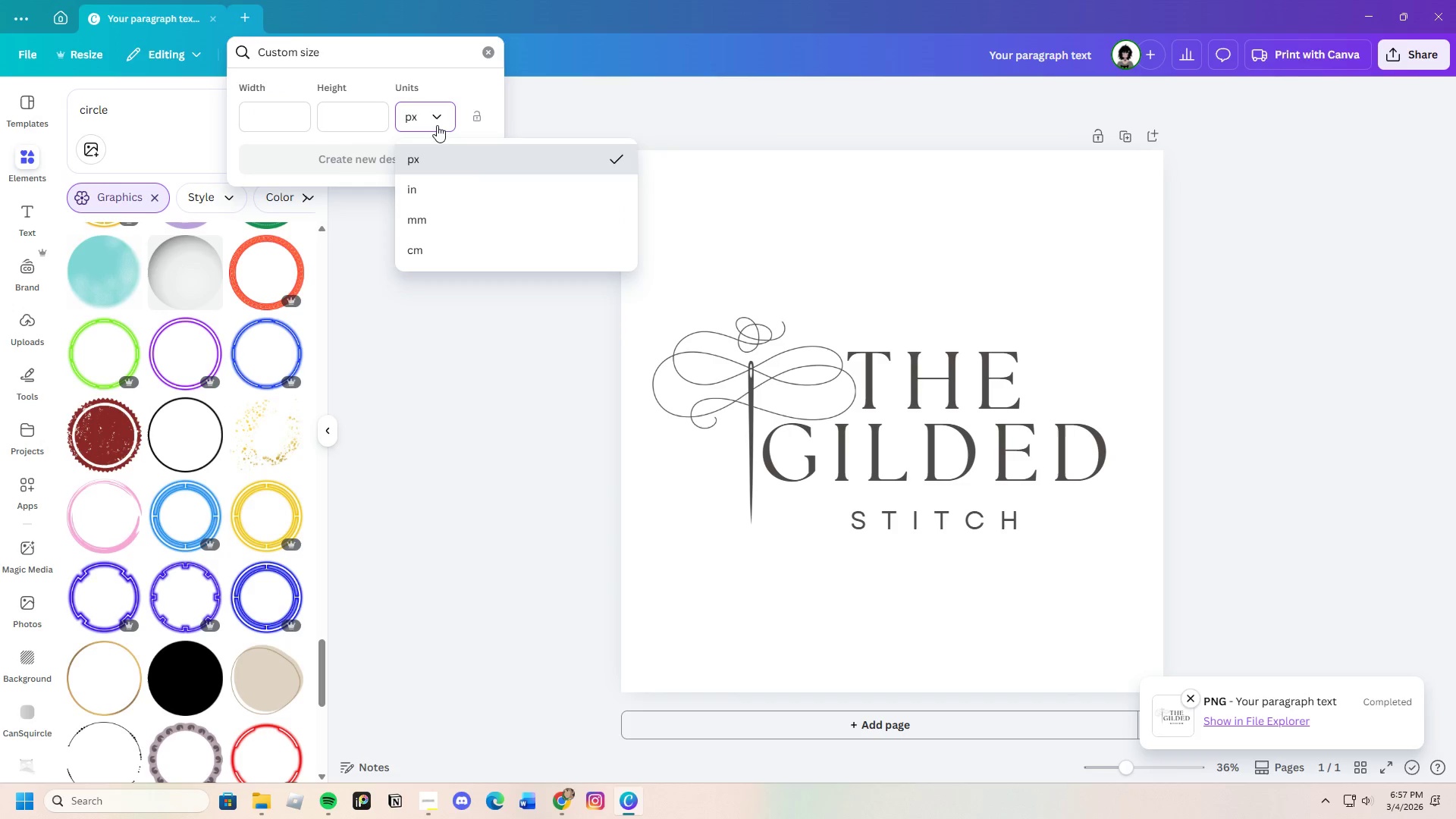 
left_click([441, 191])
 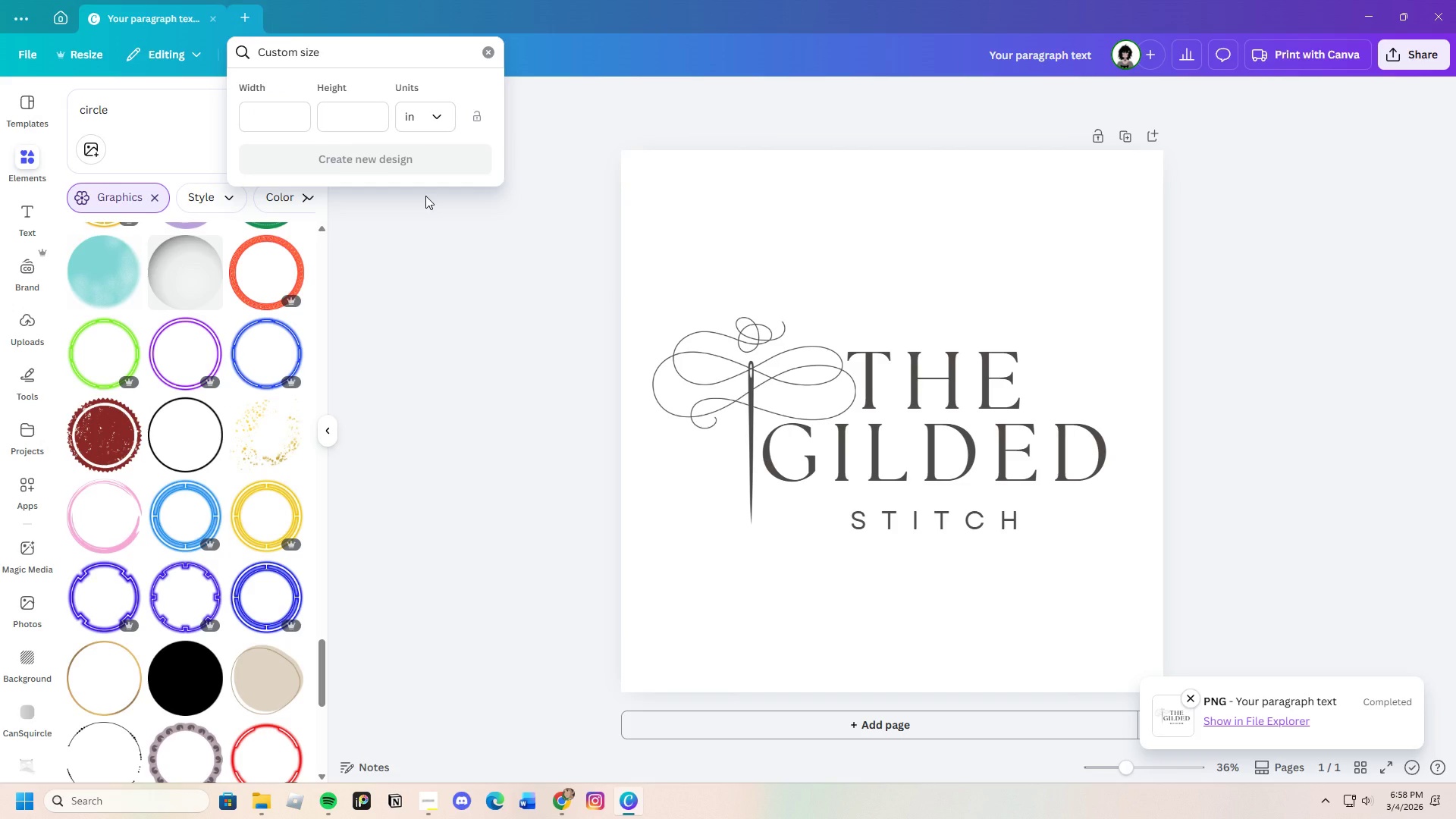 
wait(6.44)
 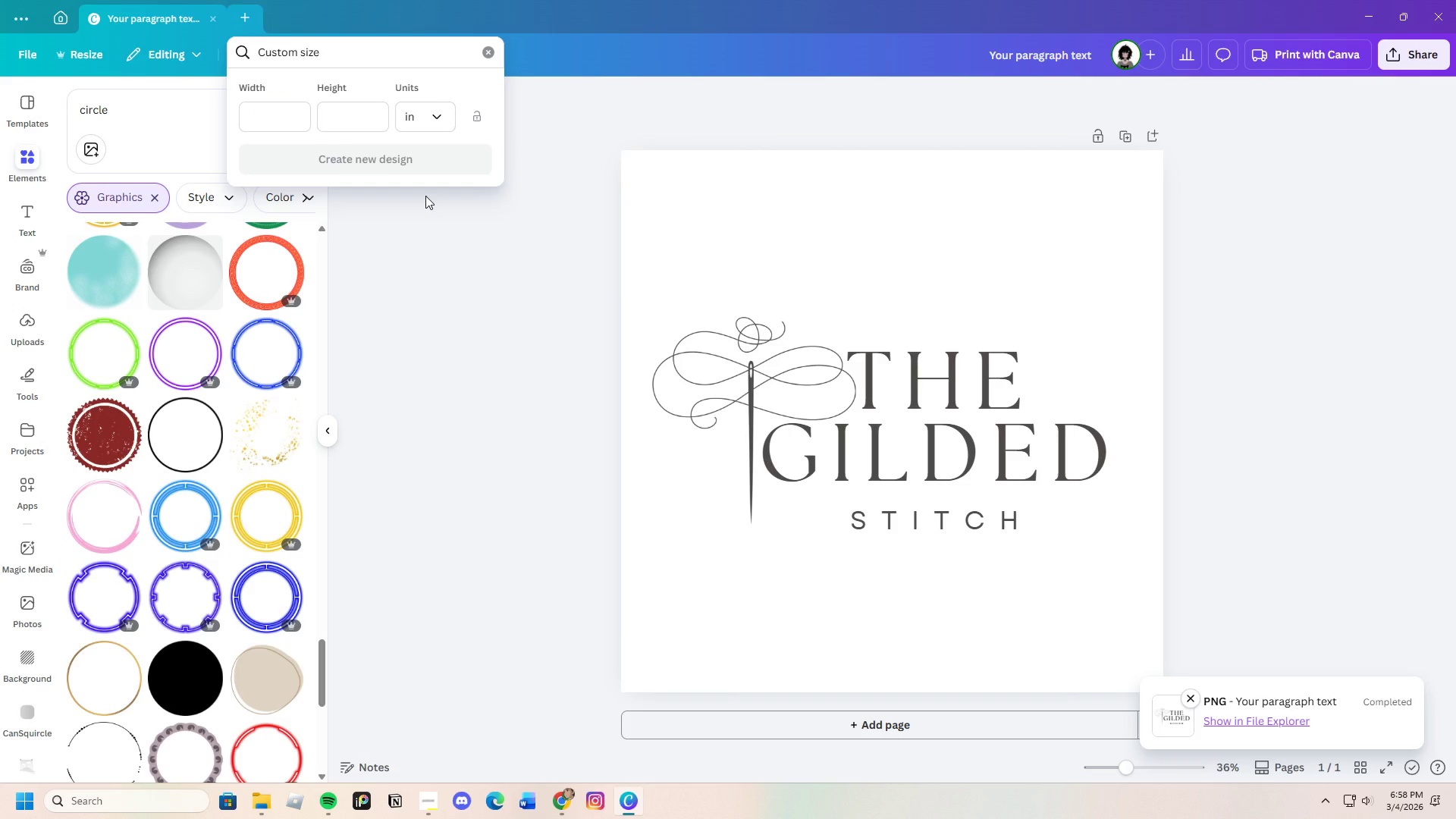 
left_click([295, 119])
 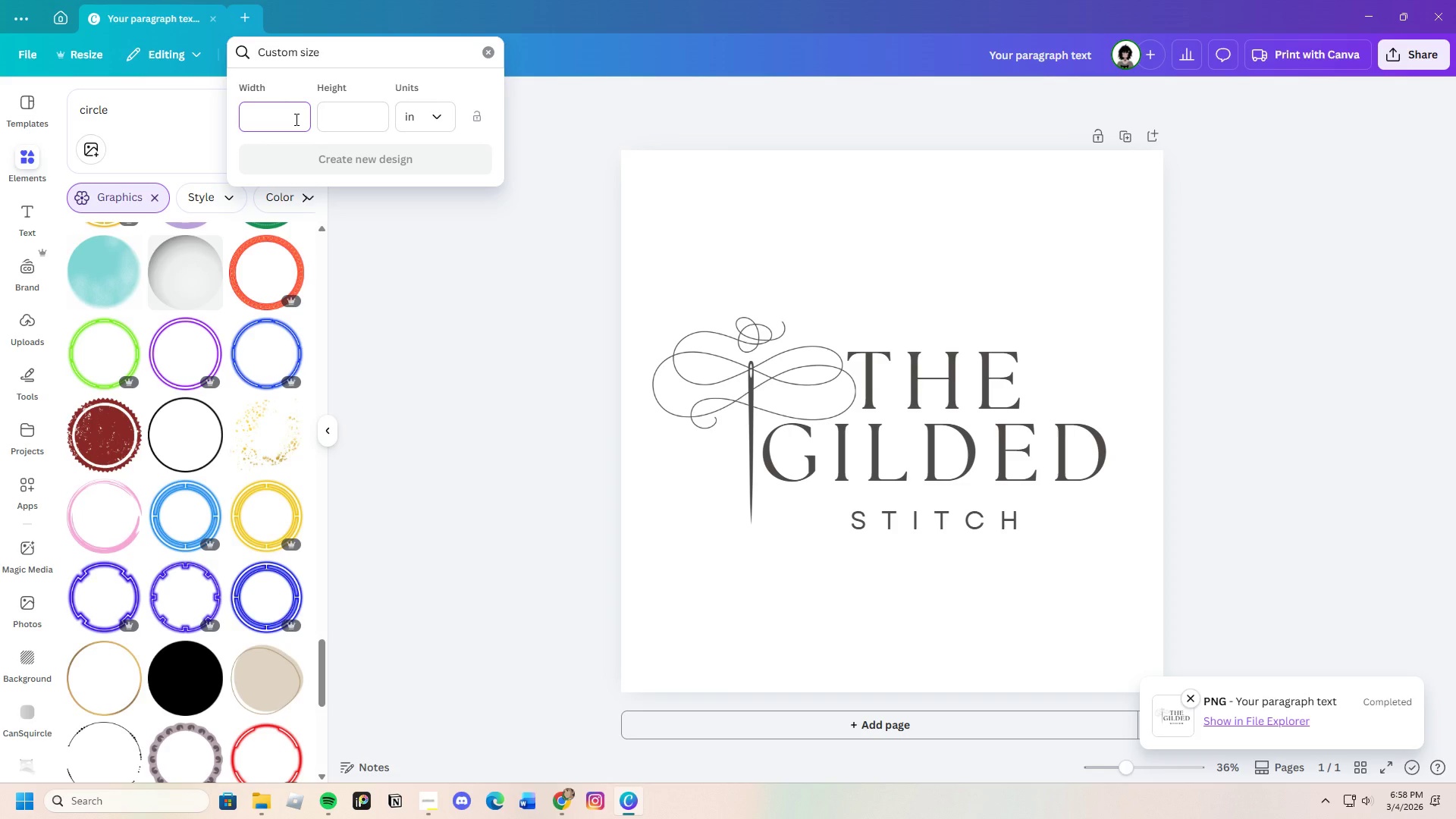 
type(24)
 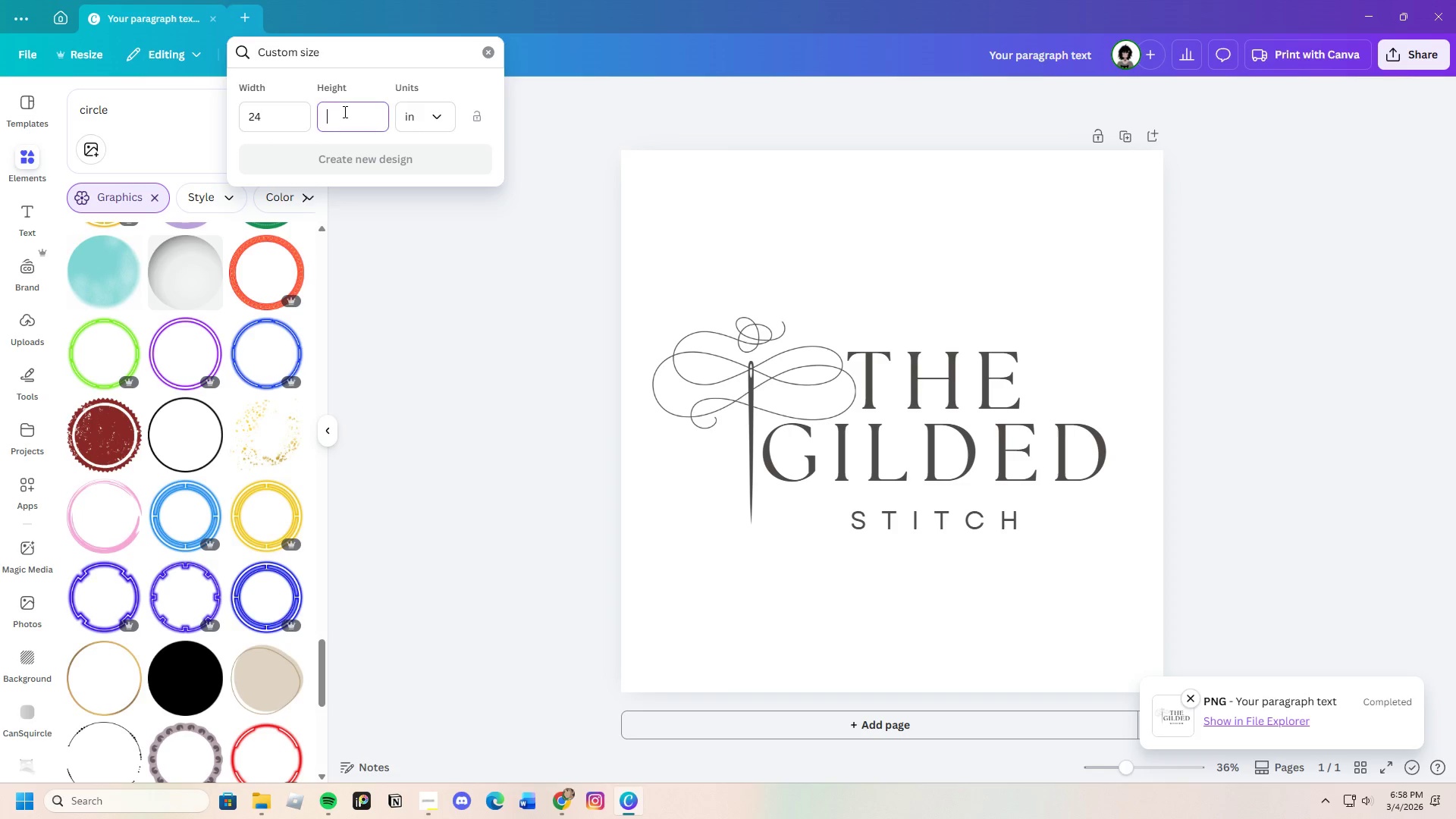 
left_click([344, 111])
 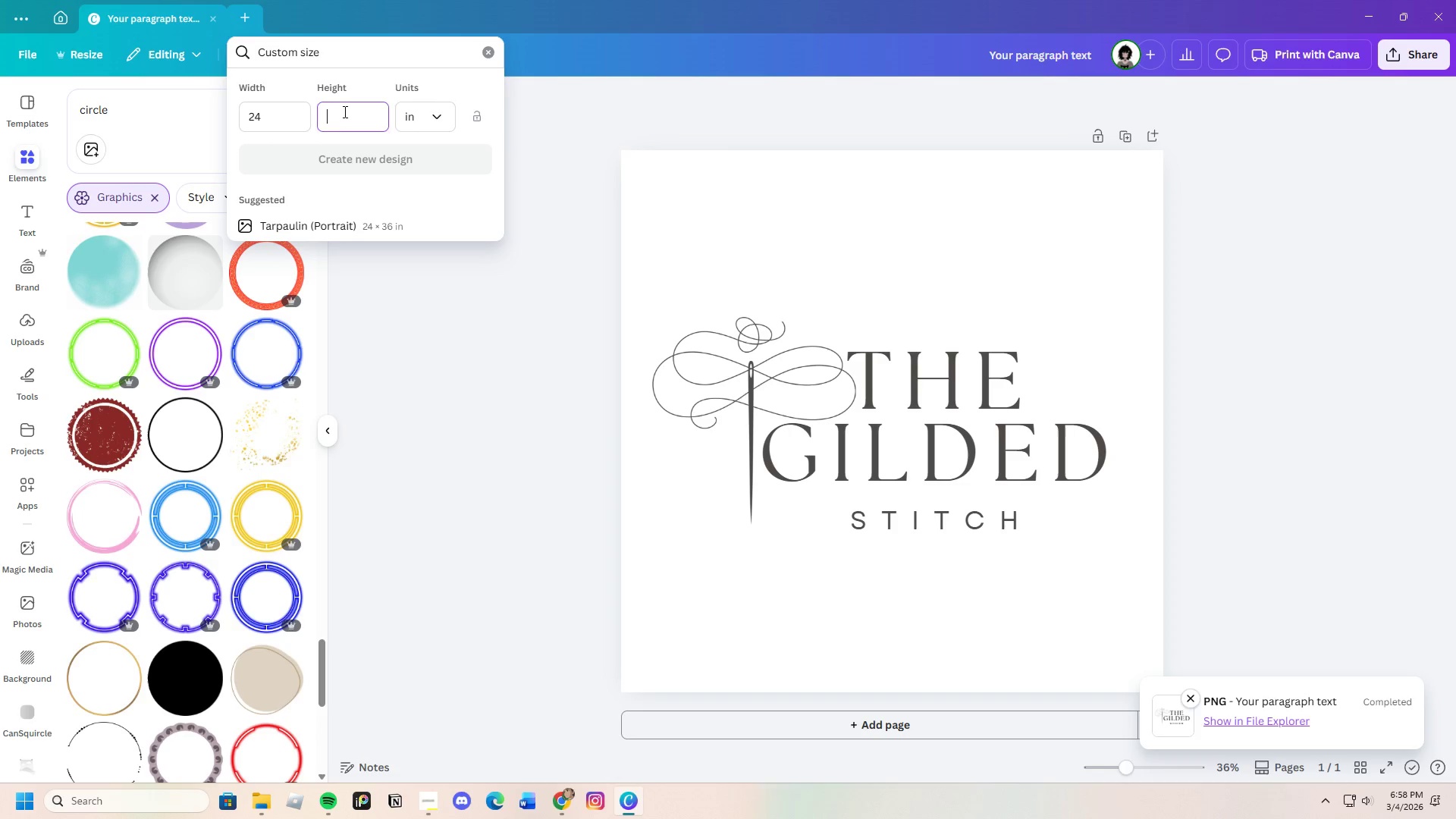 
type(36)
 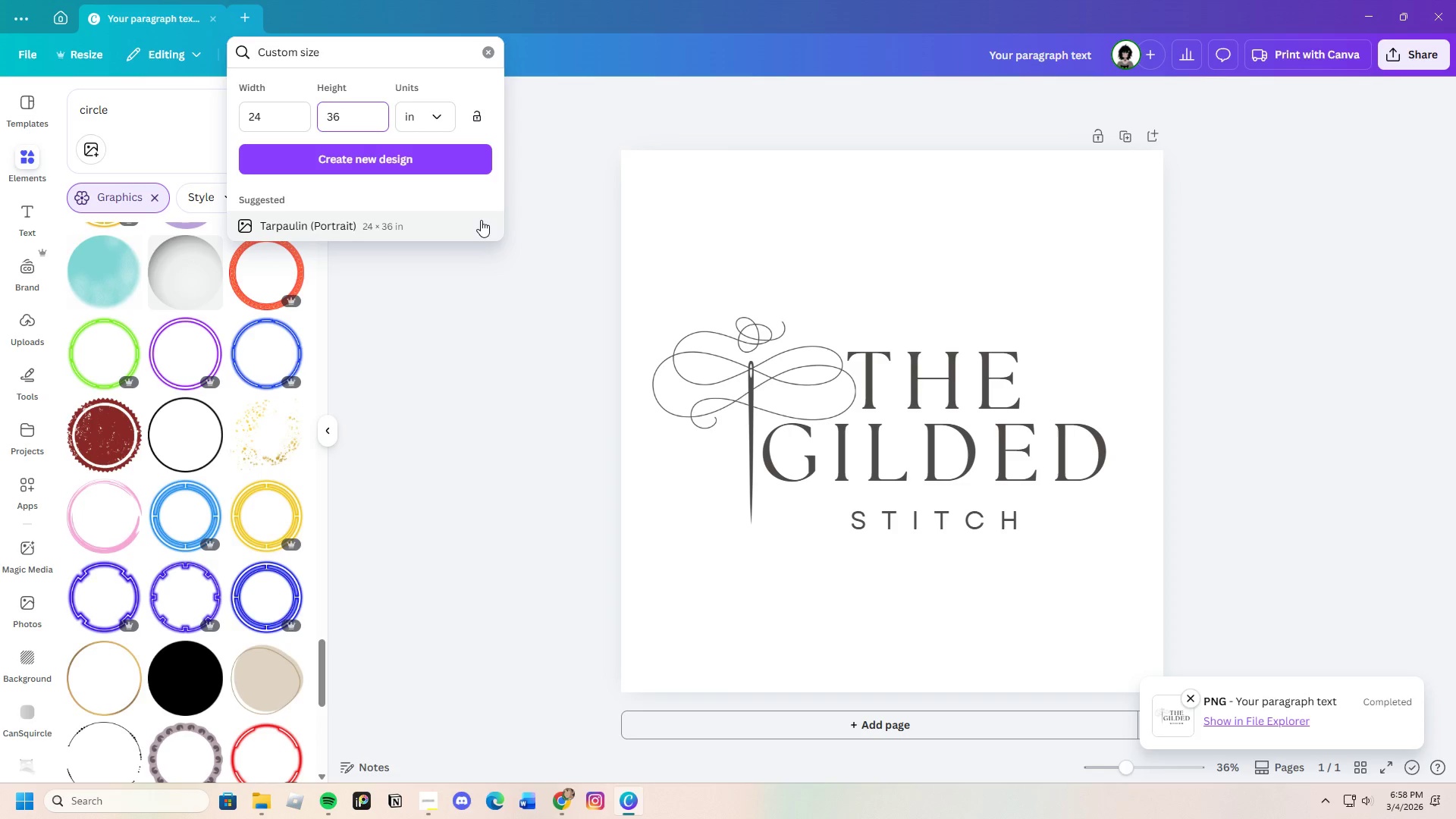 
wait(6.31)
 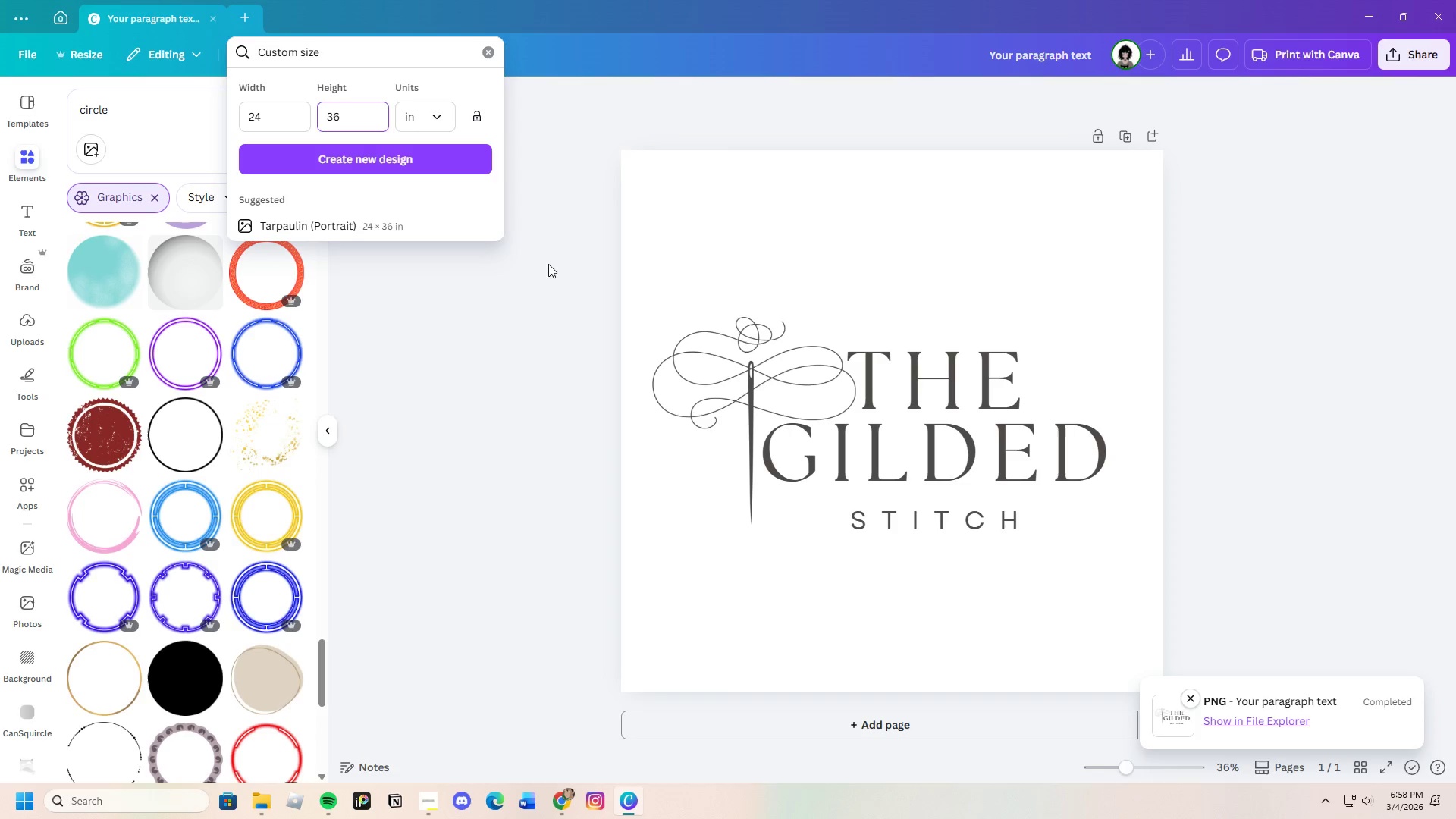 
left_click([426, 164])
 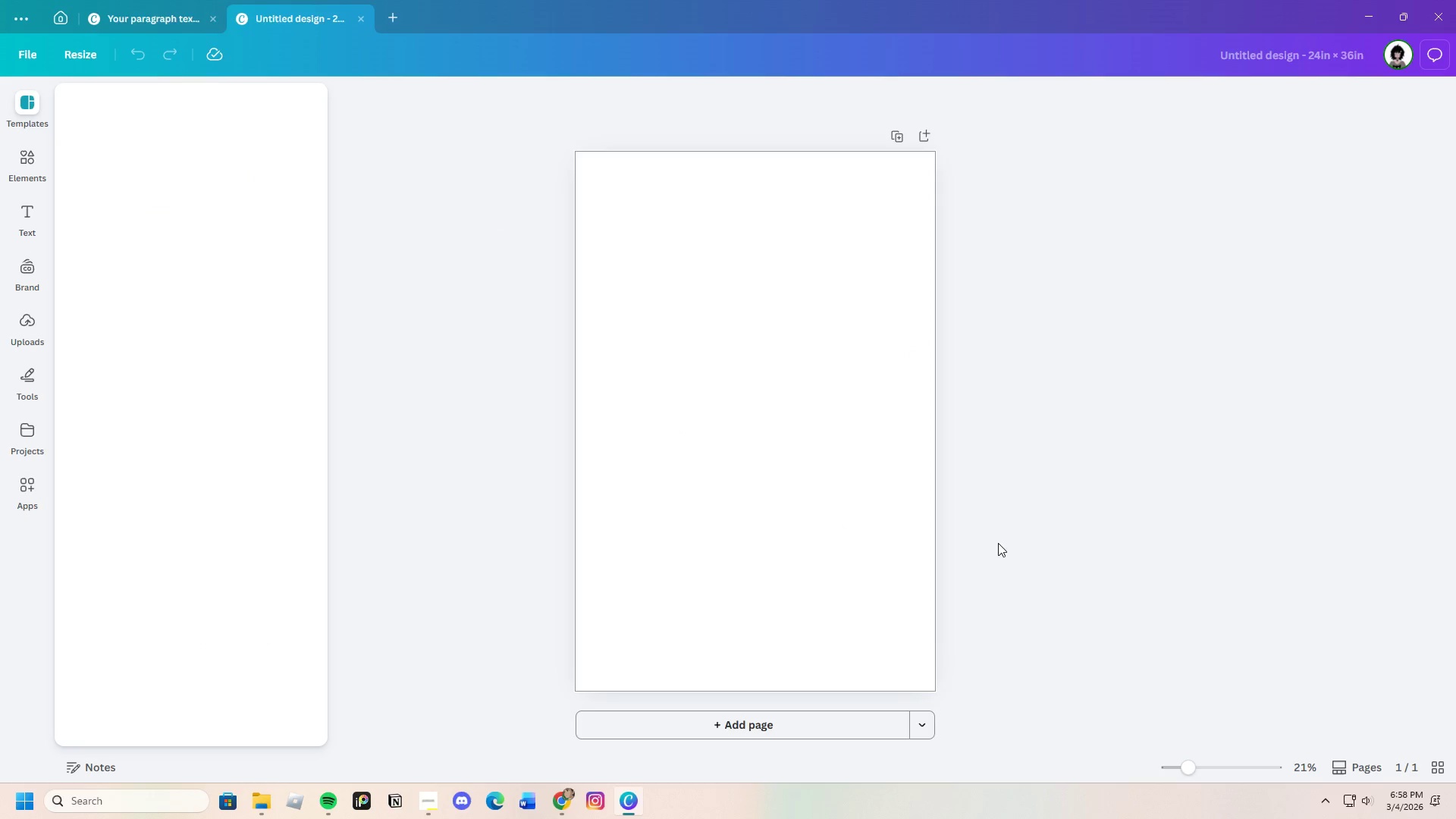 
wait(8.28)
 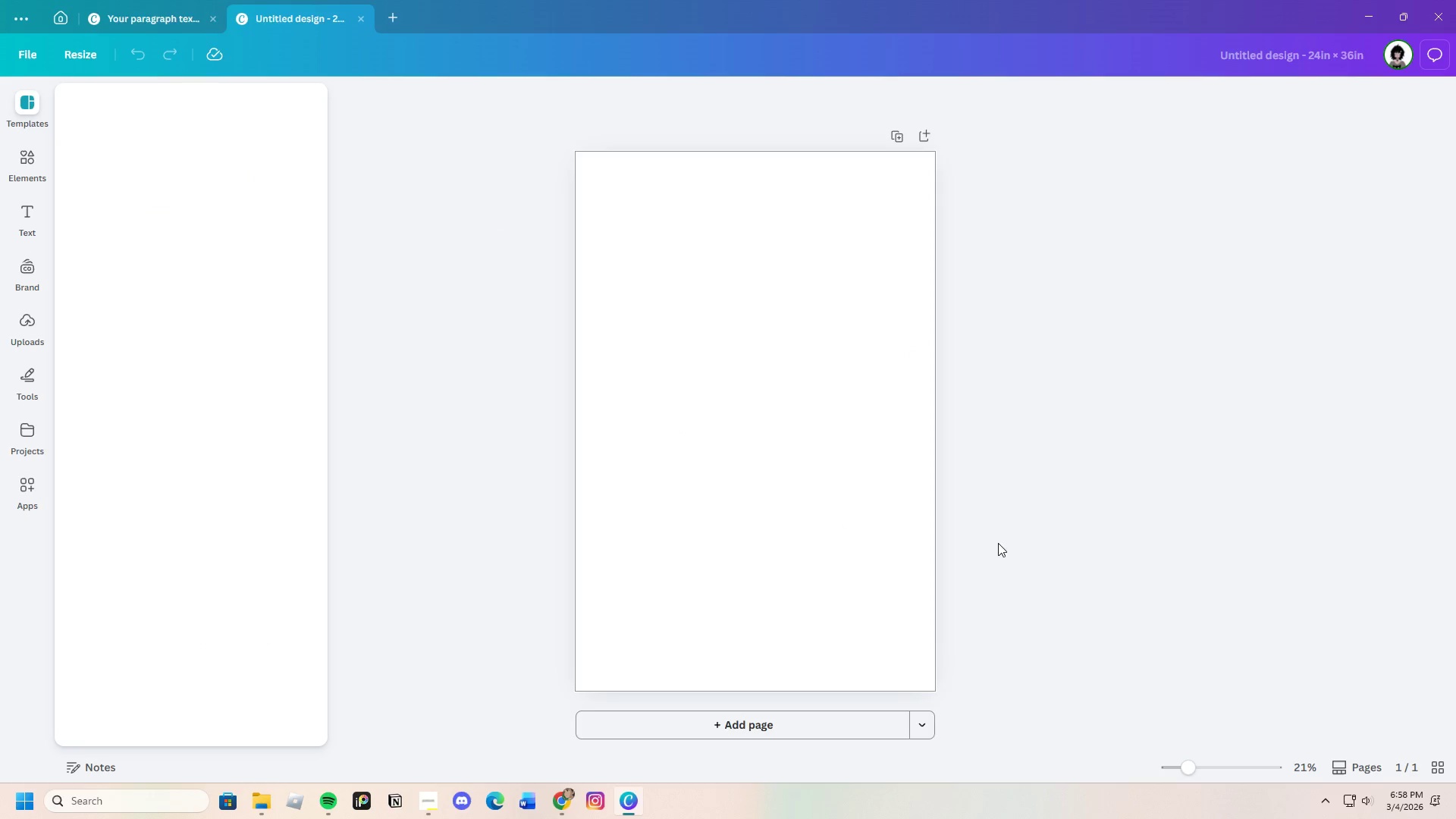 
left_click([561, 792])
 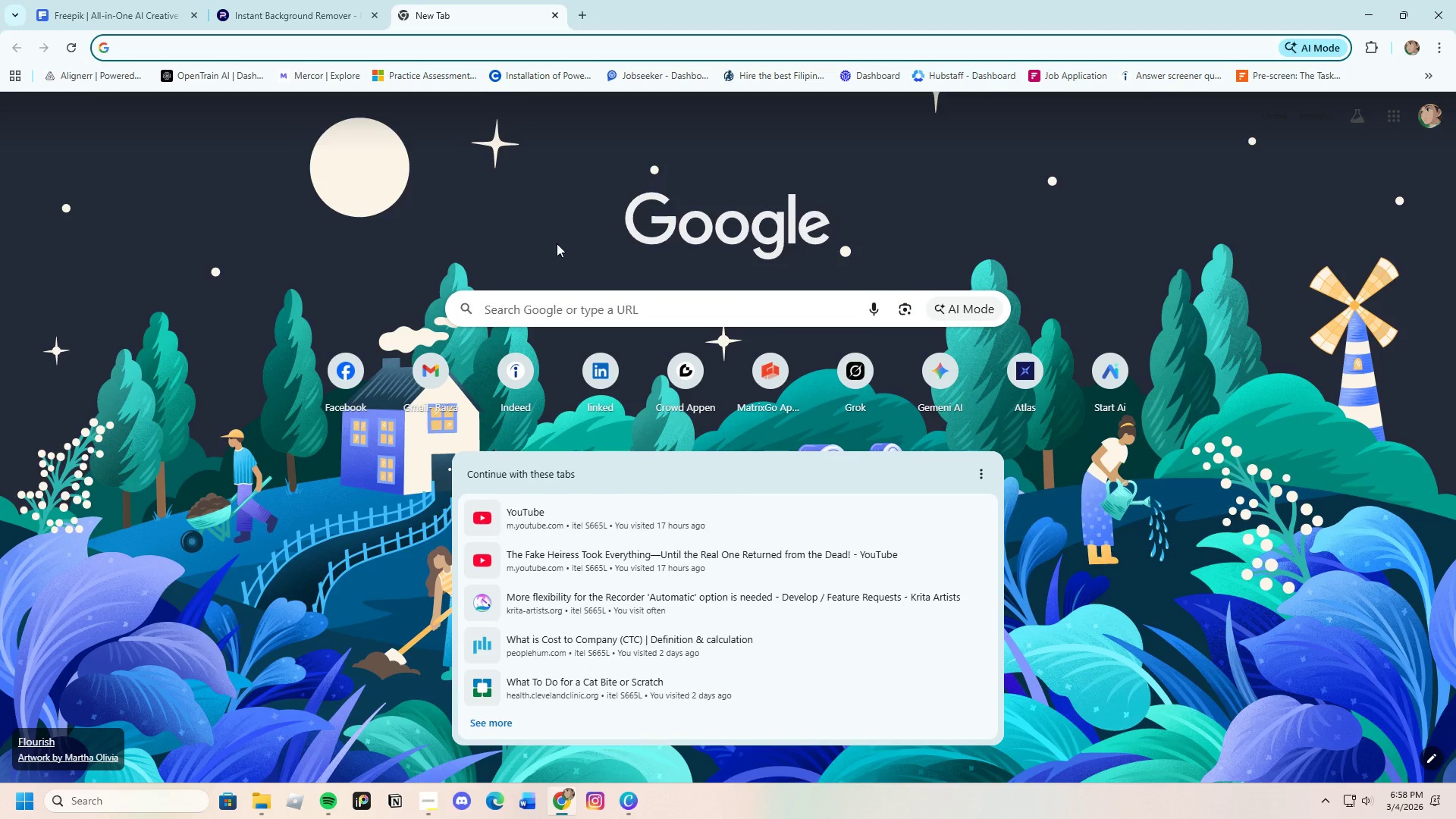 
left_click([566, 293])
 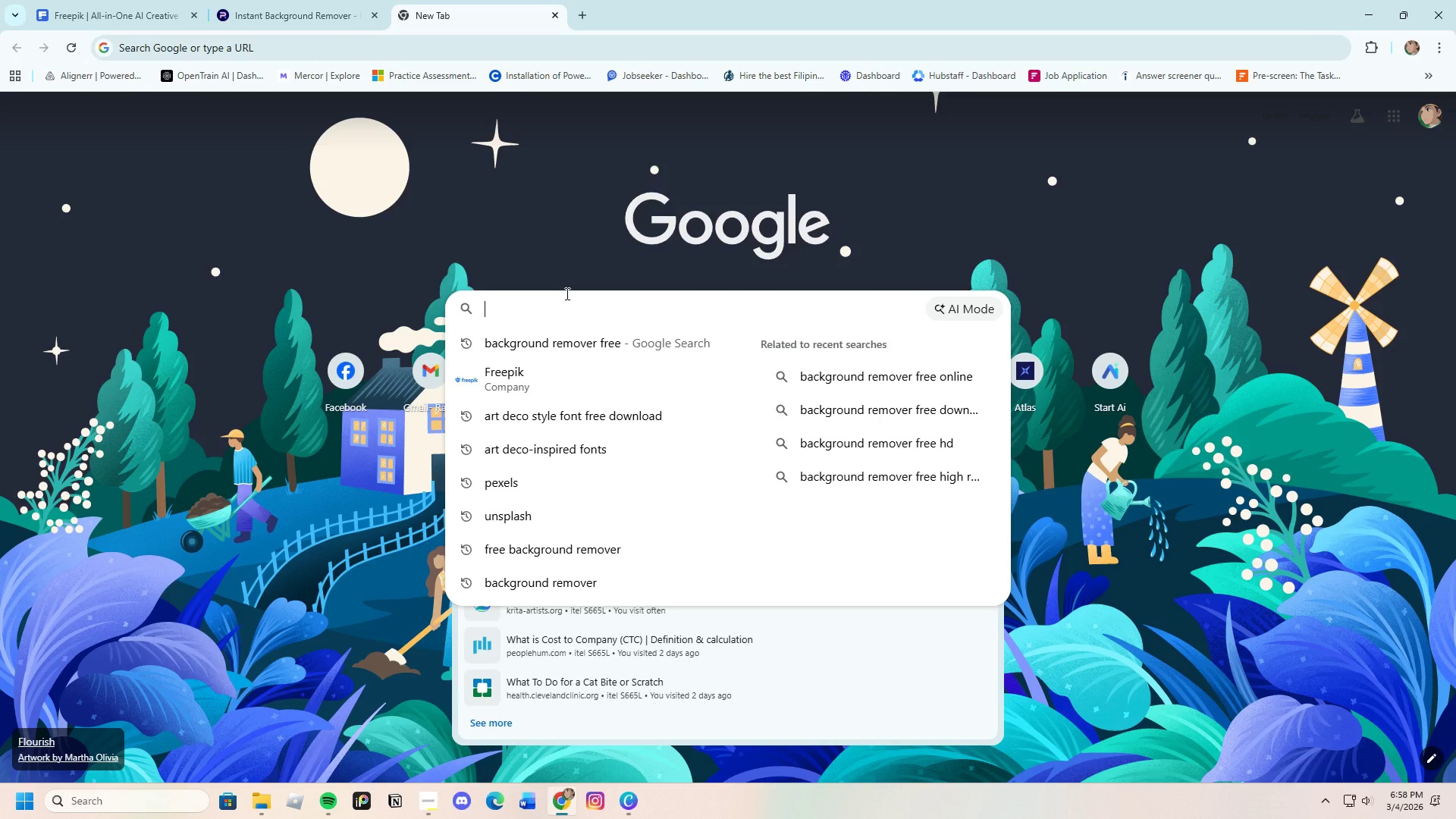 
type(underground farment )
key(Backspace)
key(Backspace)
key(Backspace)
key(Backspace)
key(Backspace)
key(Backspace)
key(Backspace)
key(Backspace)
type(garment worker 1920)
 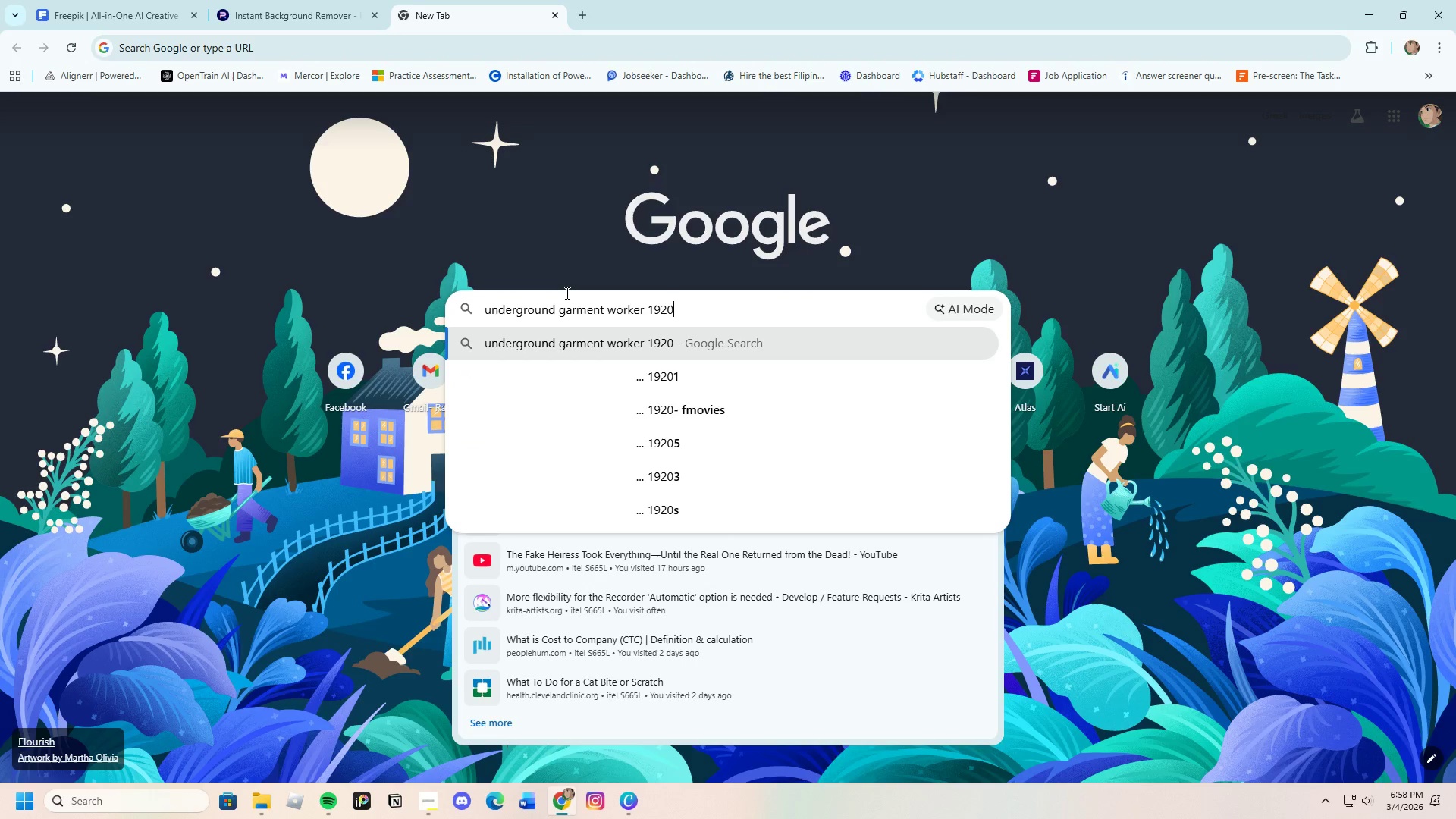 
key(Enter)
 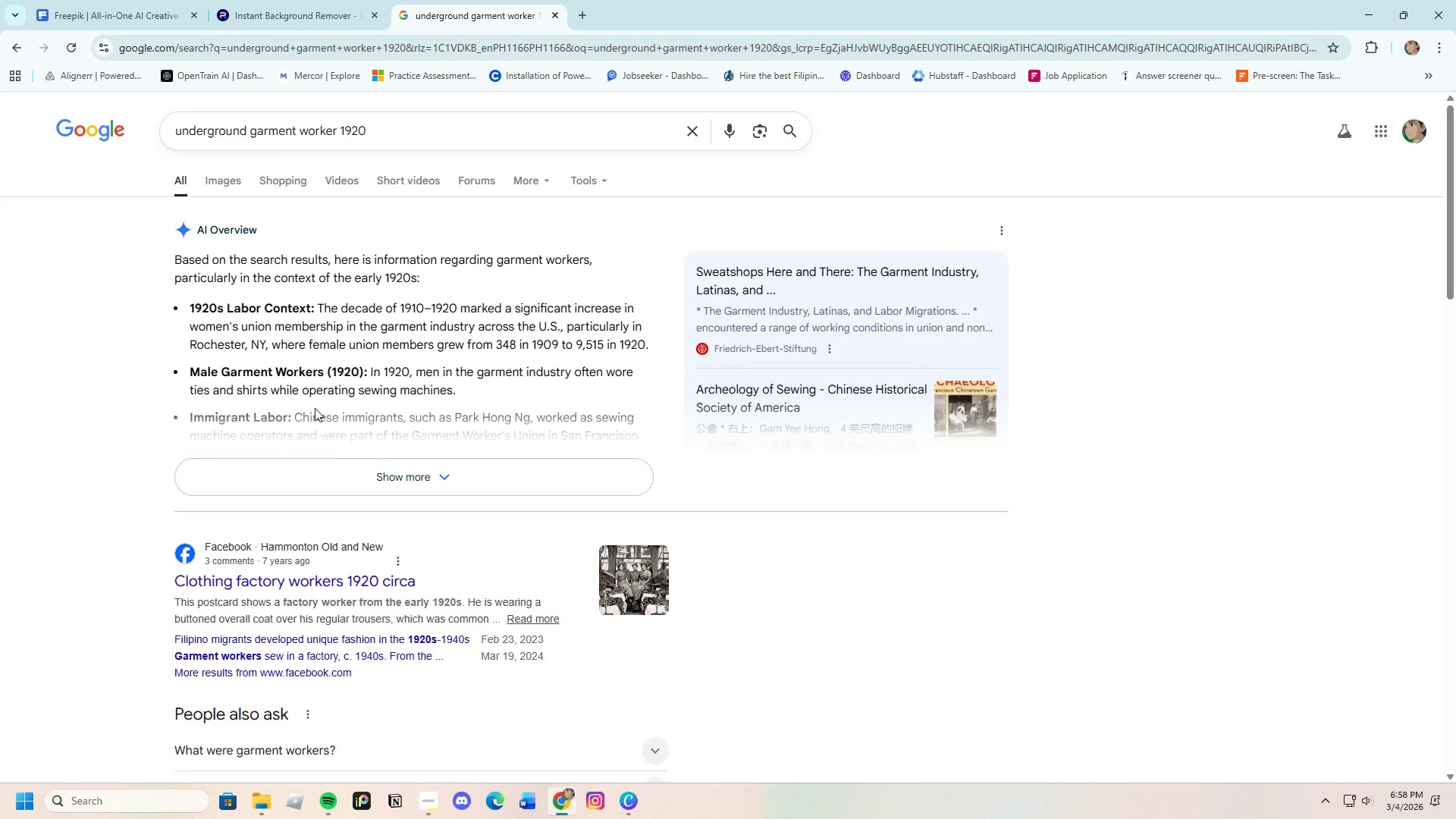 
wait(8.11)
 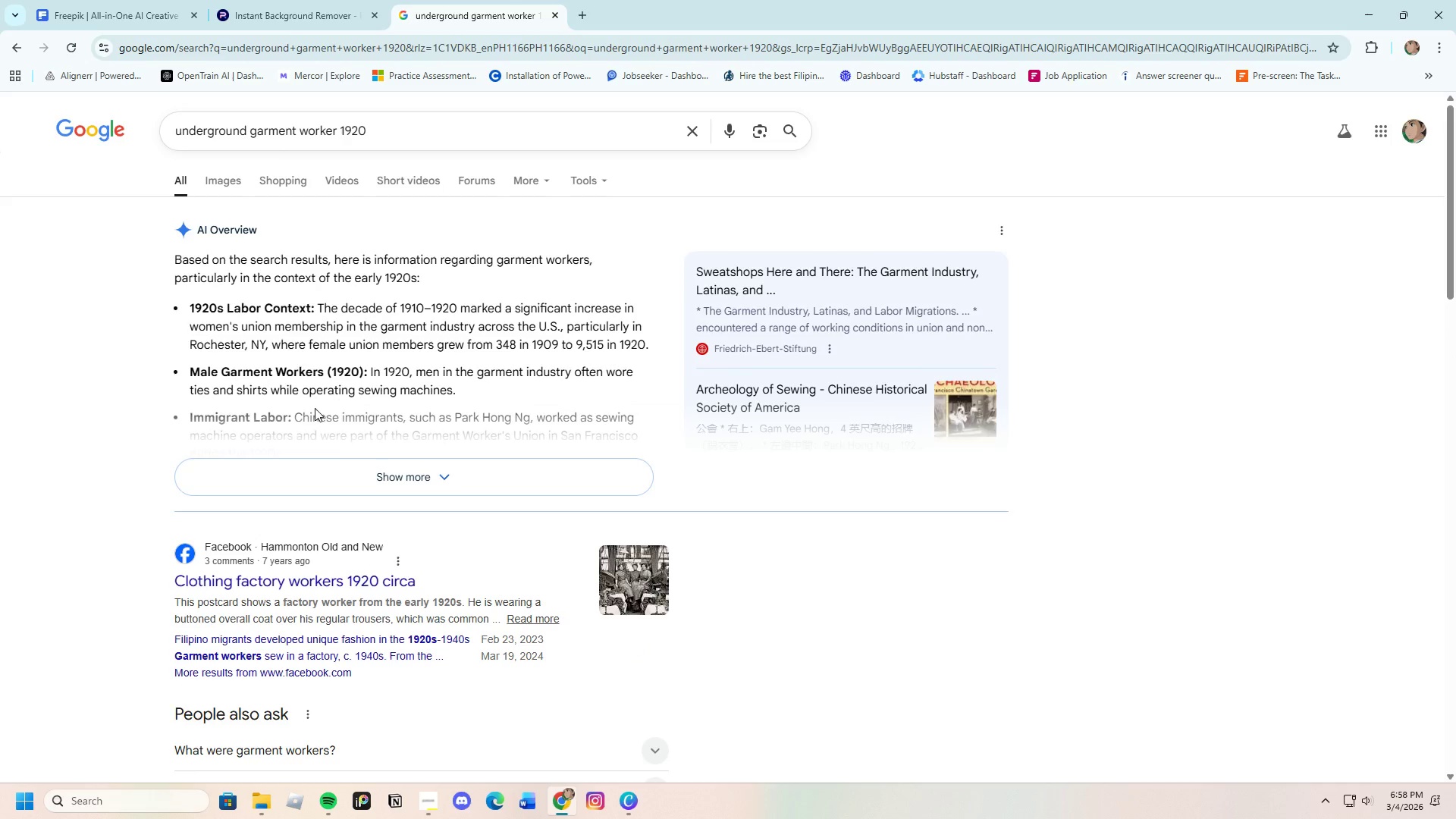 
left_click([228, 187])
 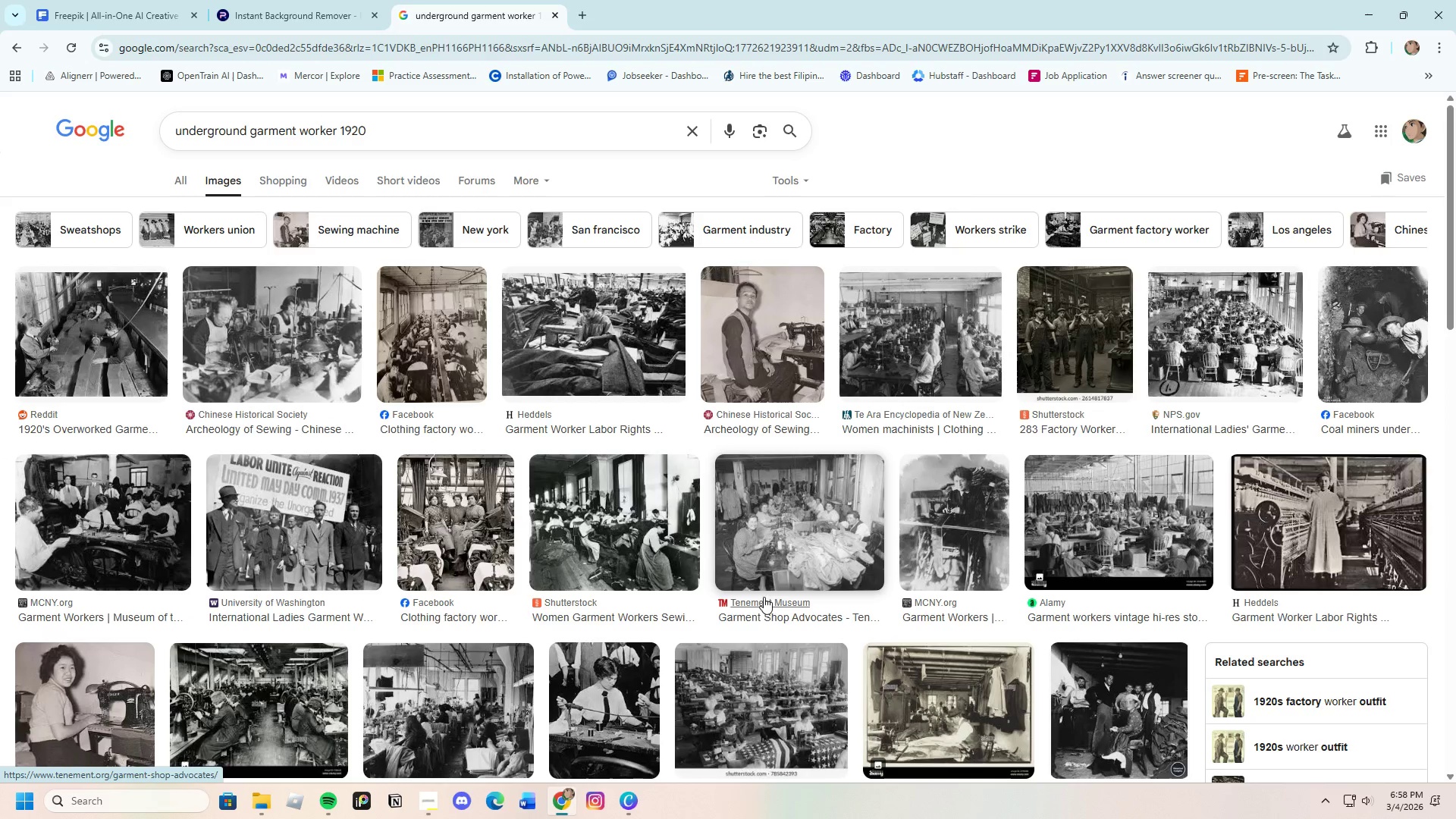 
scroll: coordinate [406, 634], scroll_direction: down, amount: 4.0
 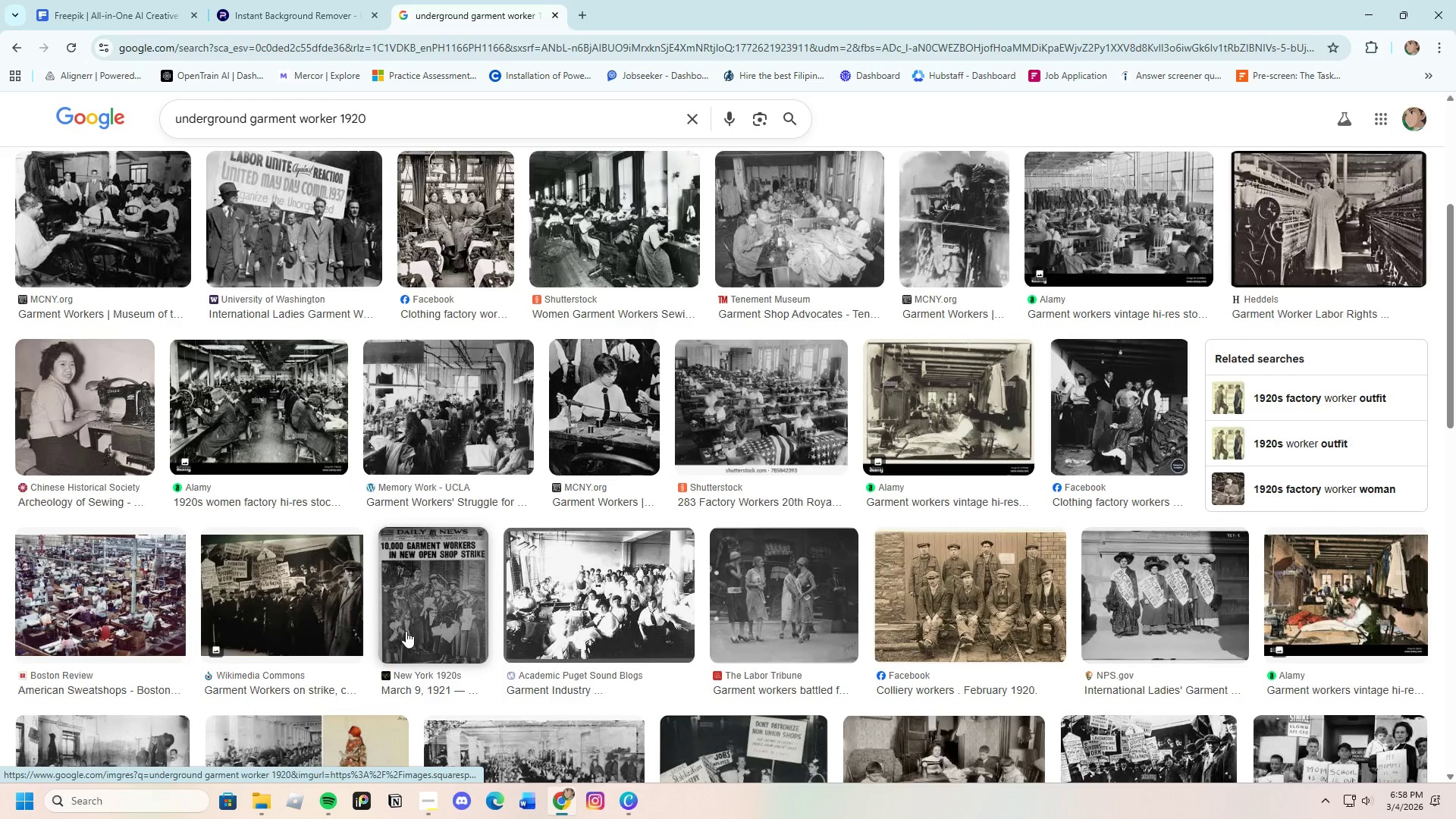 
scroll: coordinate [406, 629], scroll_direction: up, amount: 5.0
 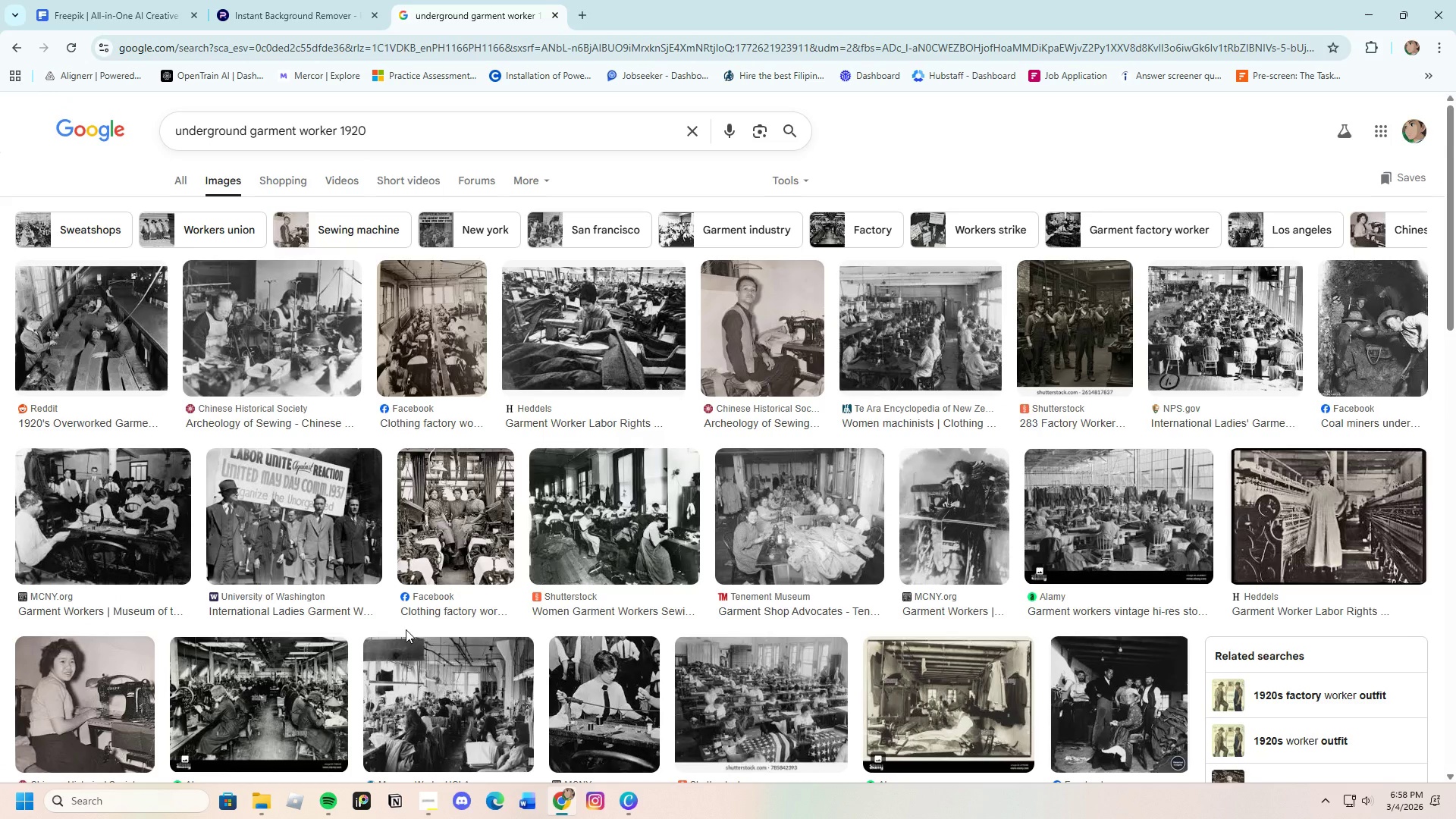 
scroll: coordinate [369, 573], scroll_direction: down, amount: 17.0
 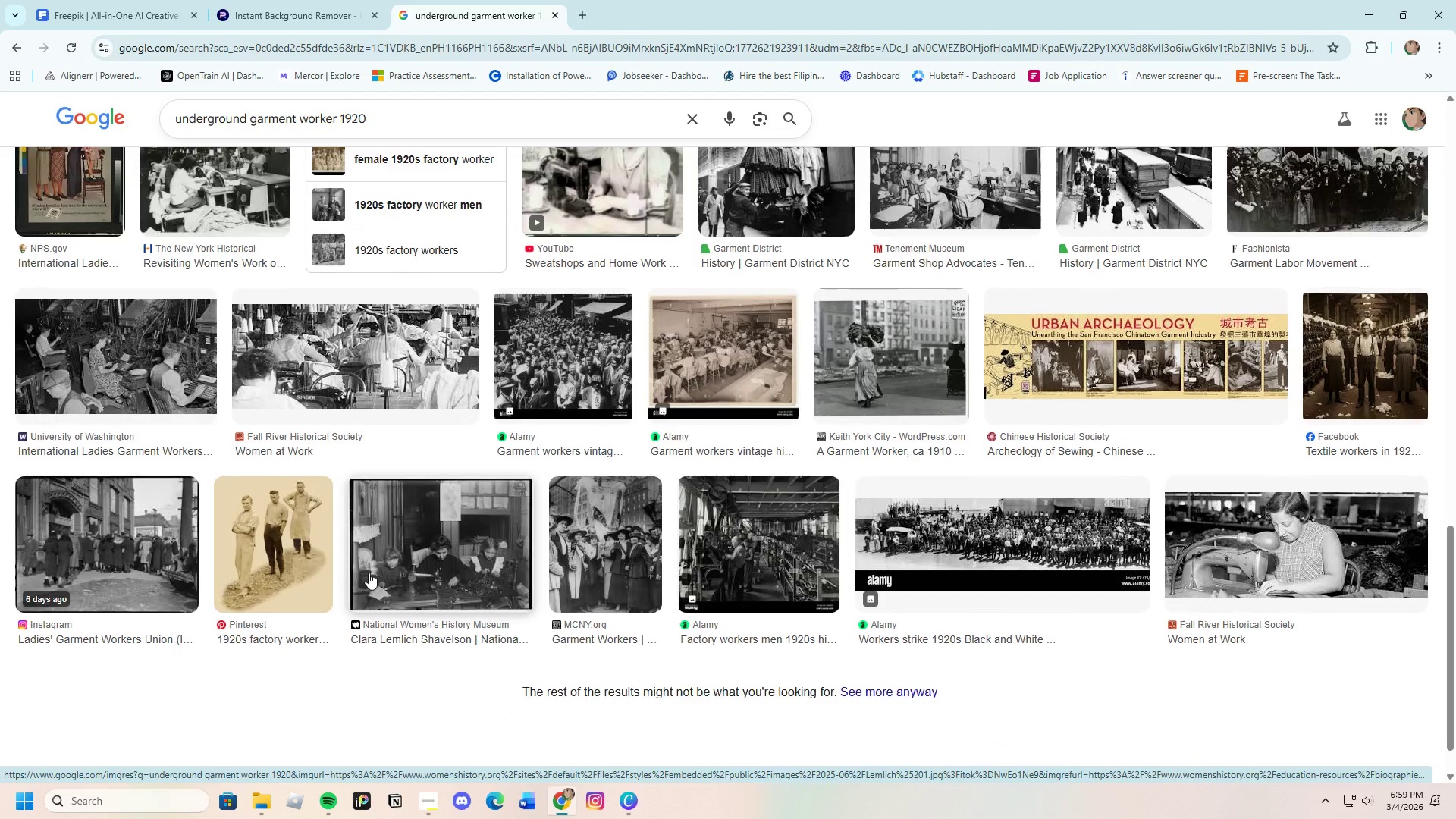 
scroll: coordinate [369, 573], scroll_direction: up, amount: 3.0
 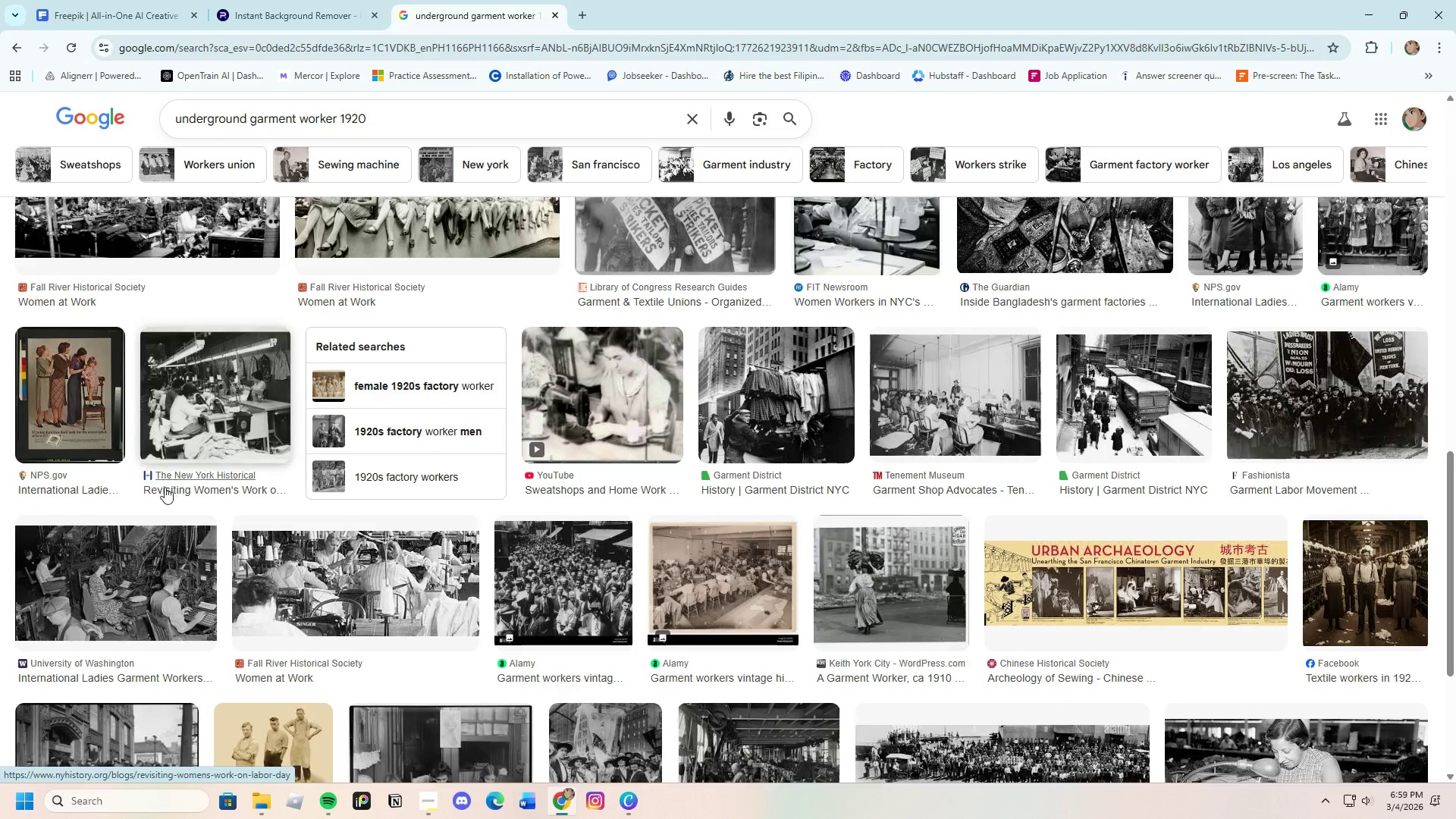 
left_click([78, 405])
 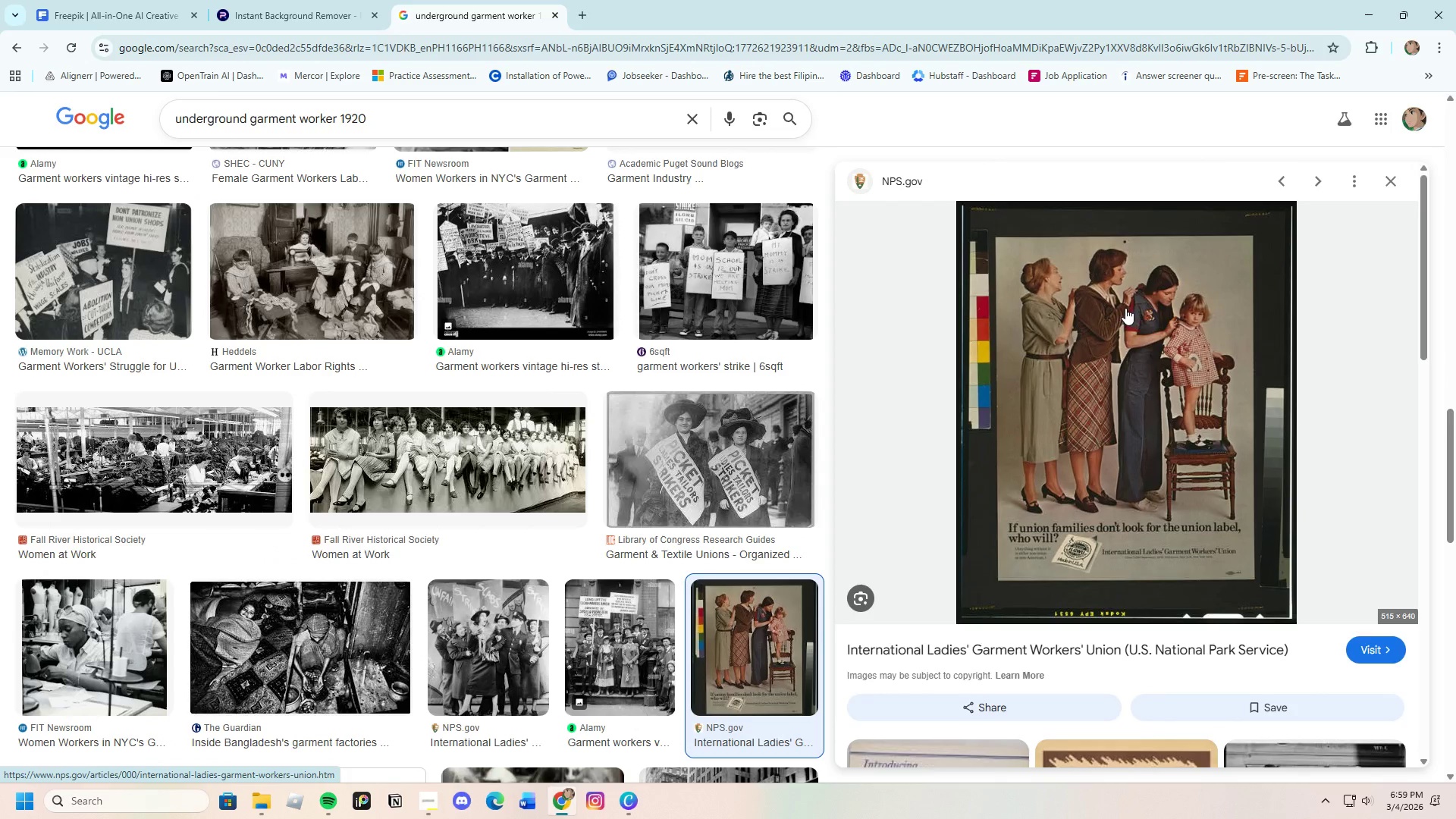 
scroll: coordinate [594, 359], scroll_direction: up, amount: 14.0
 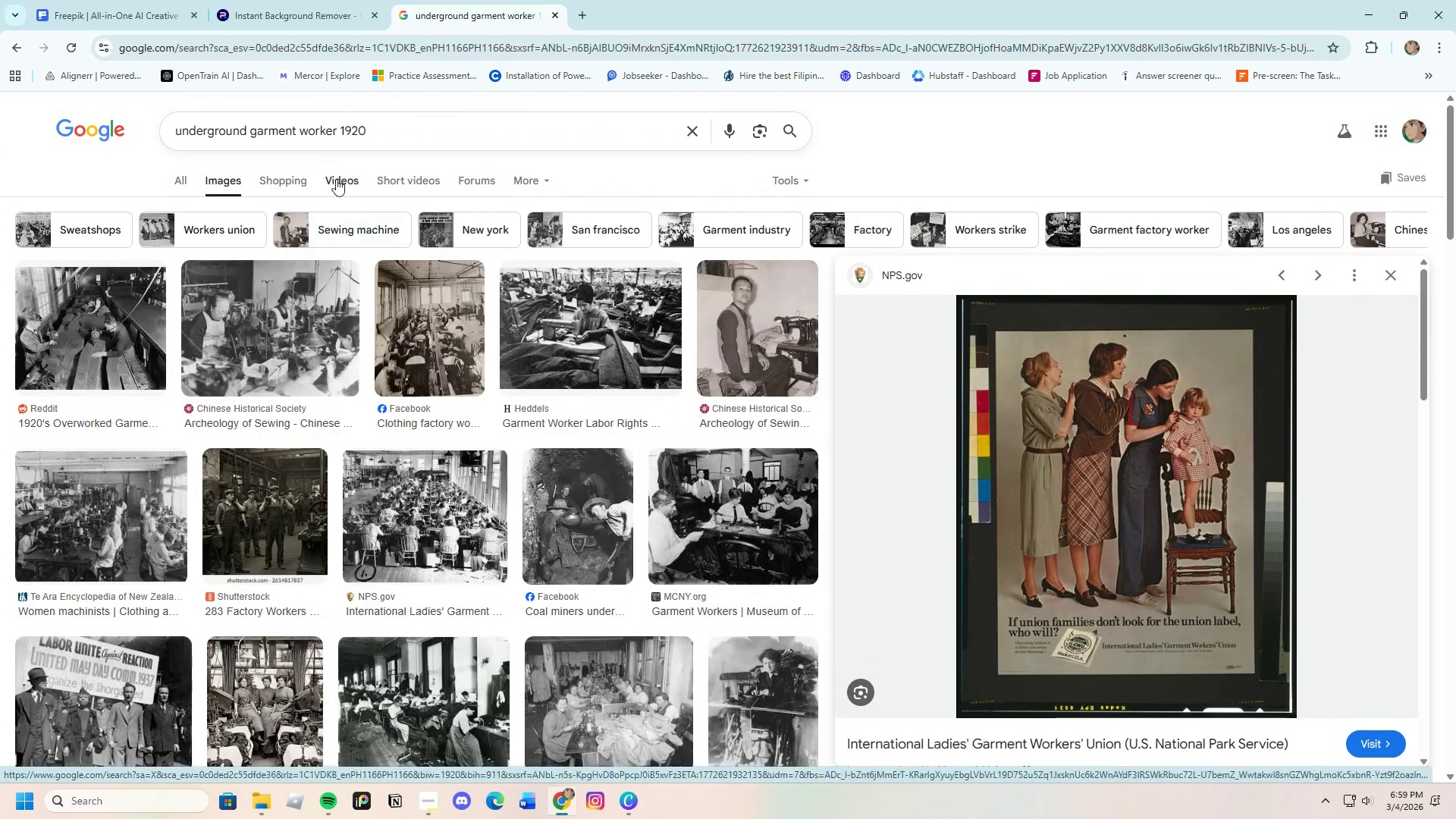 
left_click([335, 0])
 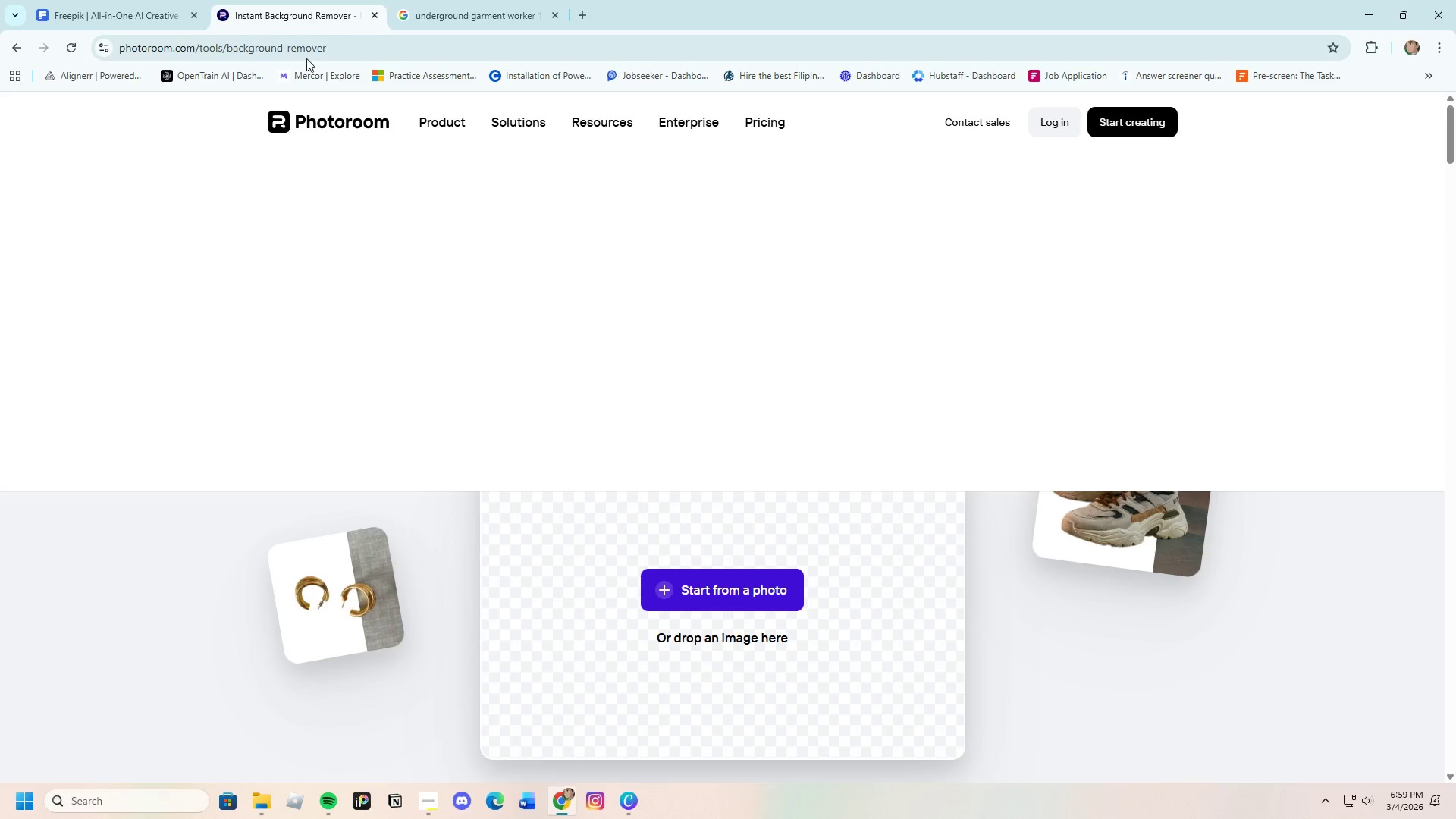 
left_click([121, 0])
 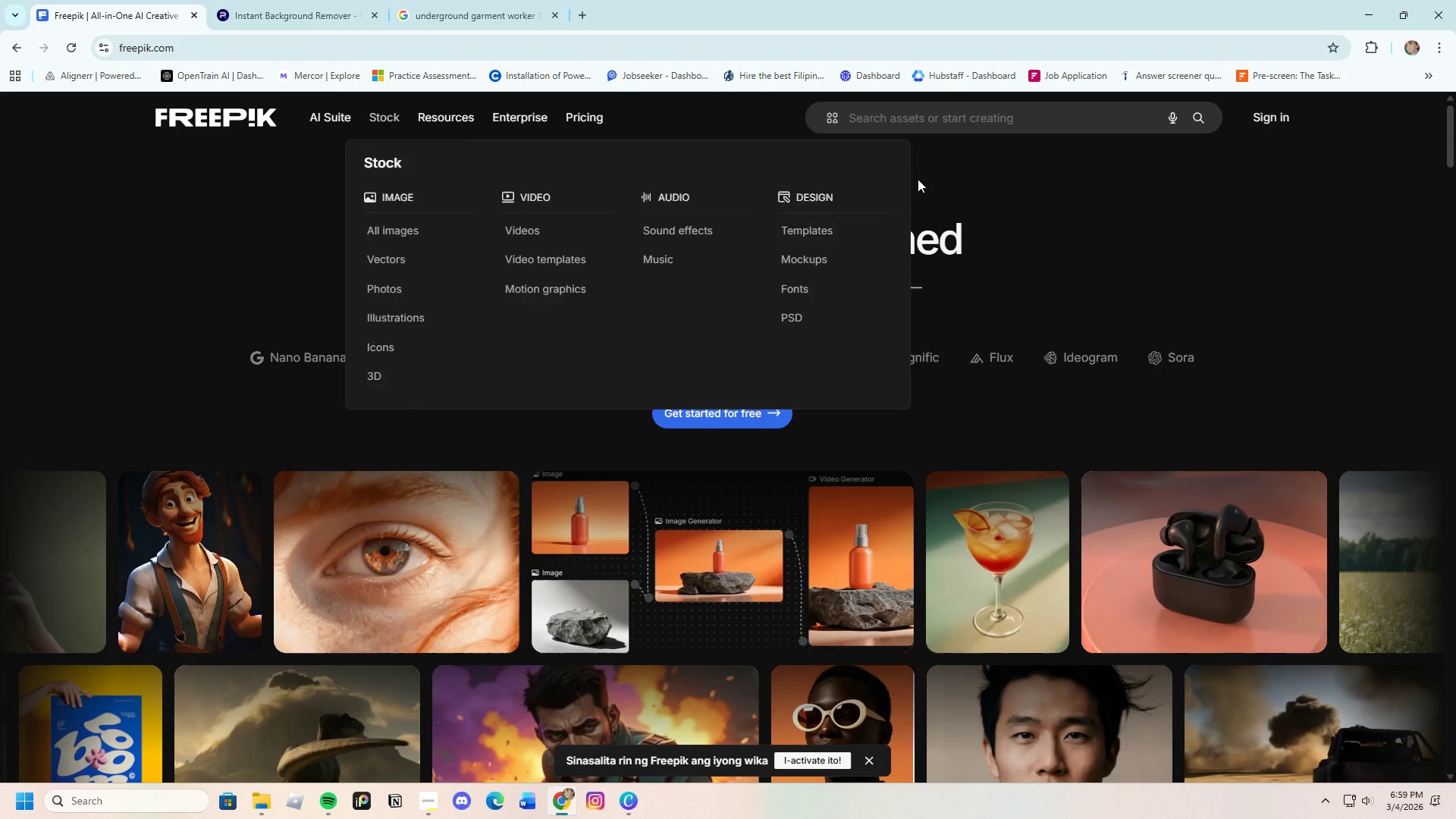 
left_click([918, 120])
 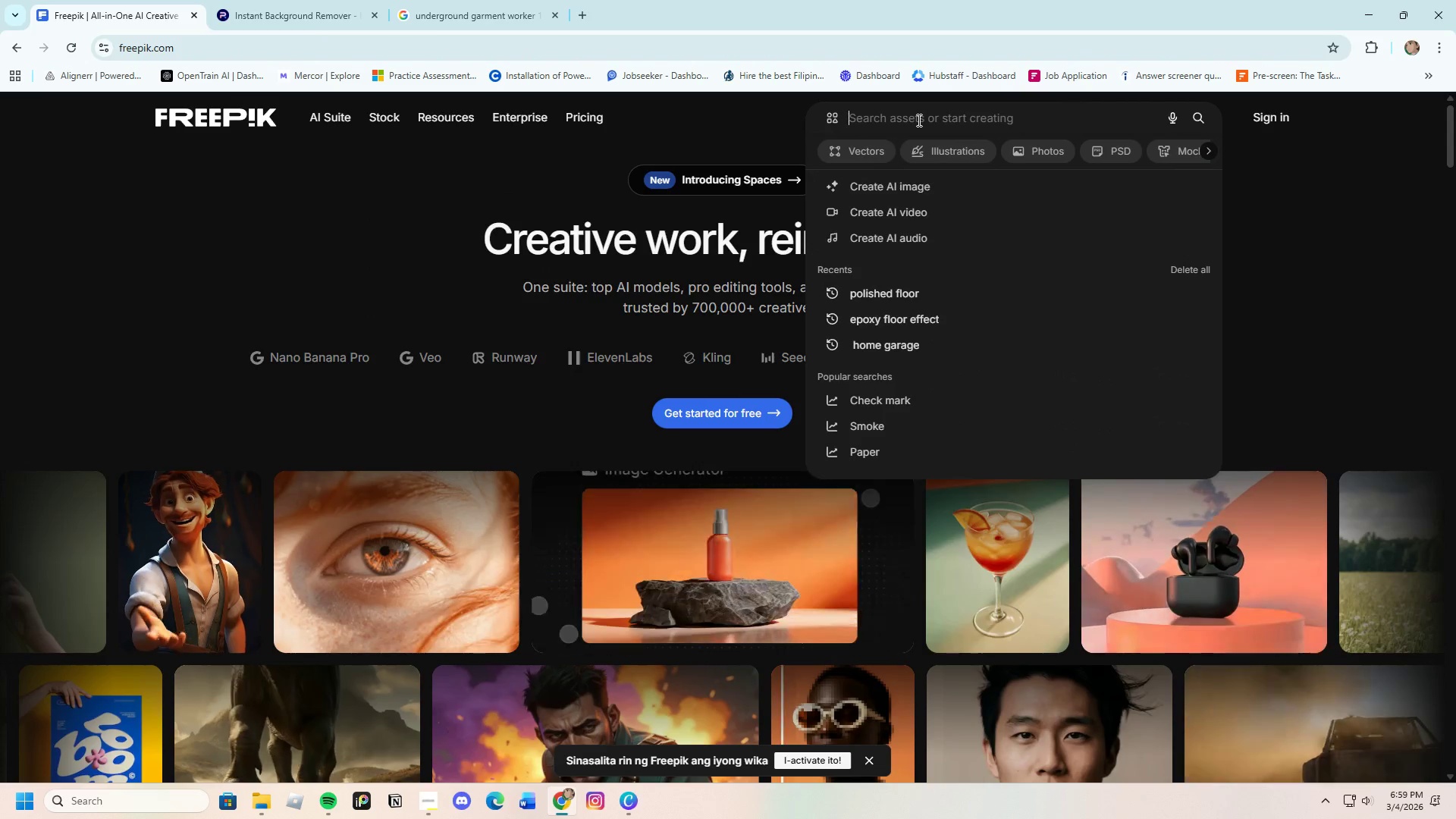 
type(undergrpund )
key(Backspace)
key(Backspace)
key(Backspace)
key(Backspace)
key(Backspace)
type(pomd\)
key(Backspace)
key(Backspace)
key(Backspace)
key(Backspace)
key(Backspace)
type(ond )
key(Backspace)
key(Backspace)
key(Backspace)
type(und garmnet worker q)
key(Backspace)
type(1920)
 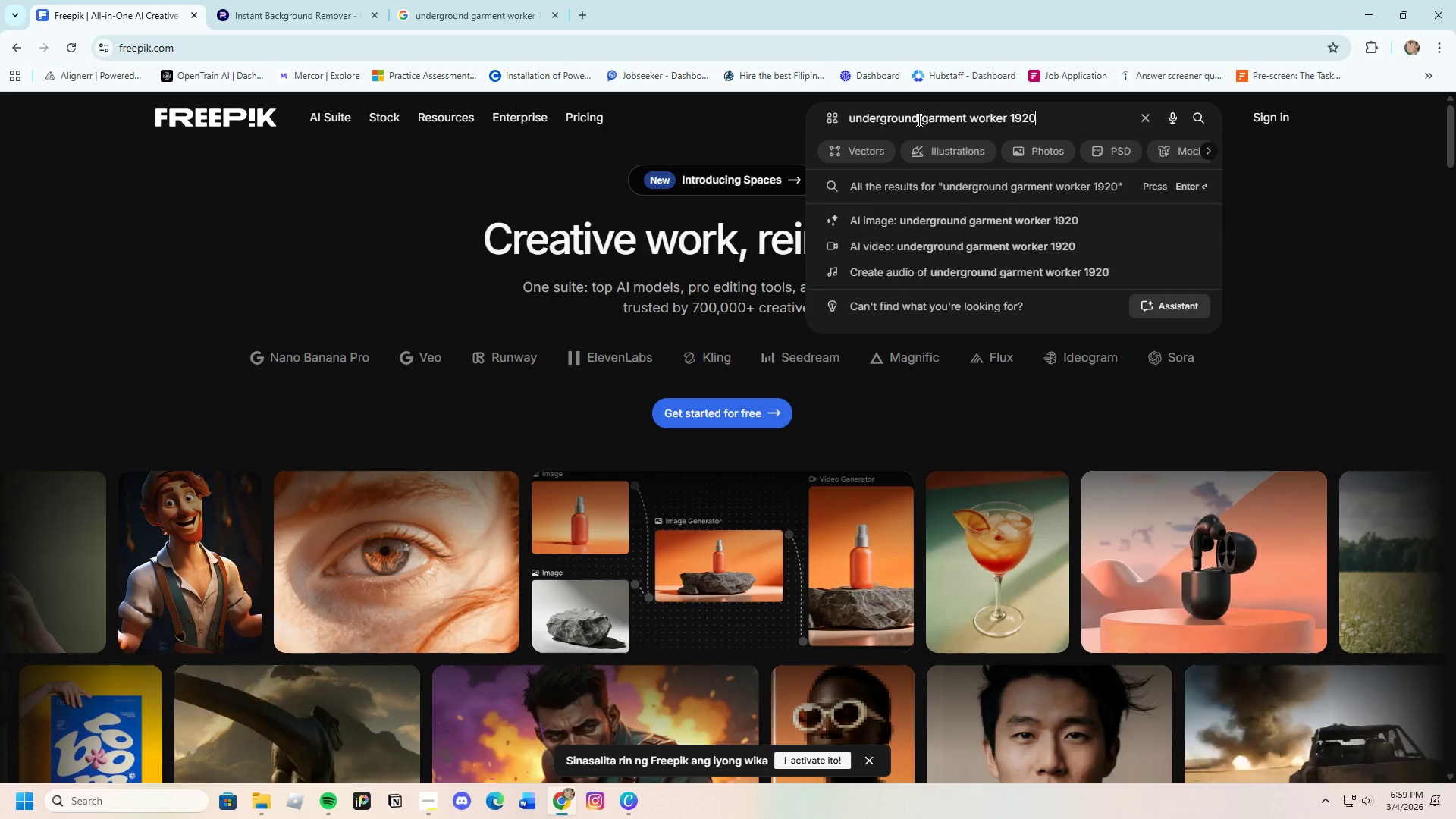 
key(Enter)
 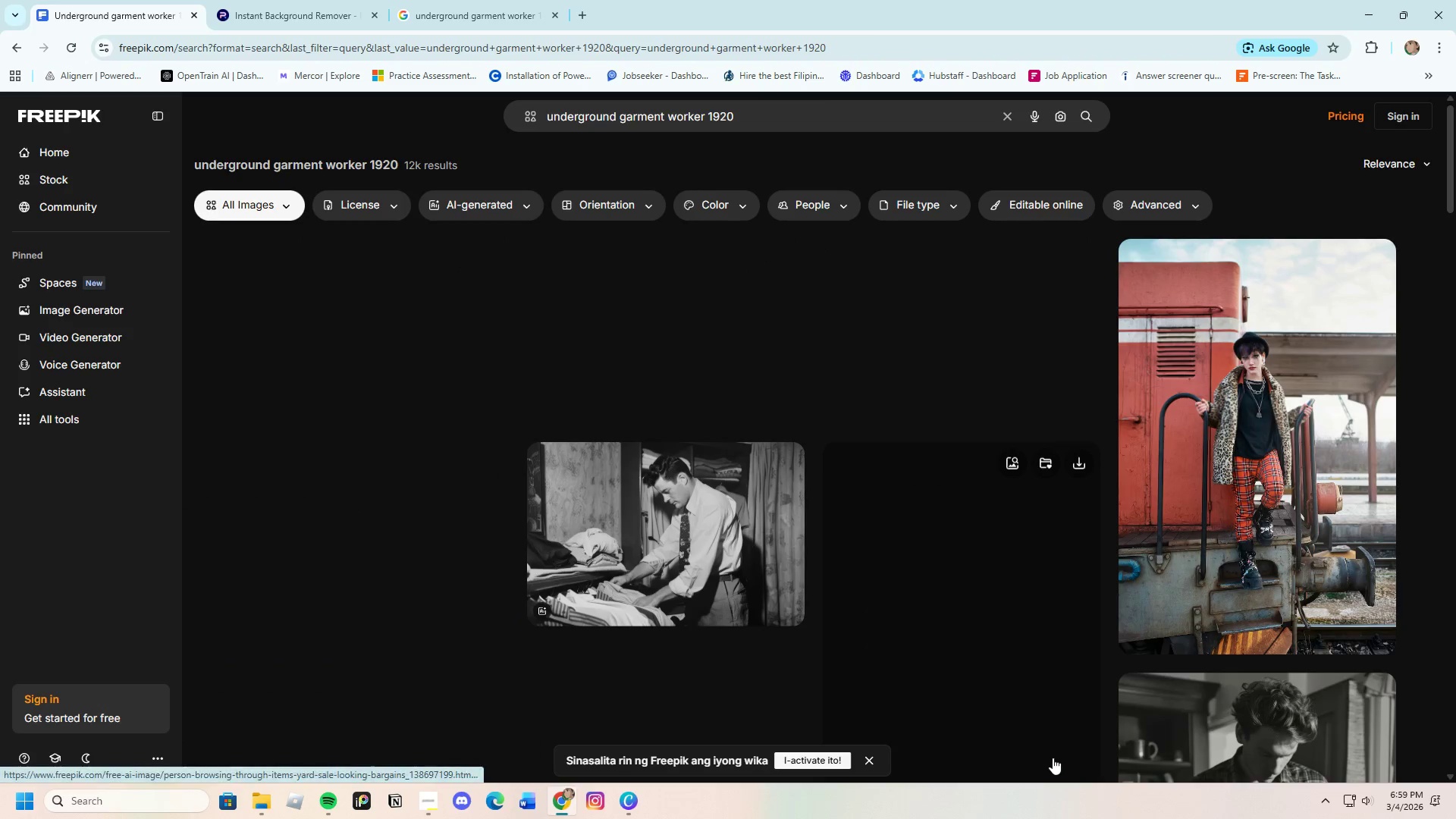 
scroll: coordinate [646, 609], scroll_direction: down, amount: 20.0
 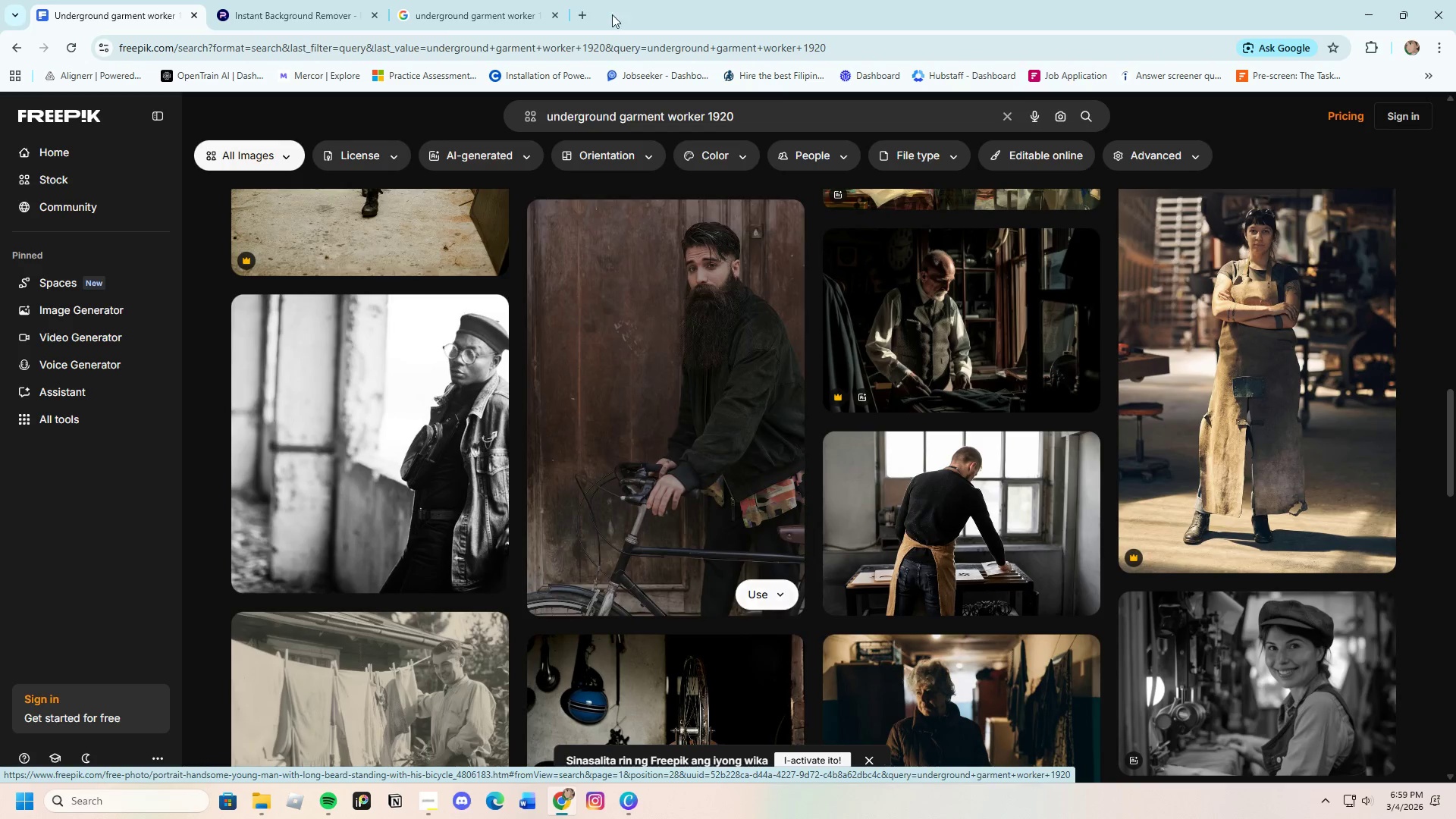 
left_click([482, 8])
 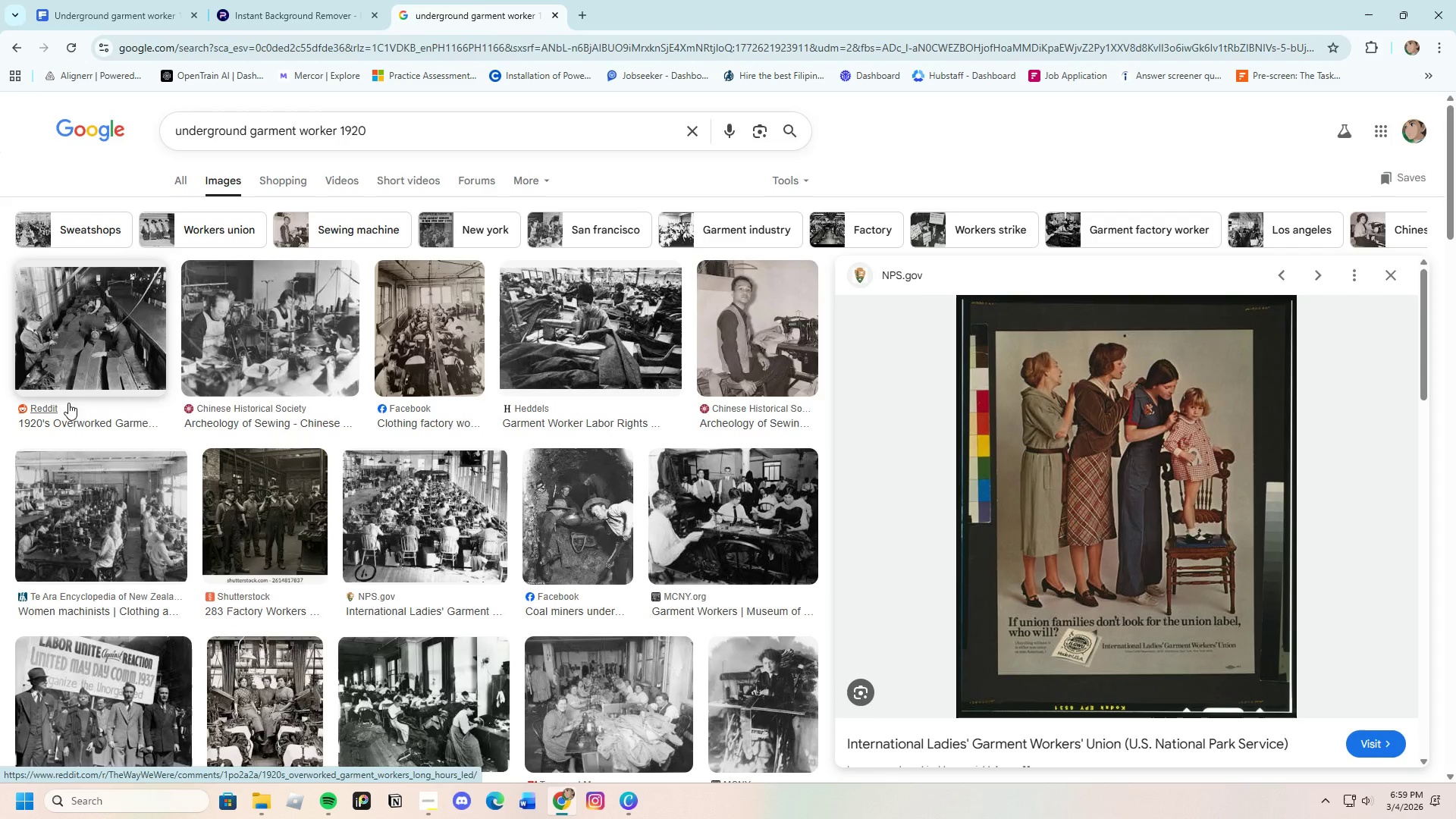 
scroll: coordinate [406, 582], scroll_direction: down, amount: 9.0
 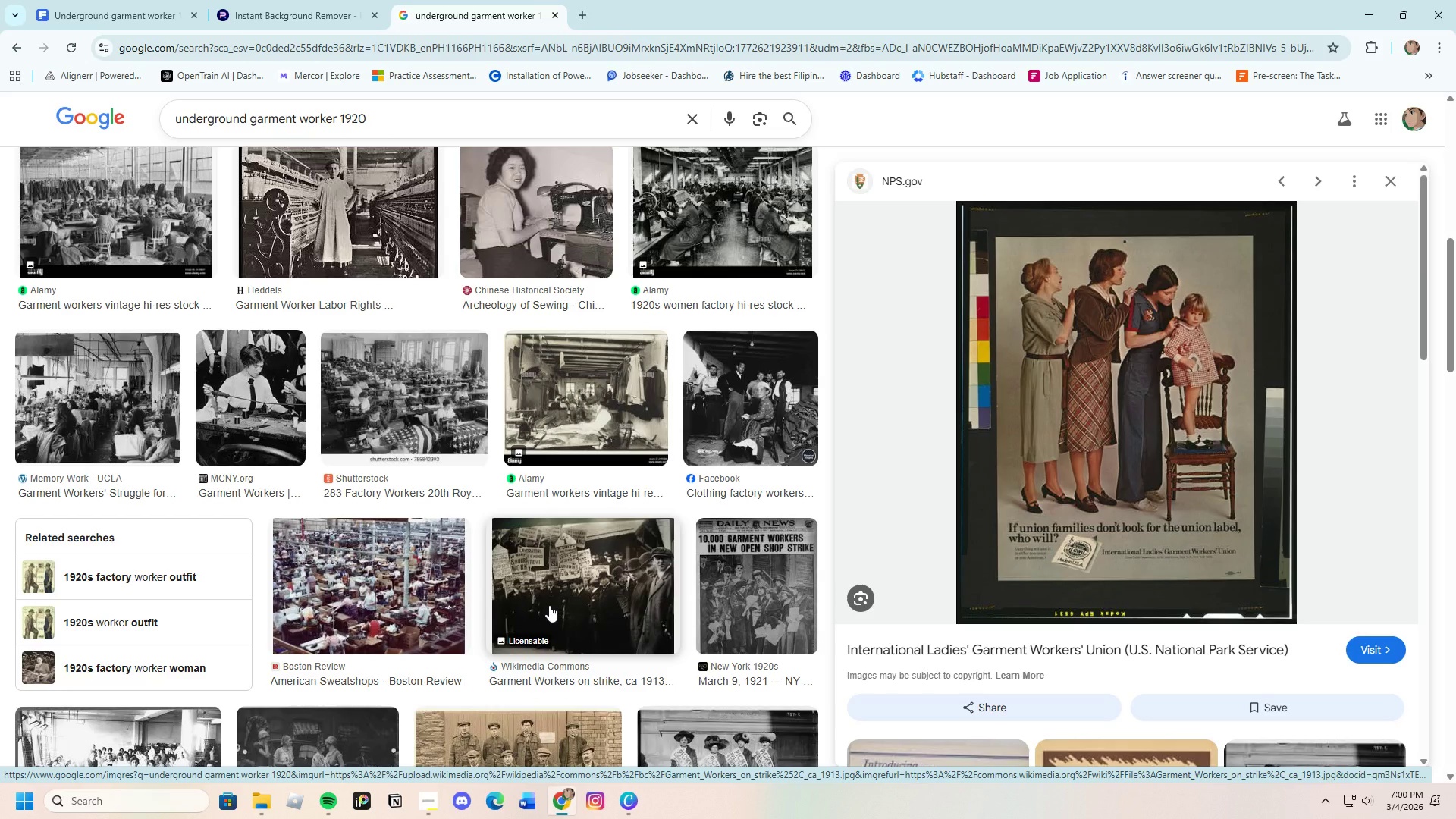 
wait(15.16)
 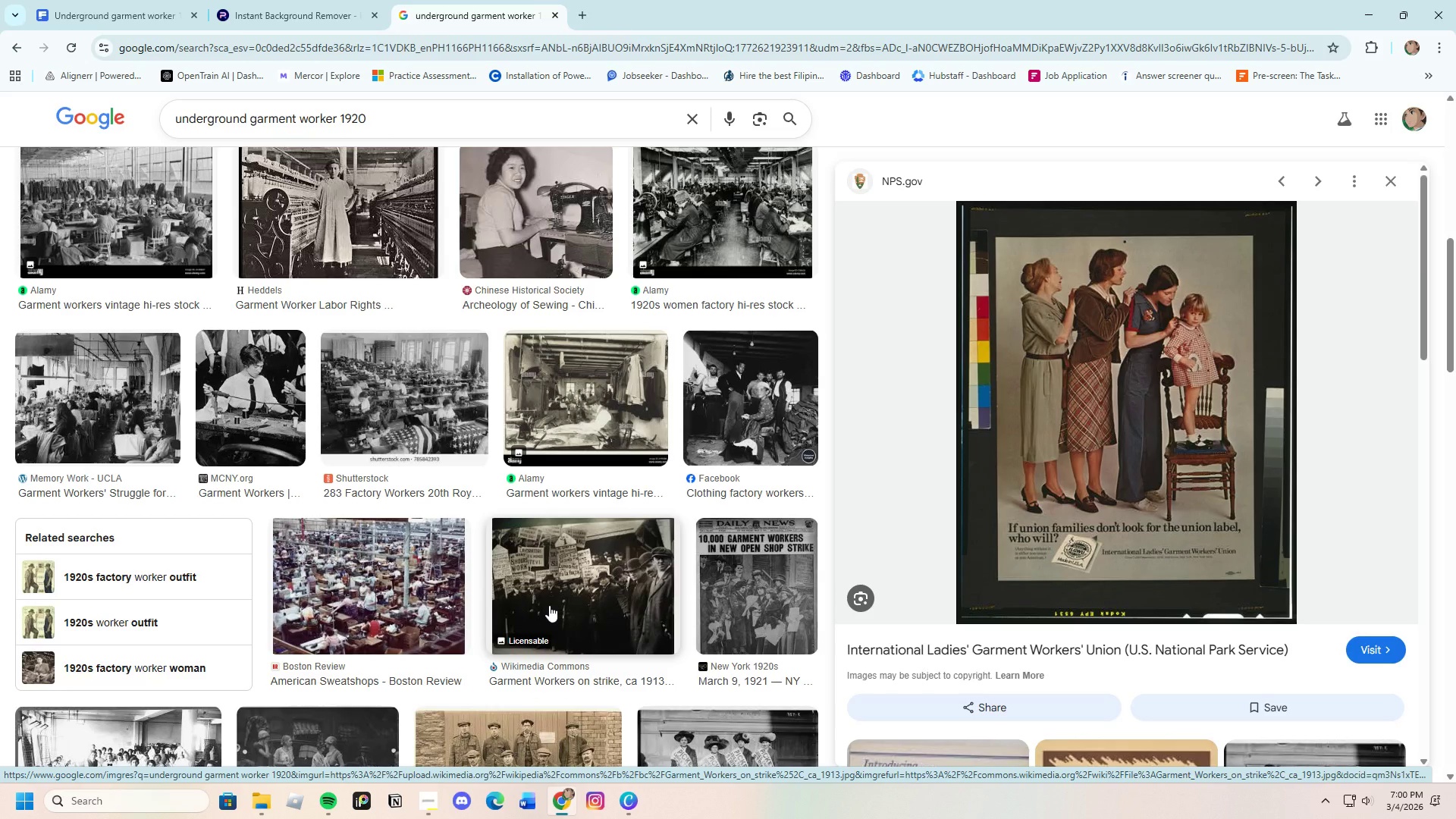 
scroll: coordinate [487, 509], scroll_direction: down, amount: 9.0
 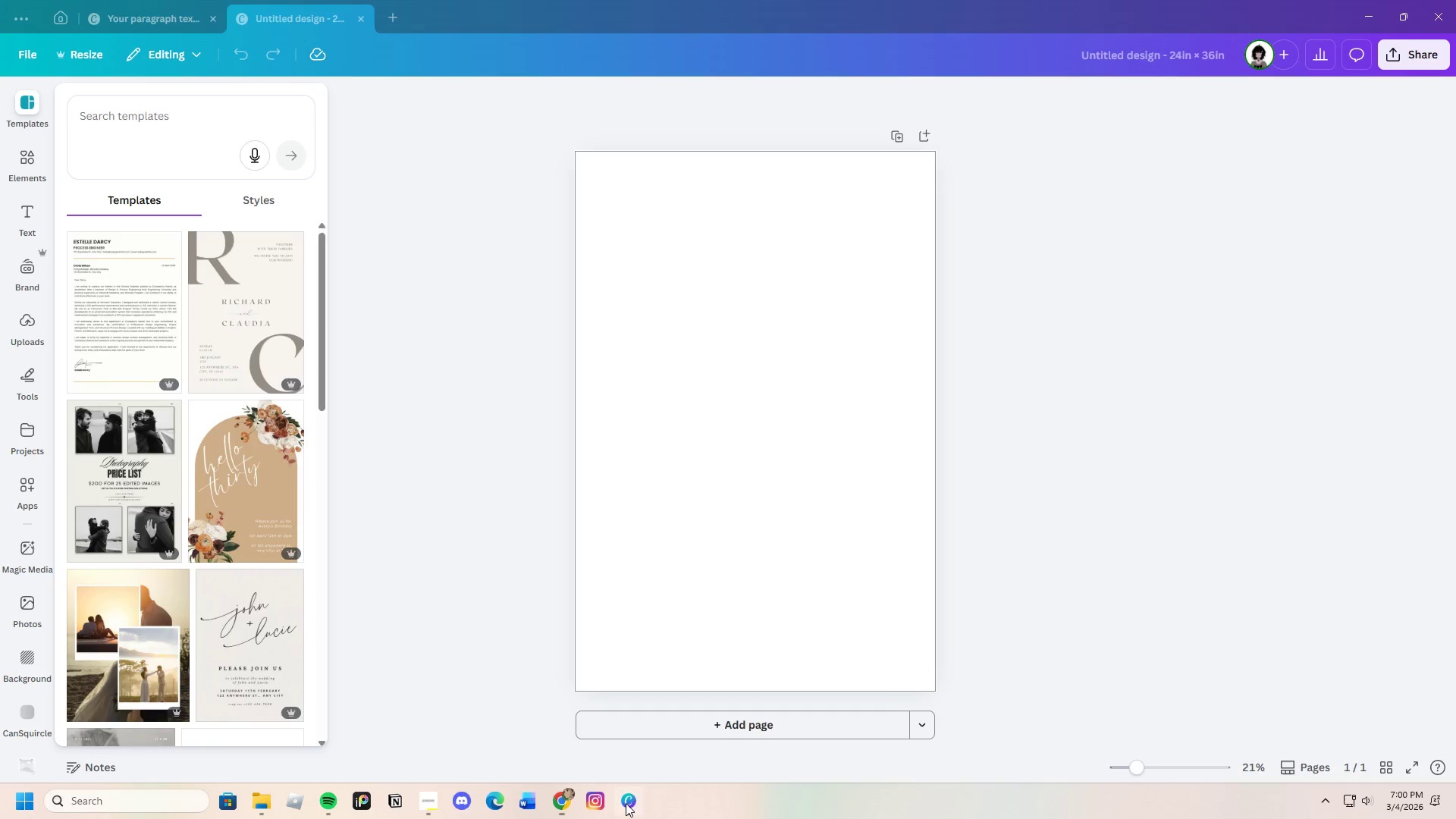 
left_click([26, 152])
 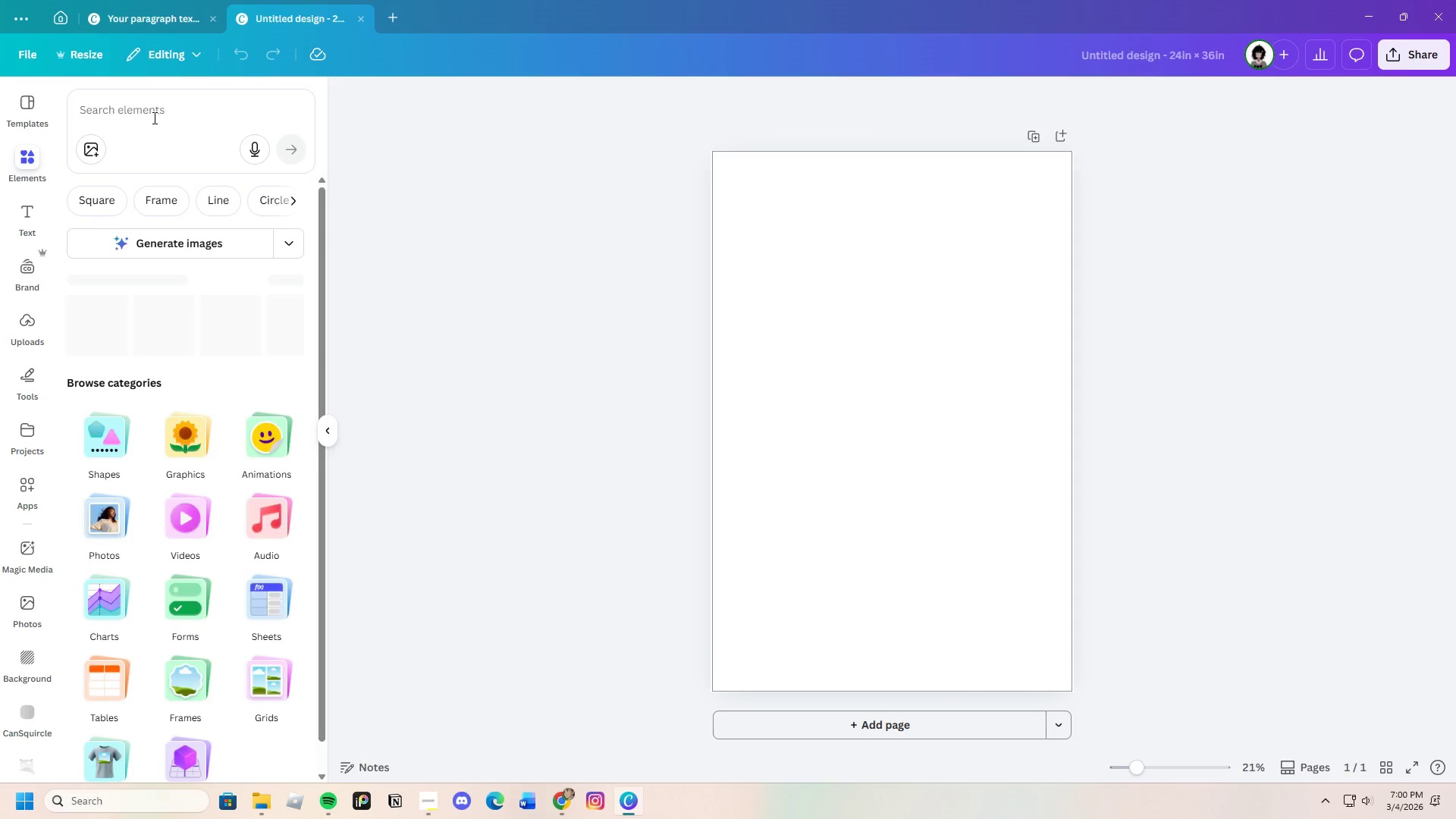 
left_click([153, 118])
 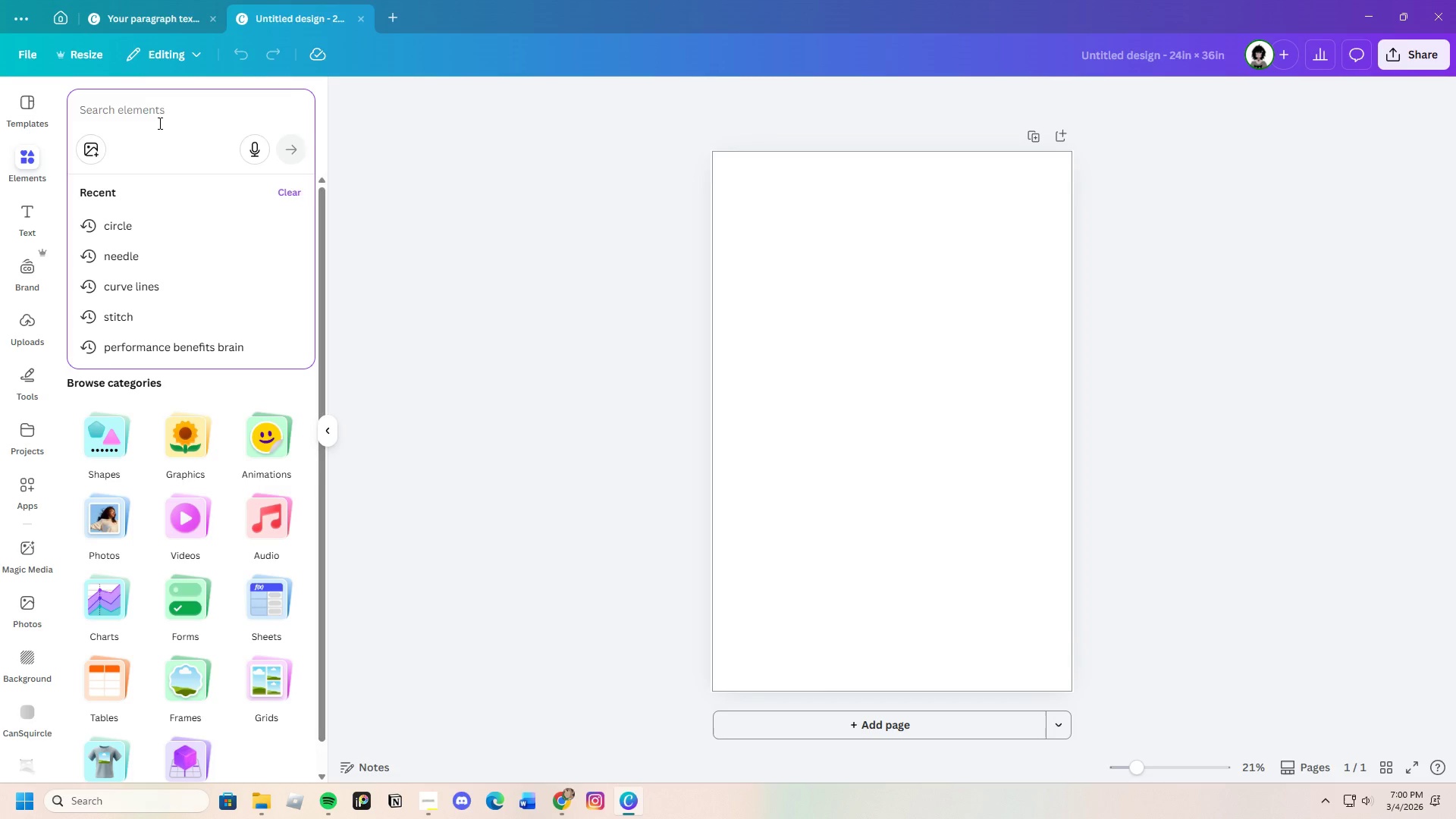 
type(granewrb)
key(Backspace)
key(Backspace)
key(Backspace)
key(Backspace)
key(Backspace)
key(Backspace)
key(Backspace)
type(arment worker 1920)
 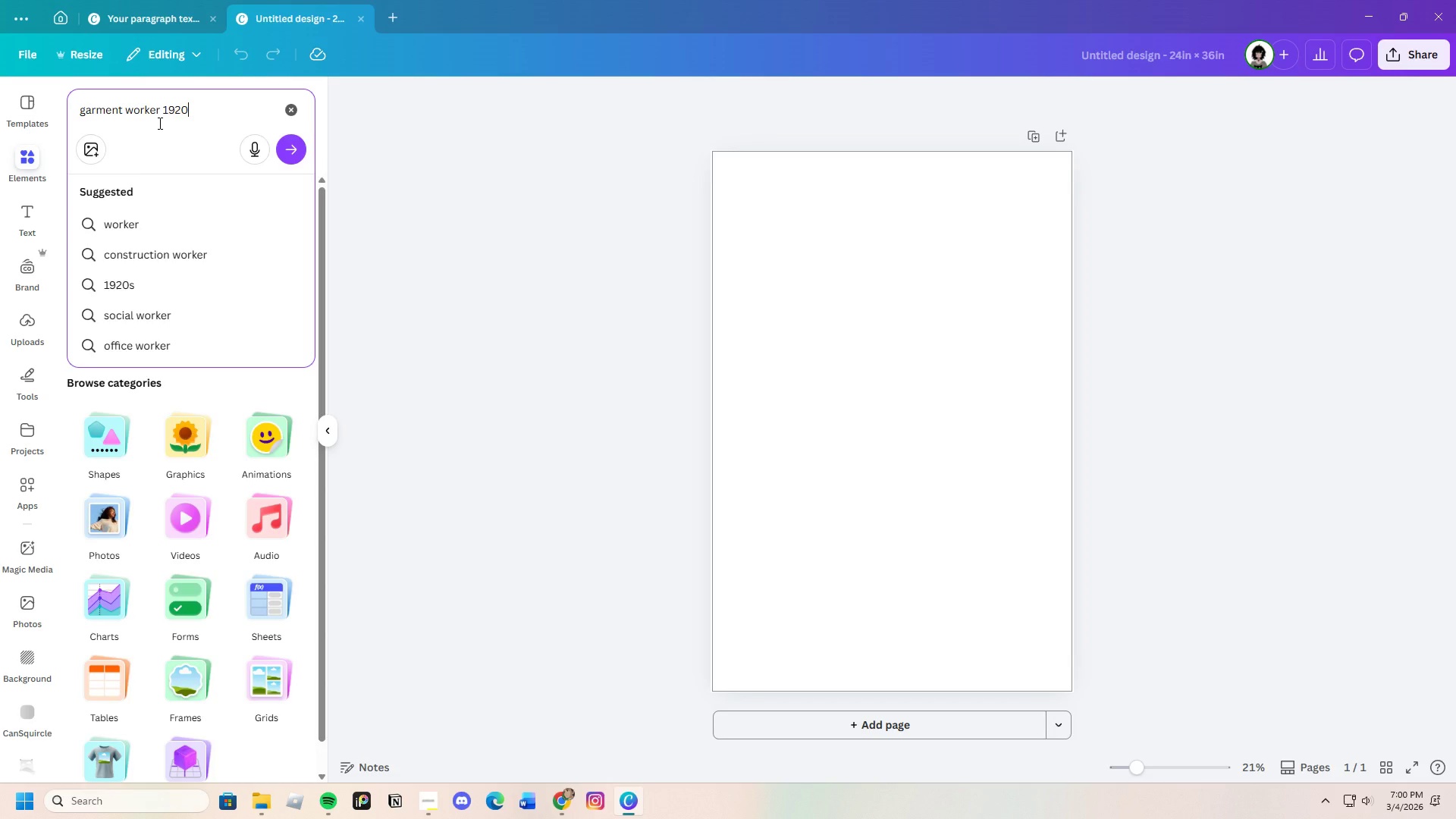 
key(Enter)
 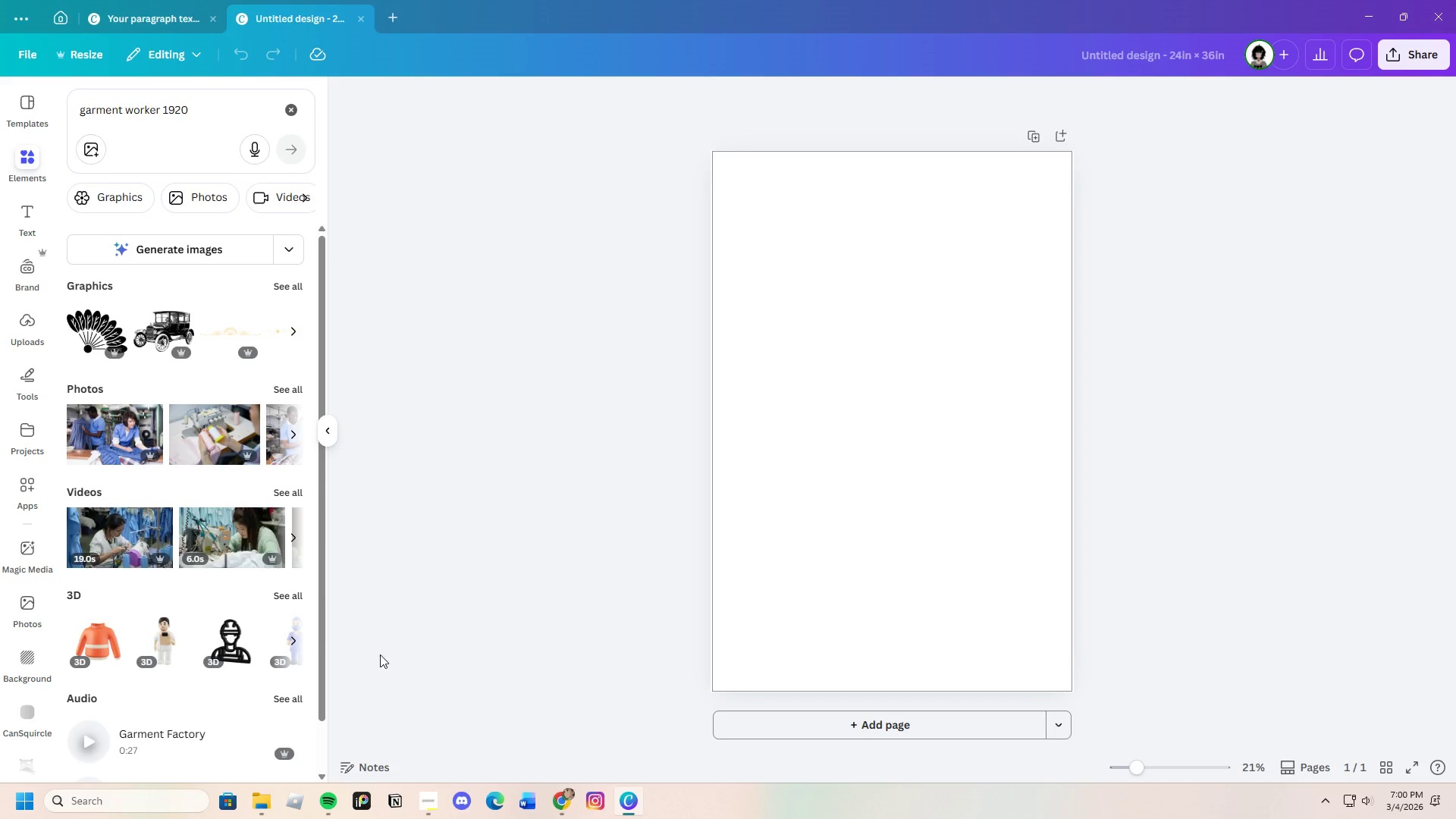 
left_click([124, 193])
 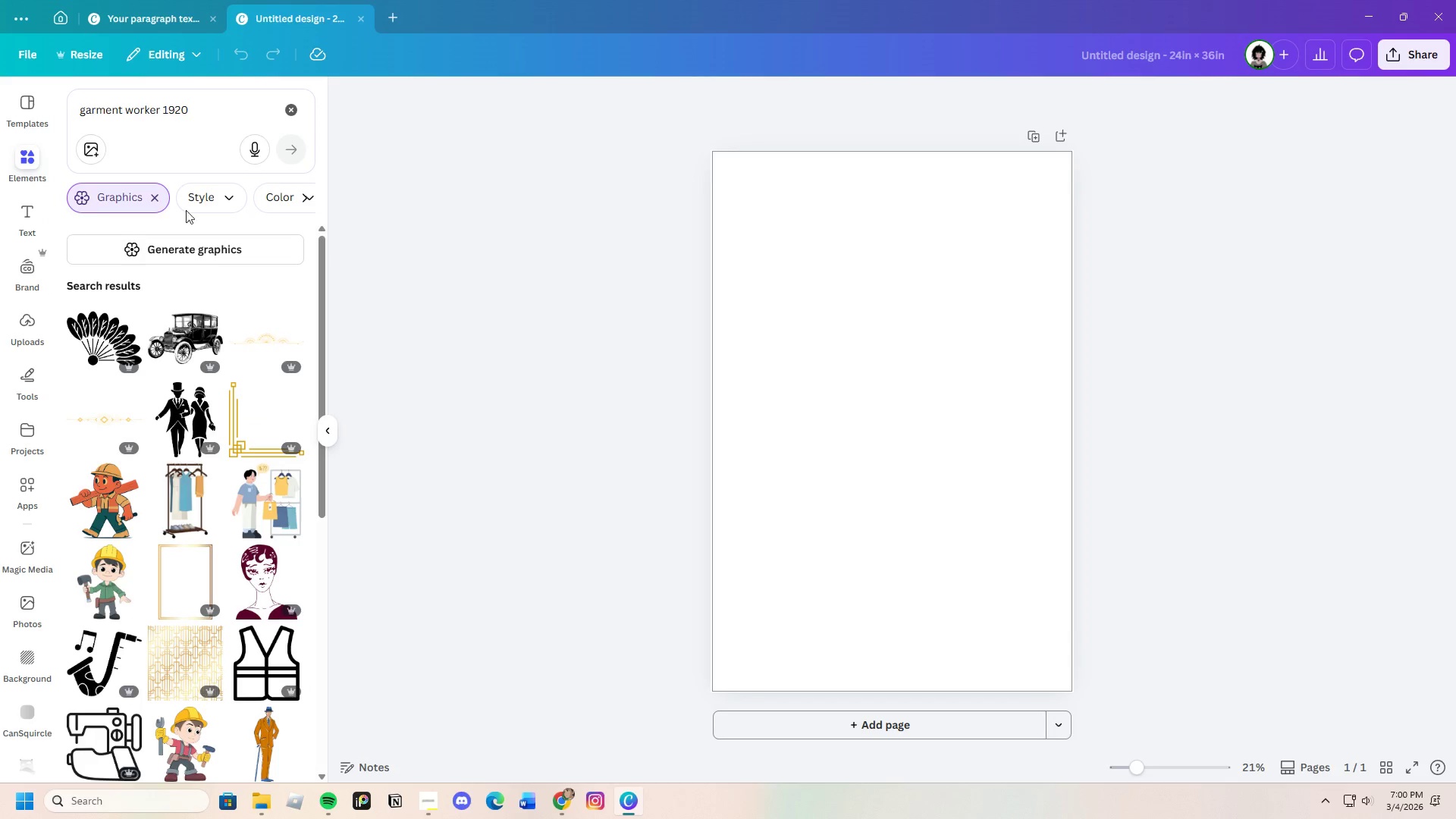 
left_click([154, 195])
 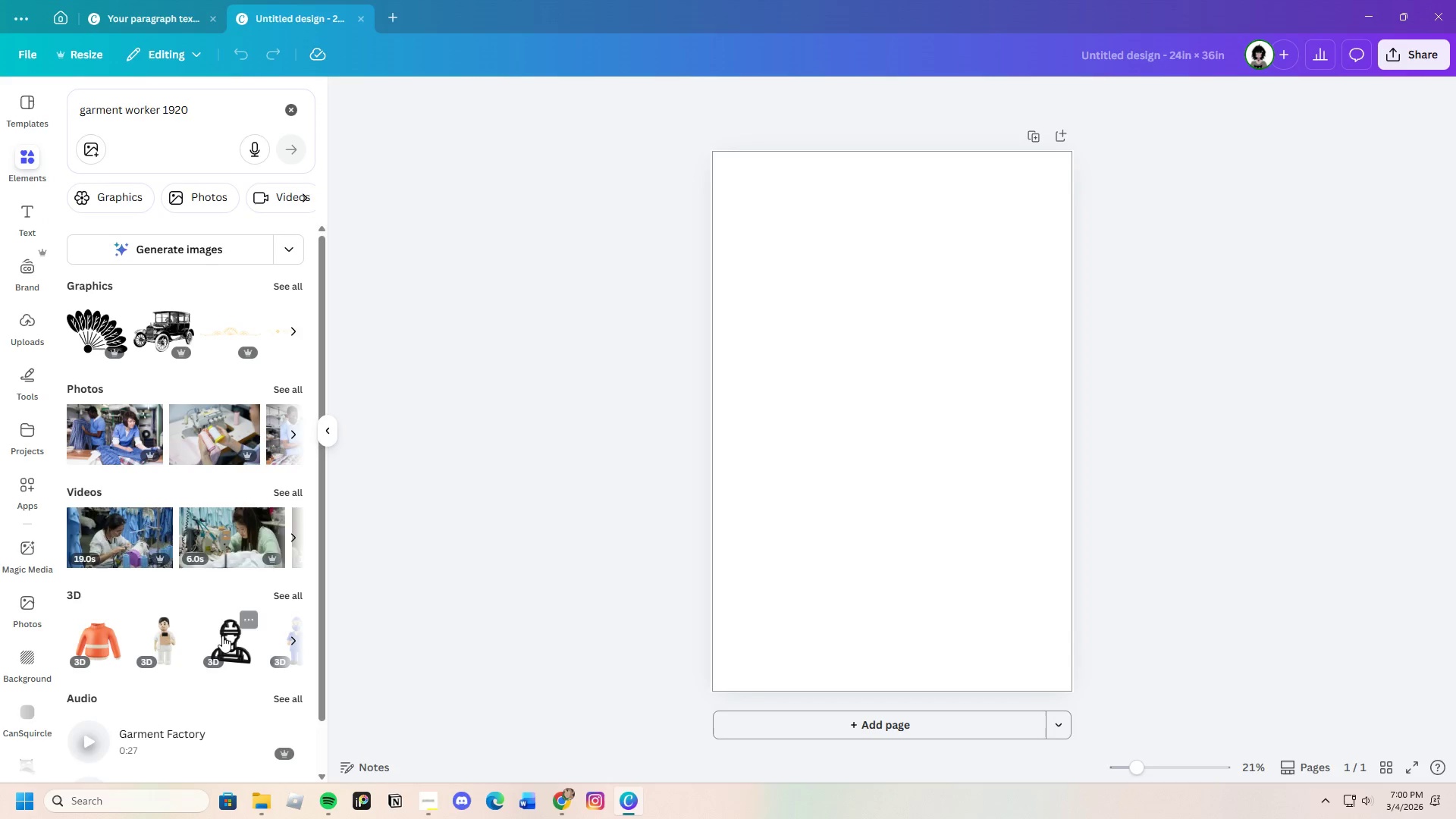 
scroll: coordinate [221, 629], scroll_direction: down, amount: 7.0
 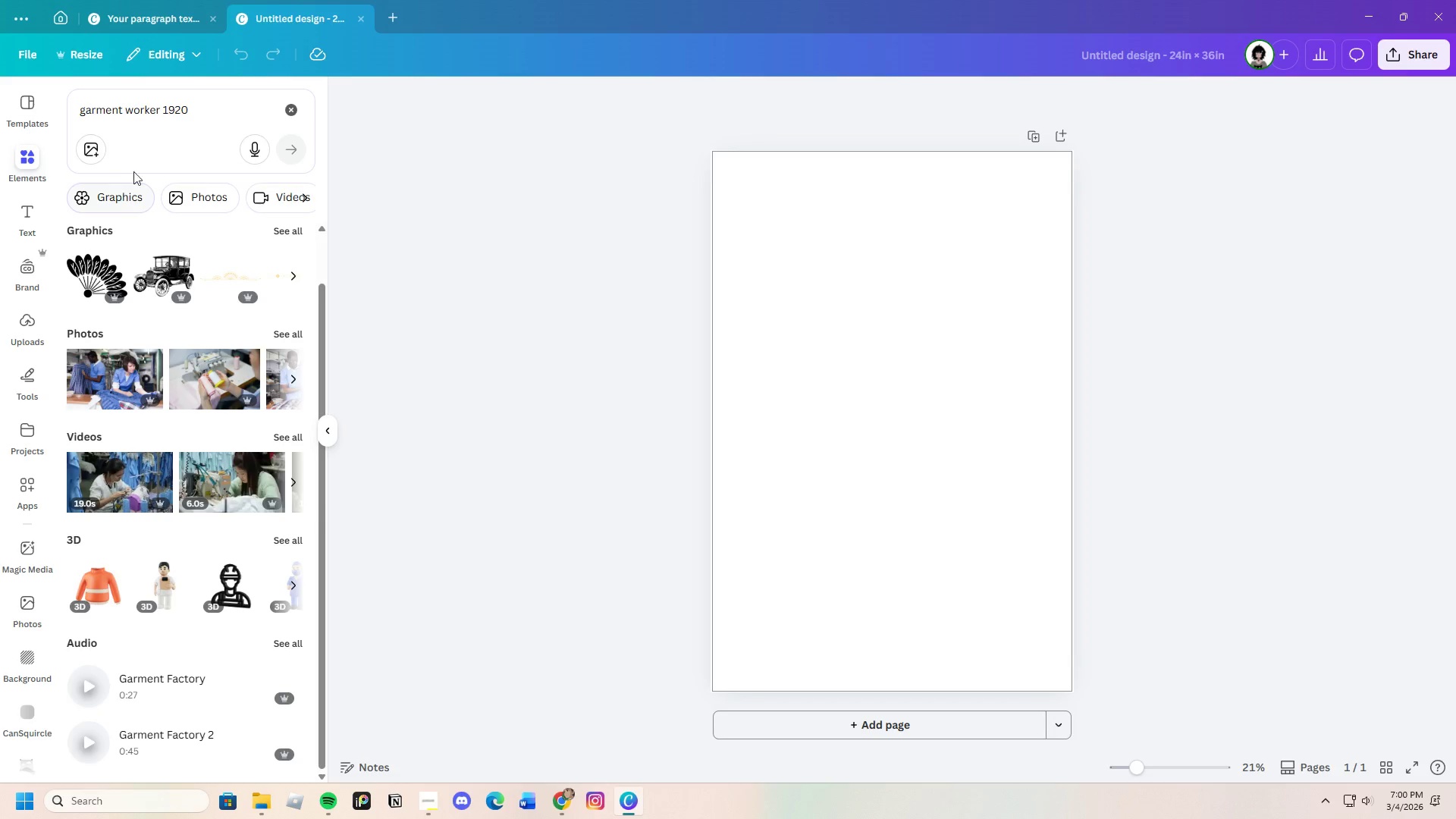 
left_click_drag(start_coordinate=[214, 109], to_coordinate=[162, 121])
 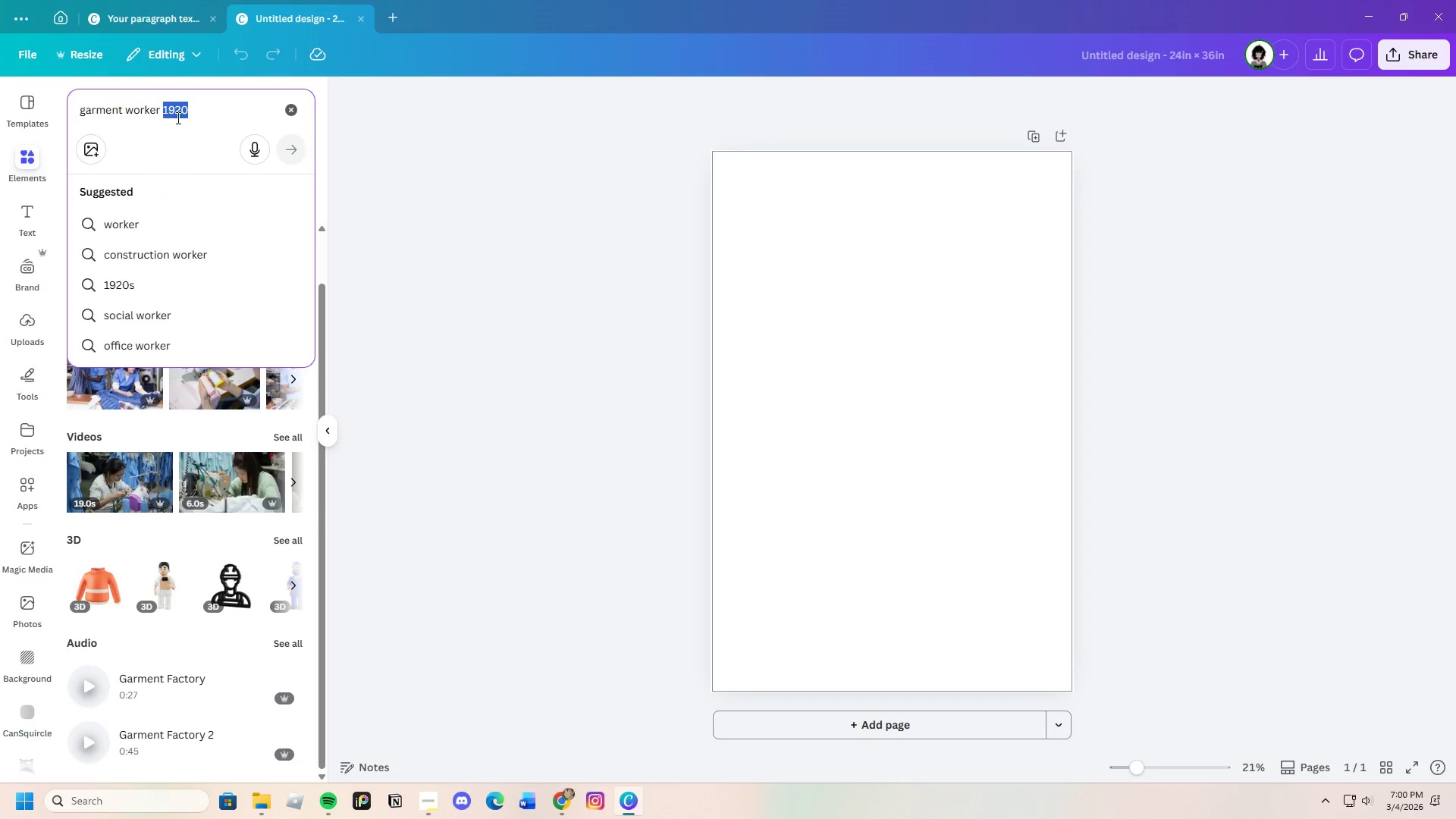 
left_click([205, 108])
 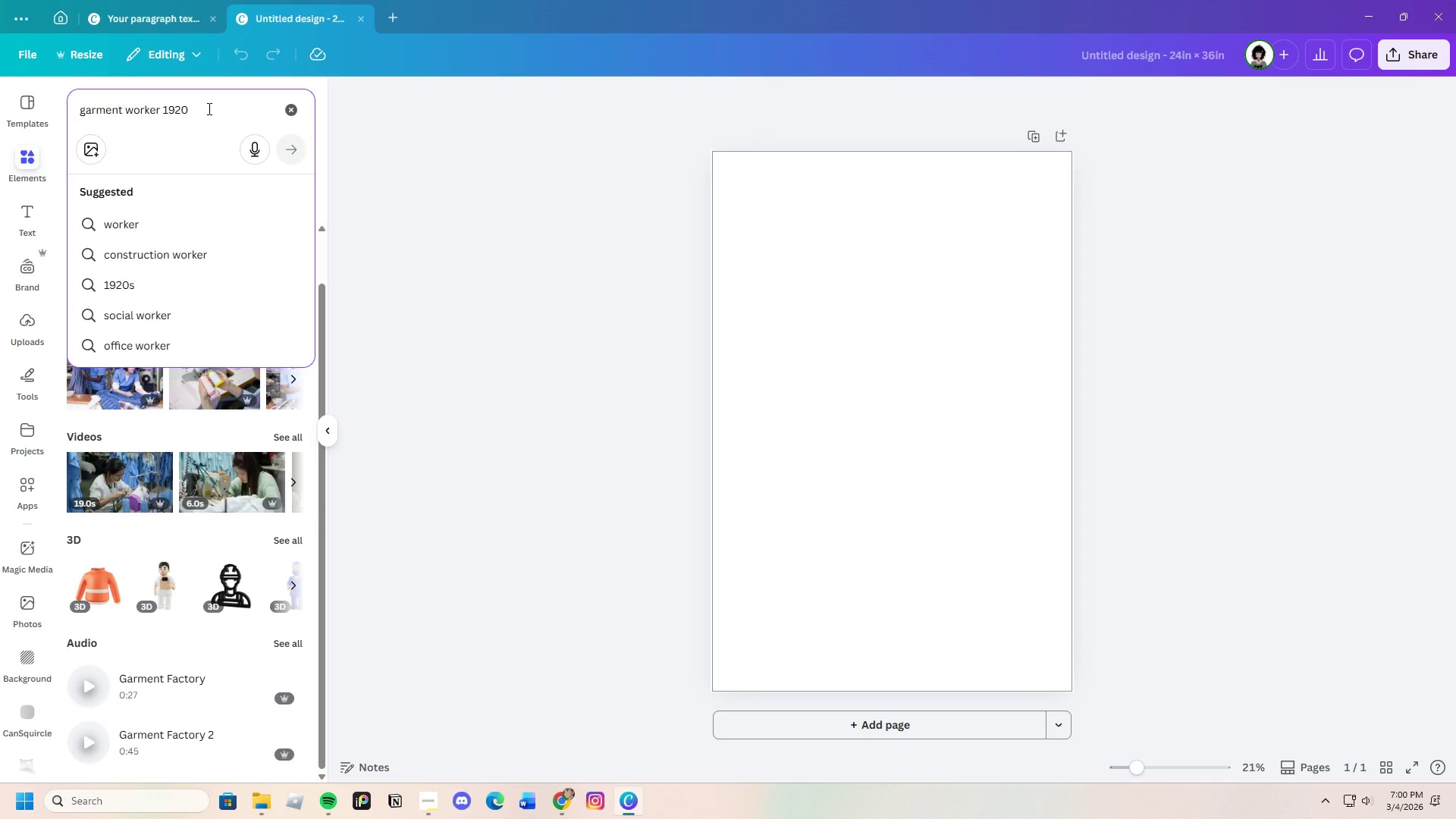 
key(Enter)
 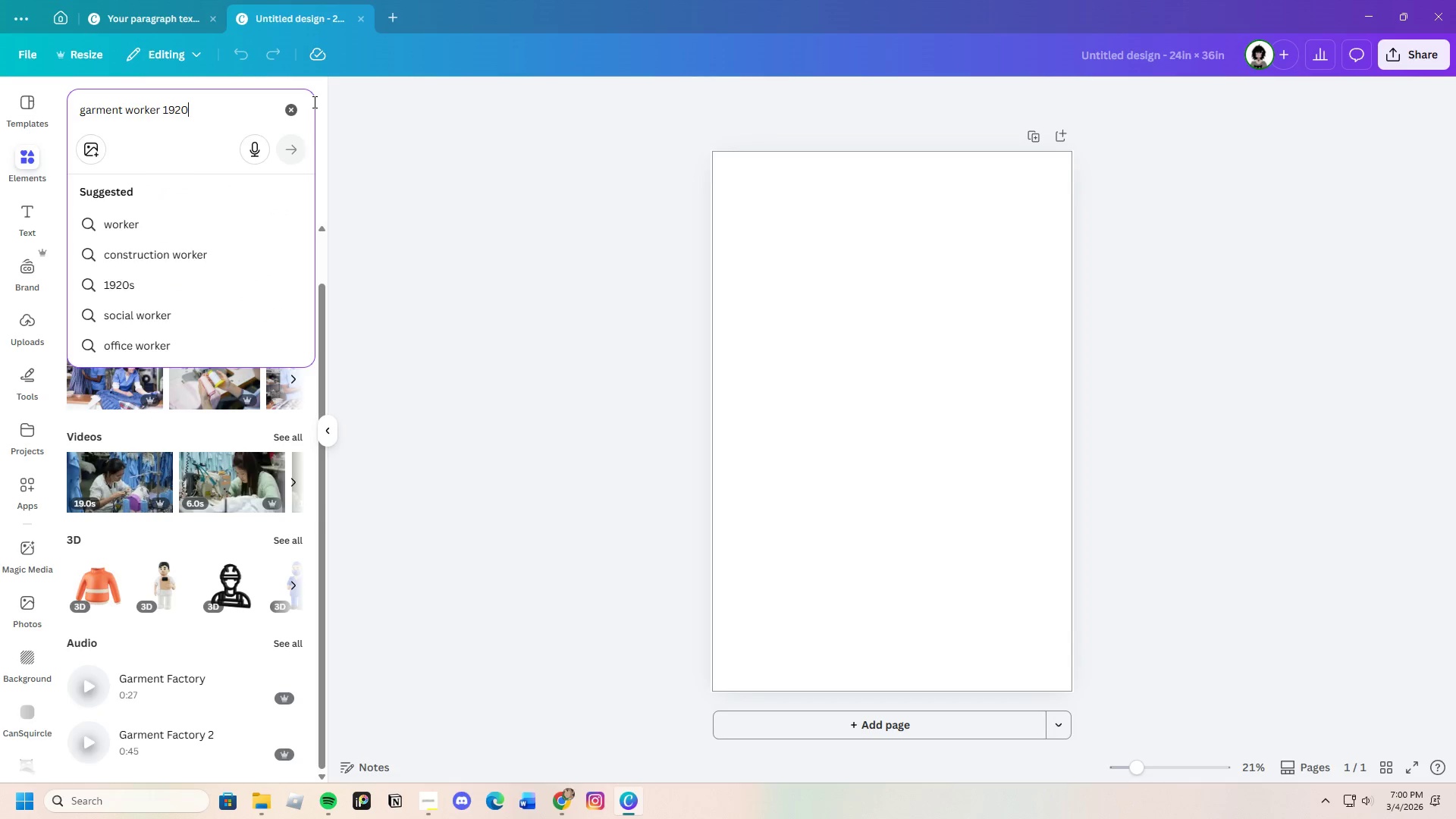 
left_click([299, 111])
 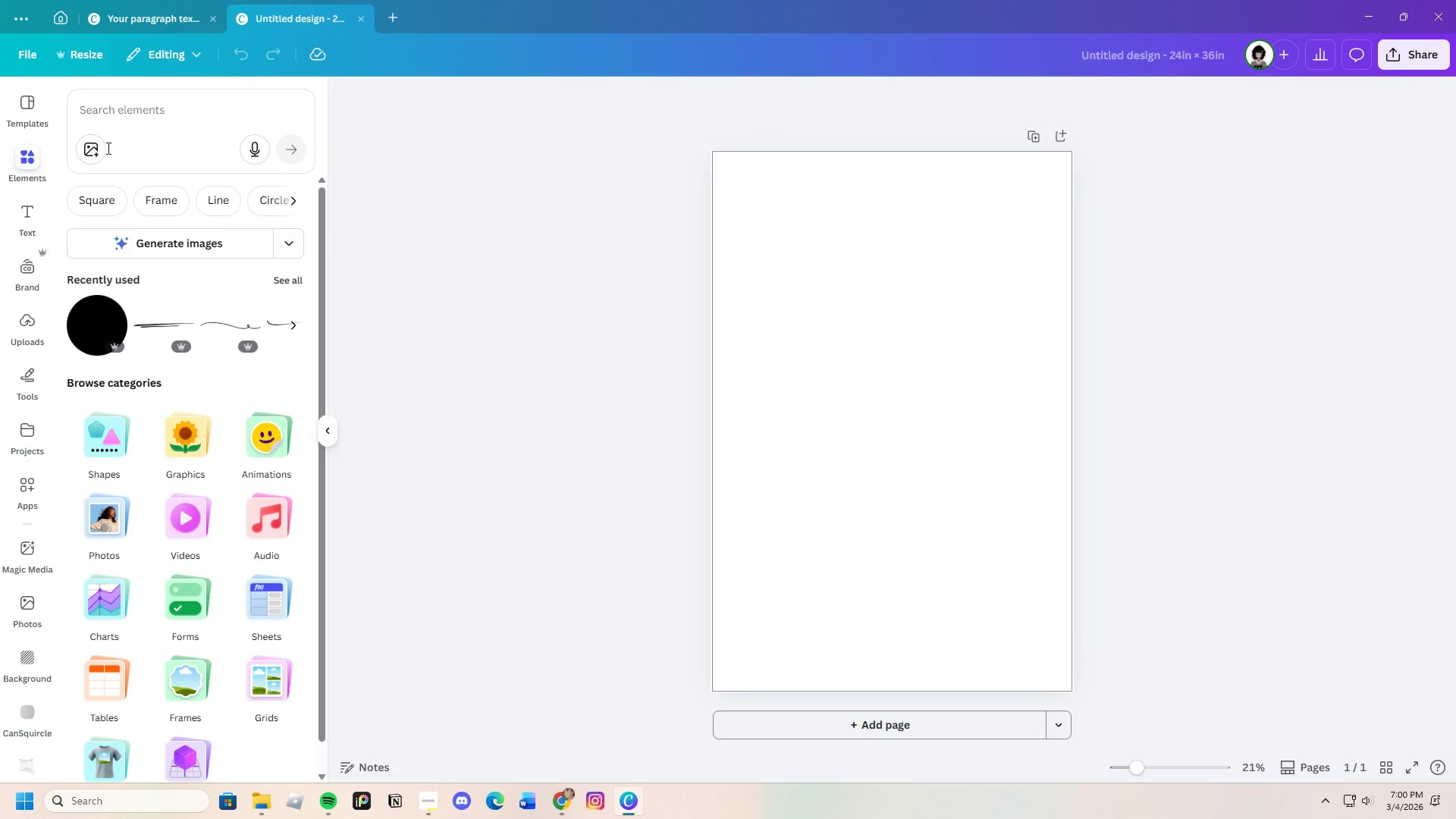 
left_click([153, 119])
 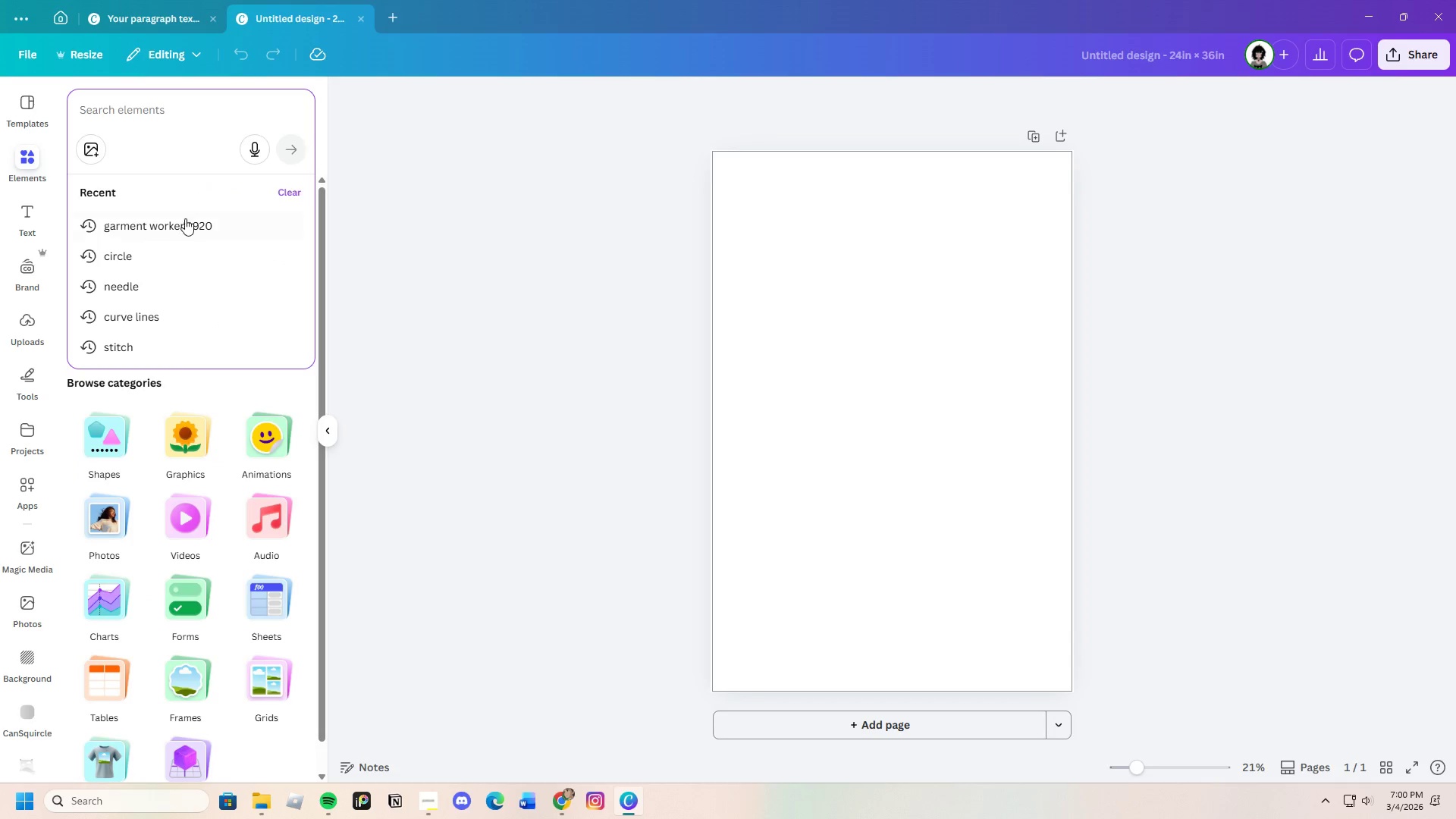 
left_click([188, 231])
 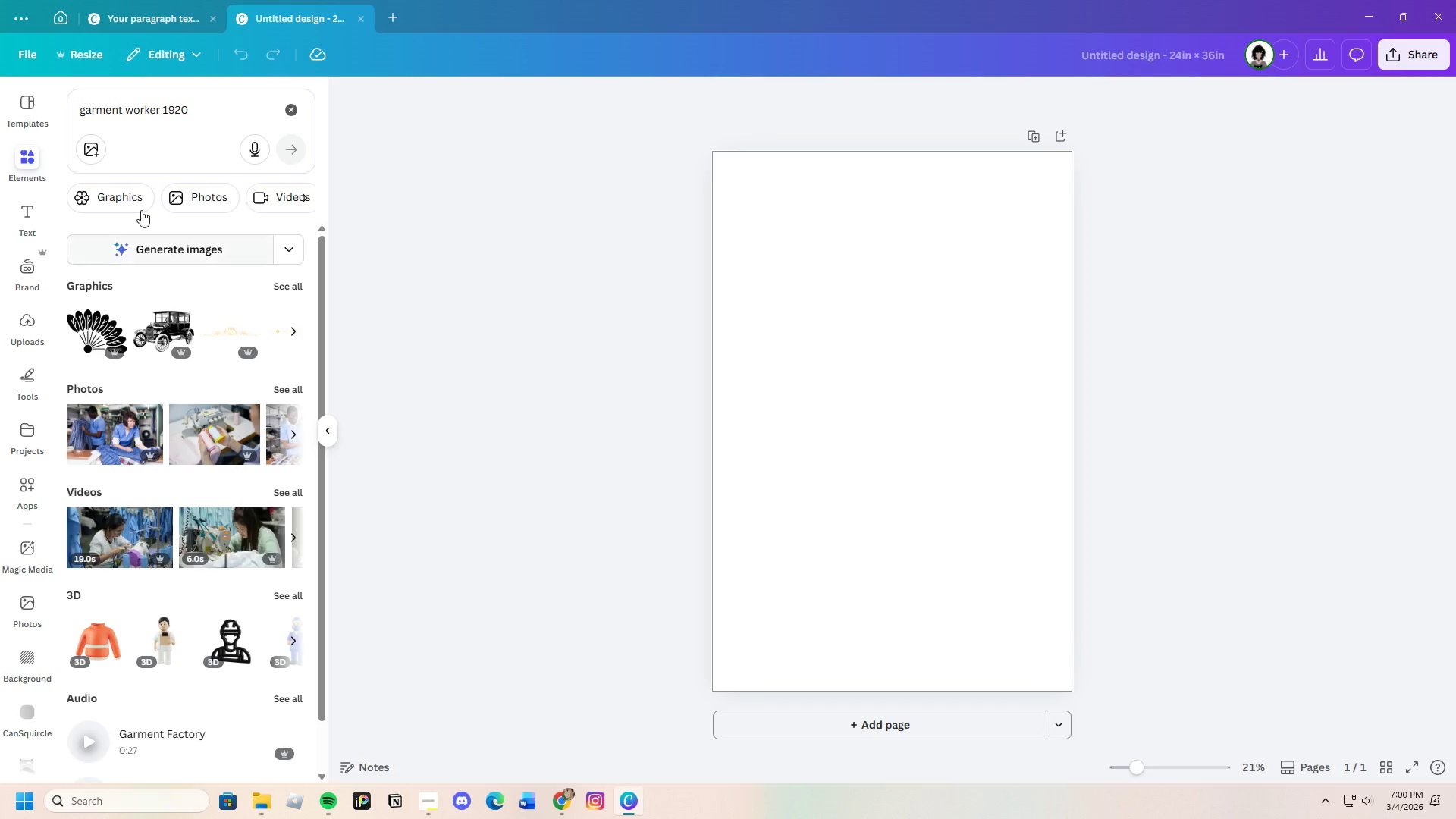 
left_click([215, 193])
 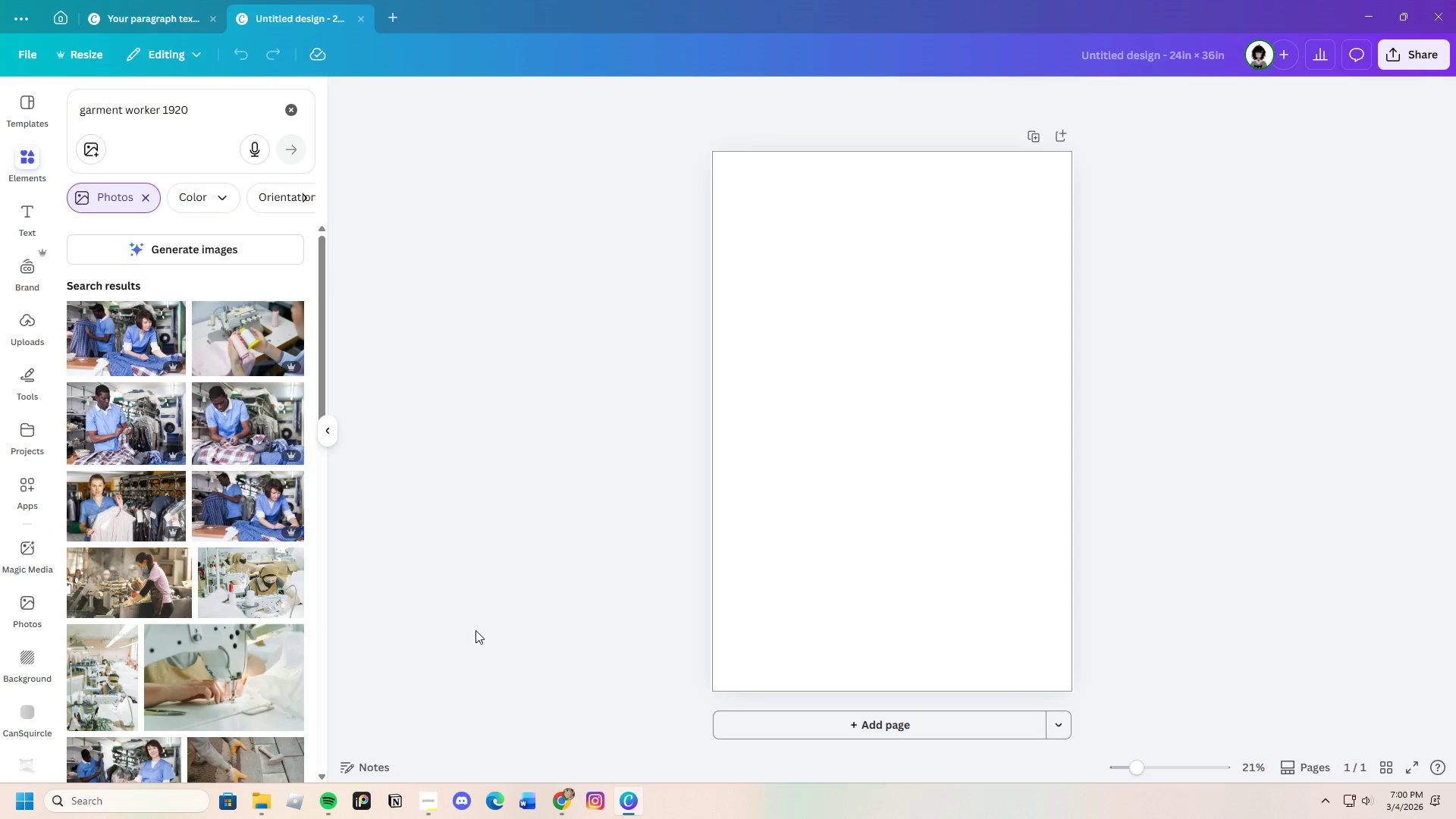 
scroll: coordinate [169, 546], scroll_direction: down, amount: 24.0
 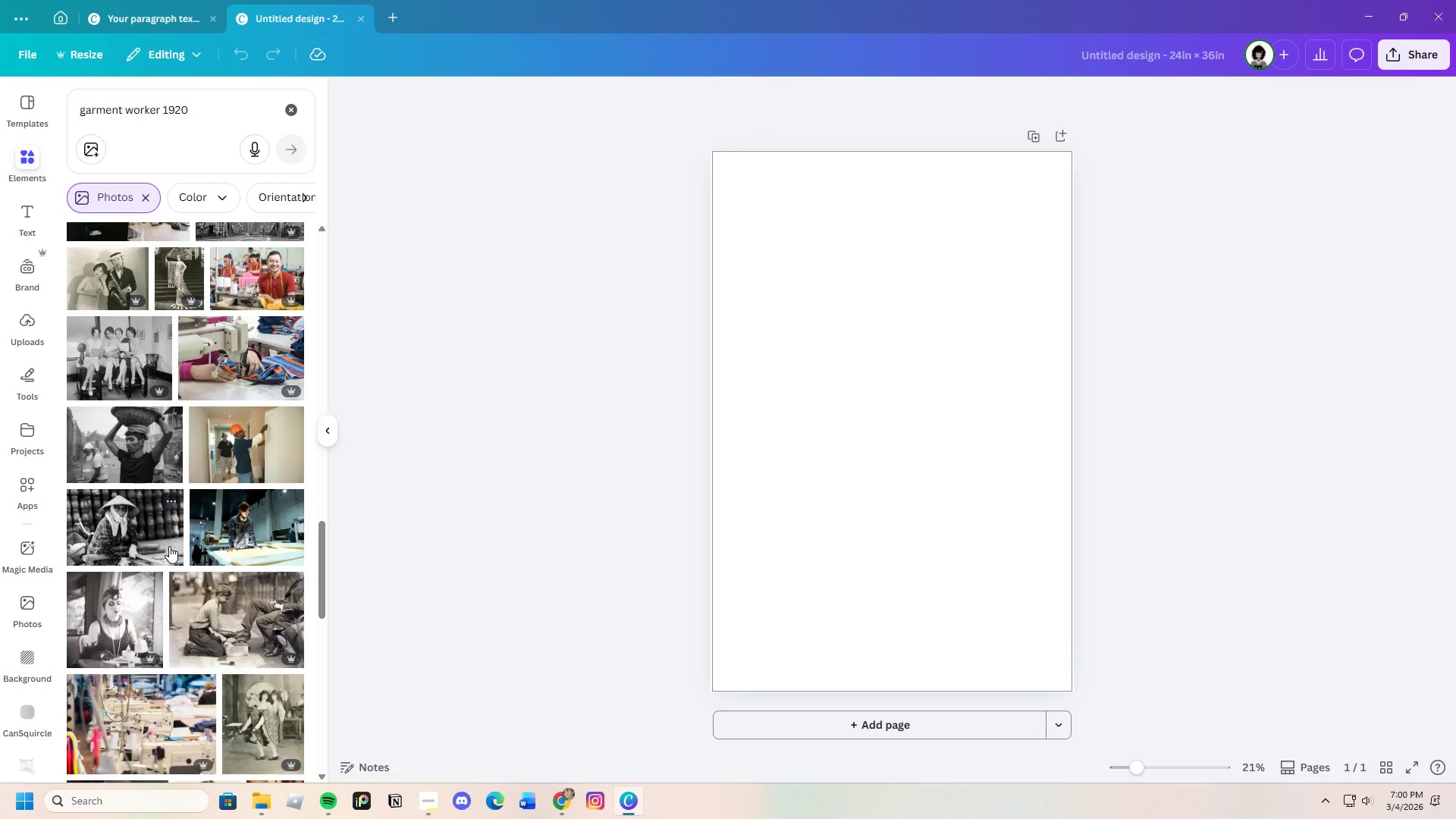 
scroll: coordinate [169, 546], scroll_direction: down, amount: 13.0
 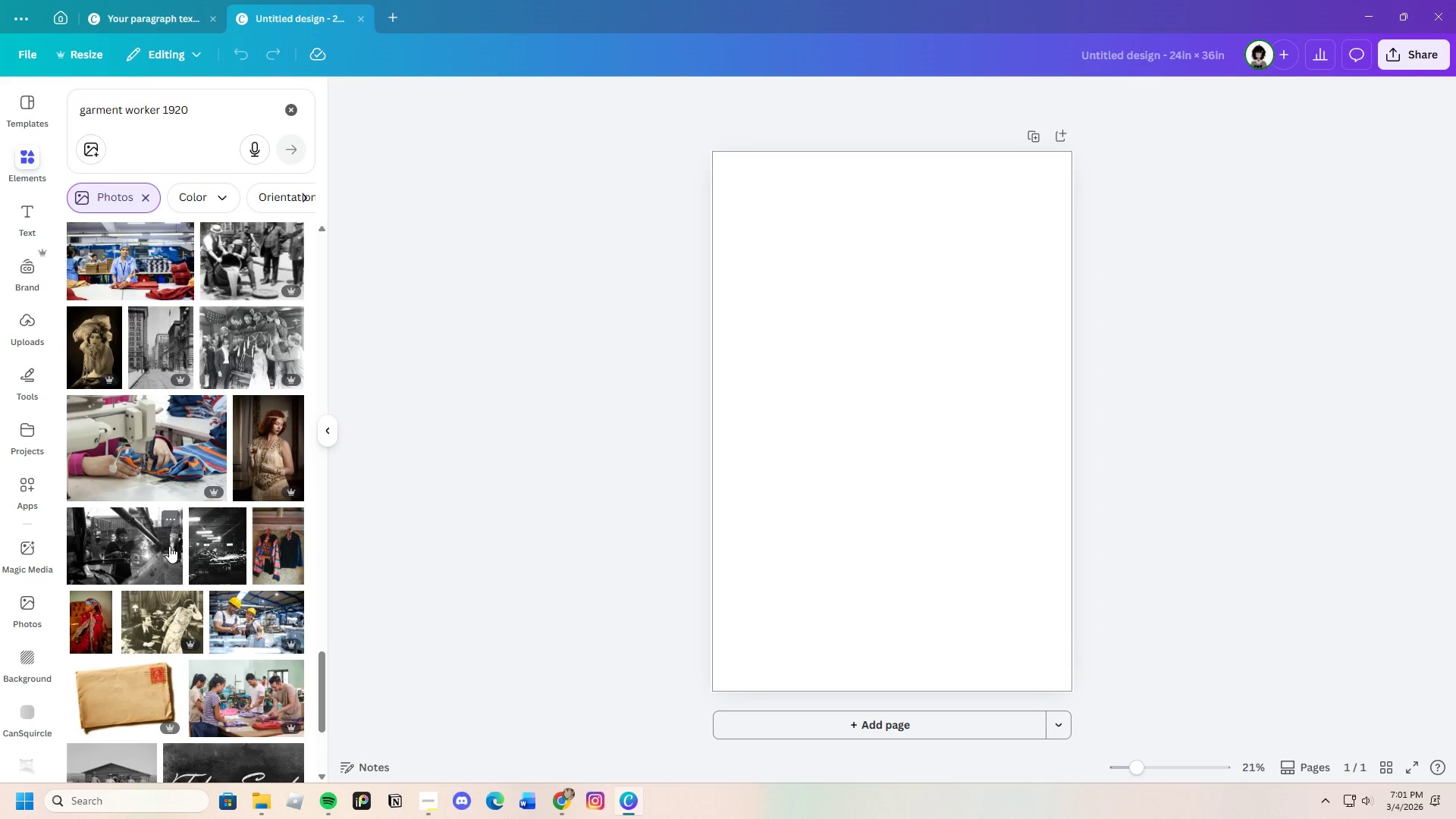 
wait(5.96)
 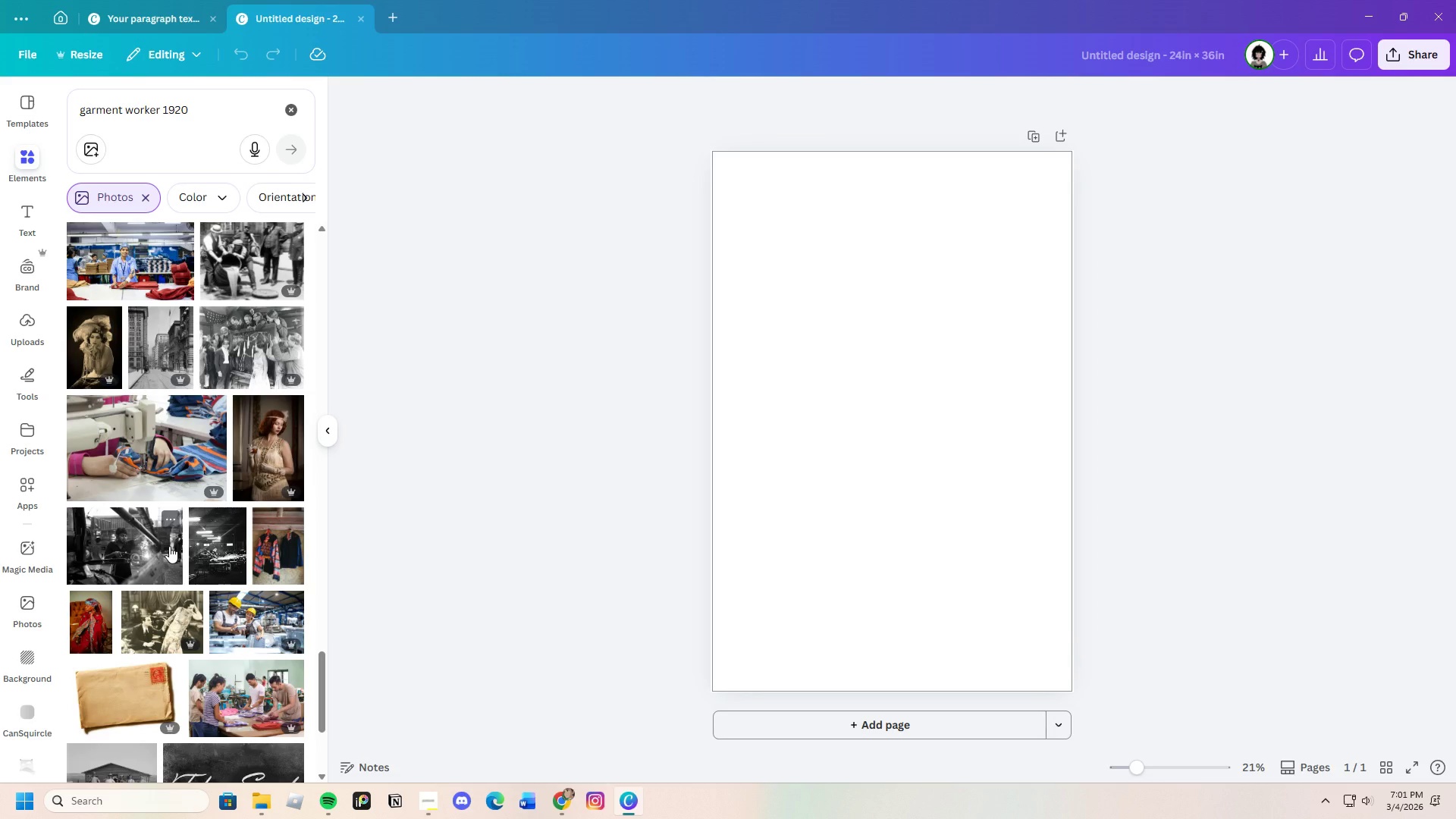 
left_click([270, 454])
 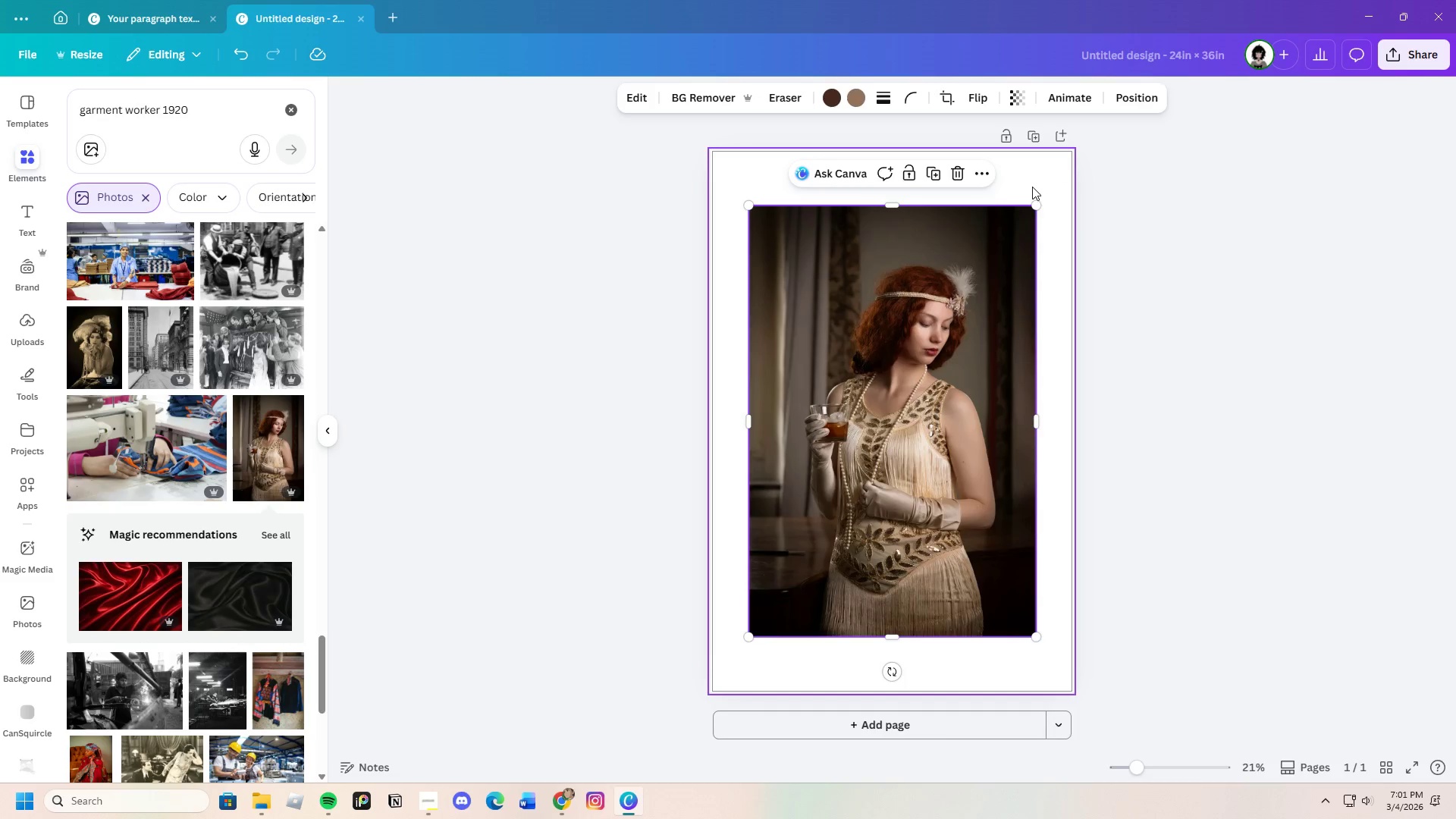 
left_click([960, 178])
 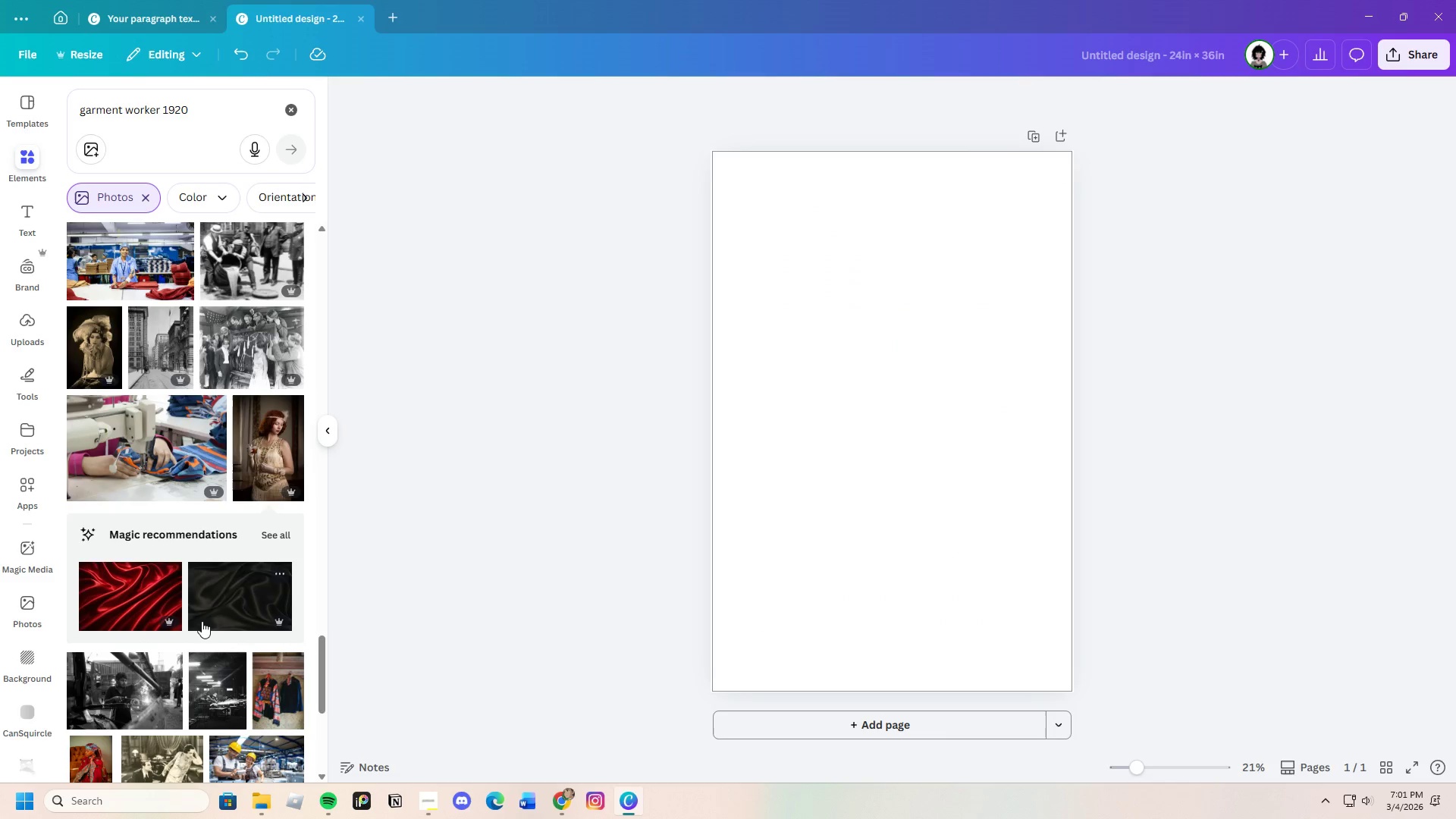 
scroll: coordinate [204, 621], scroll_direction: down, amount: 24.0
 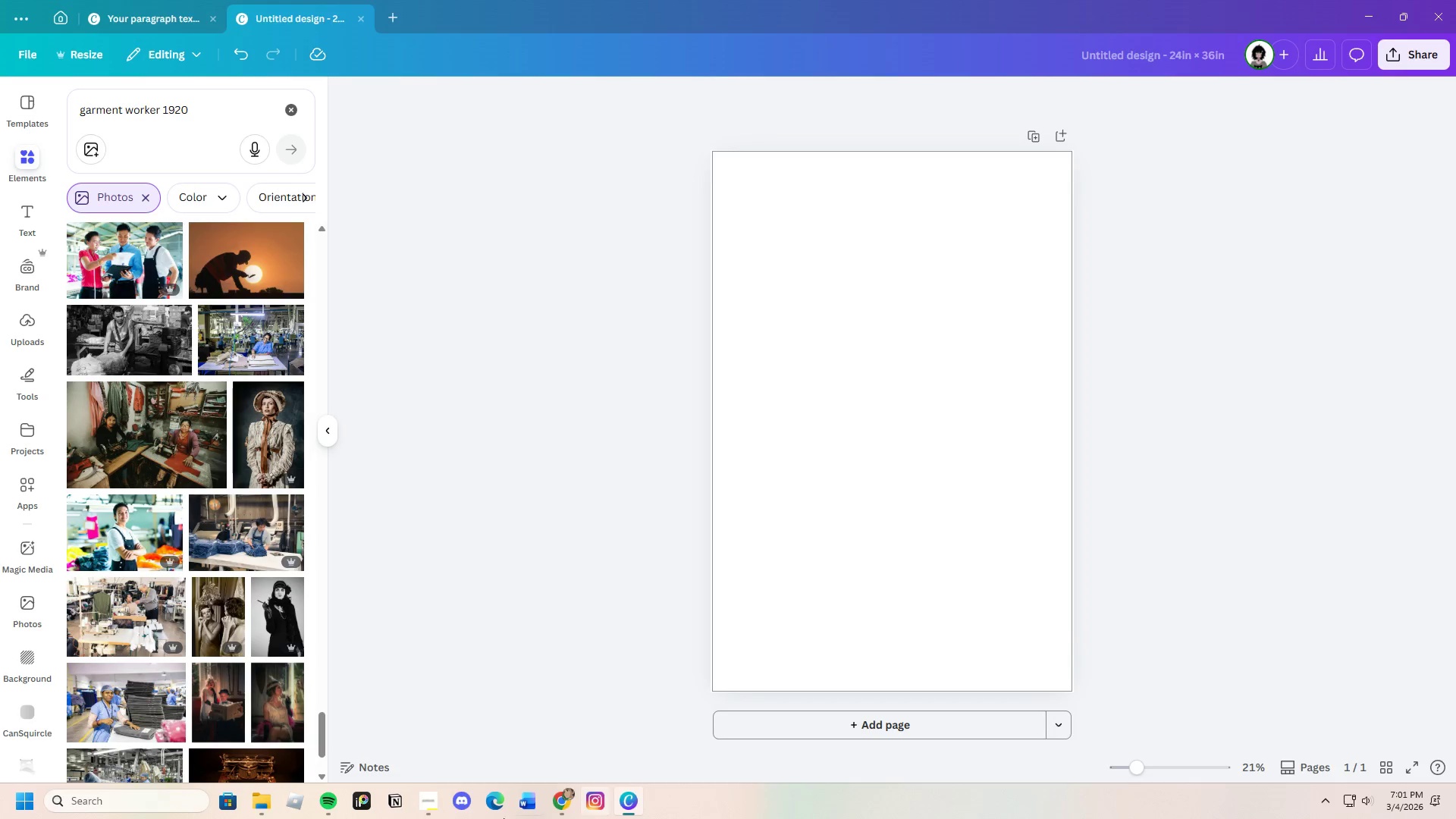 
scroll: coordinate [234, 695], scroll_direction: down, amount: 17.0
 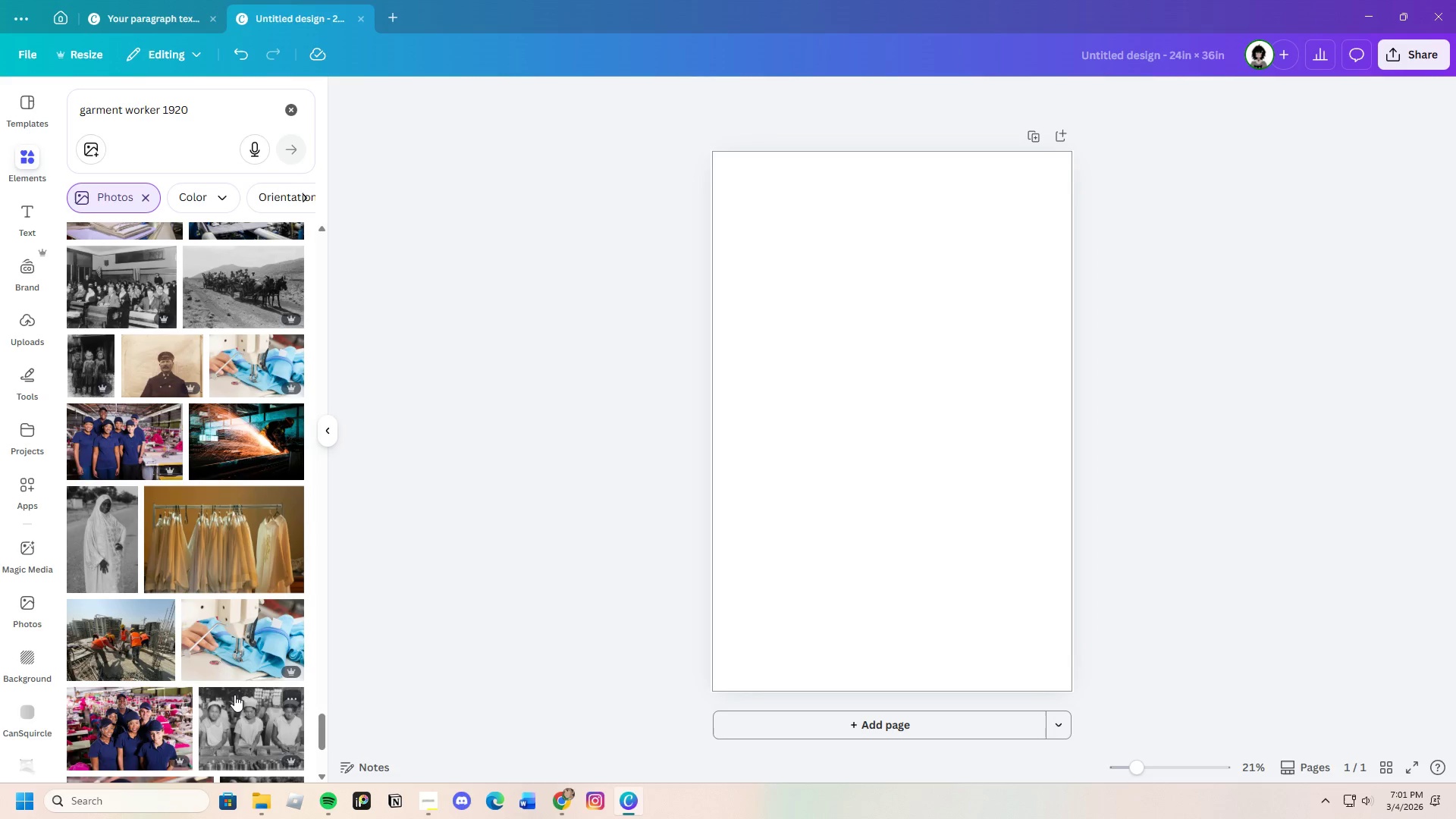 
scroll: coordinate [234, 695], scroll_direction: down, amount: 15.0
 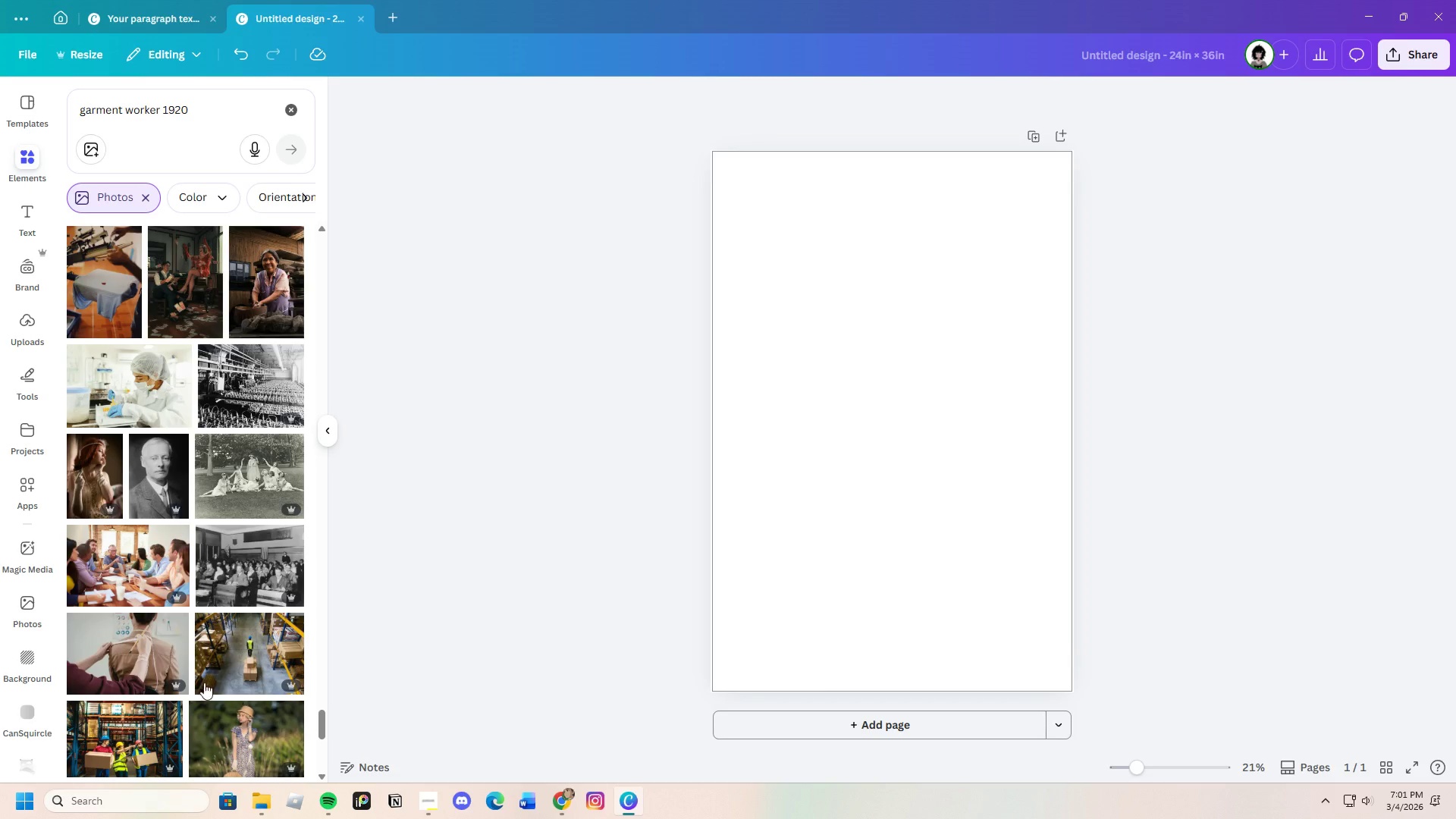 
left_click([92, 491])
 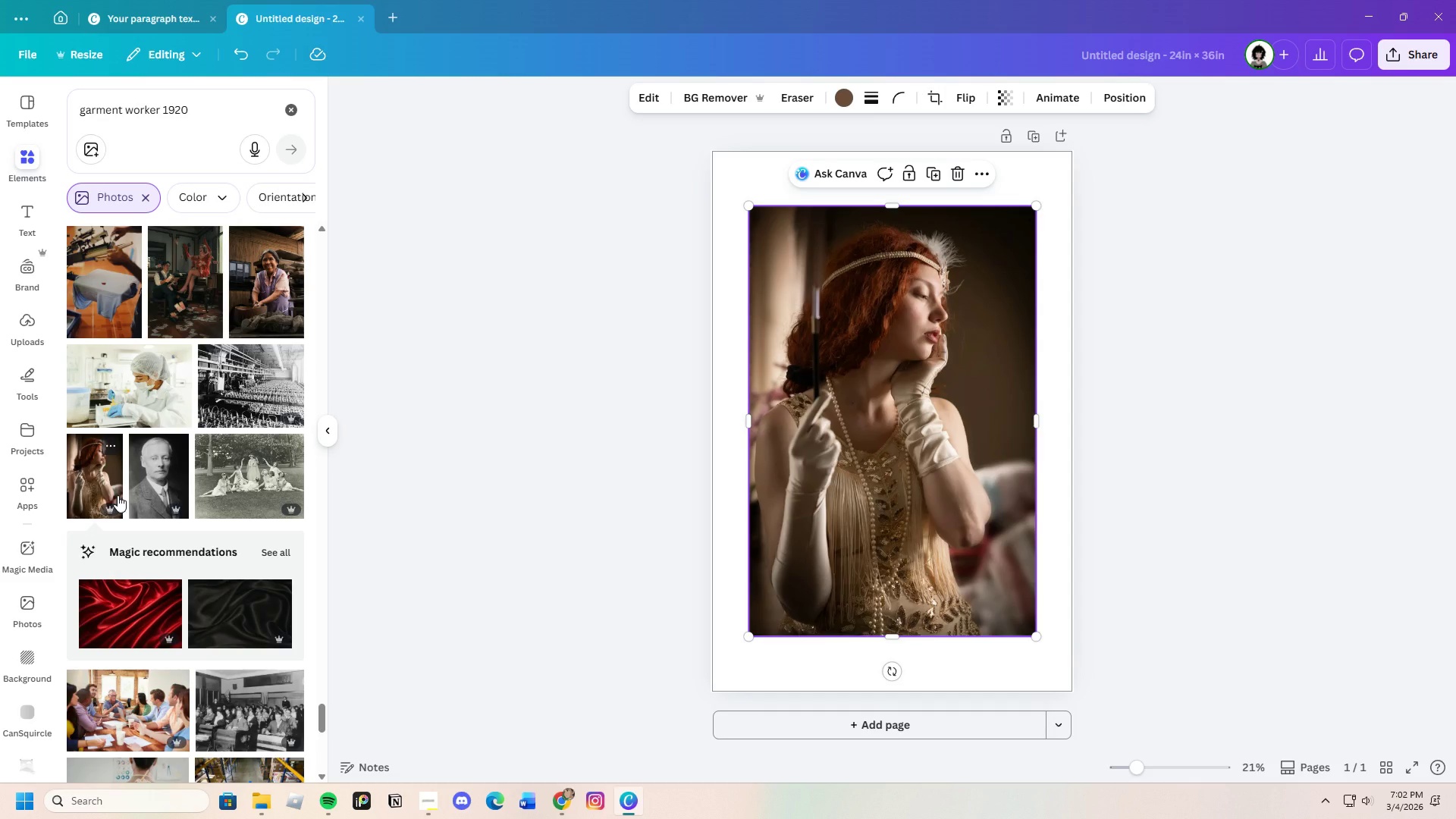 
wait(13.92)
 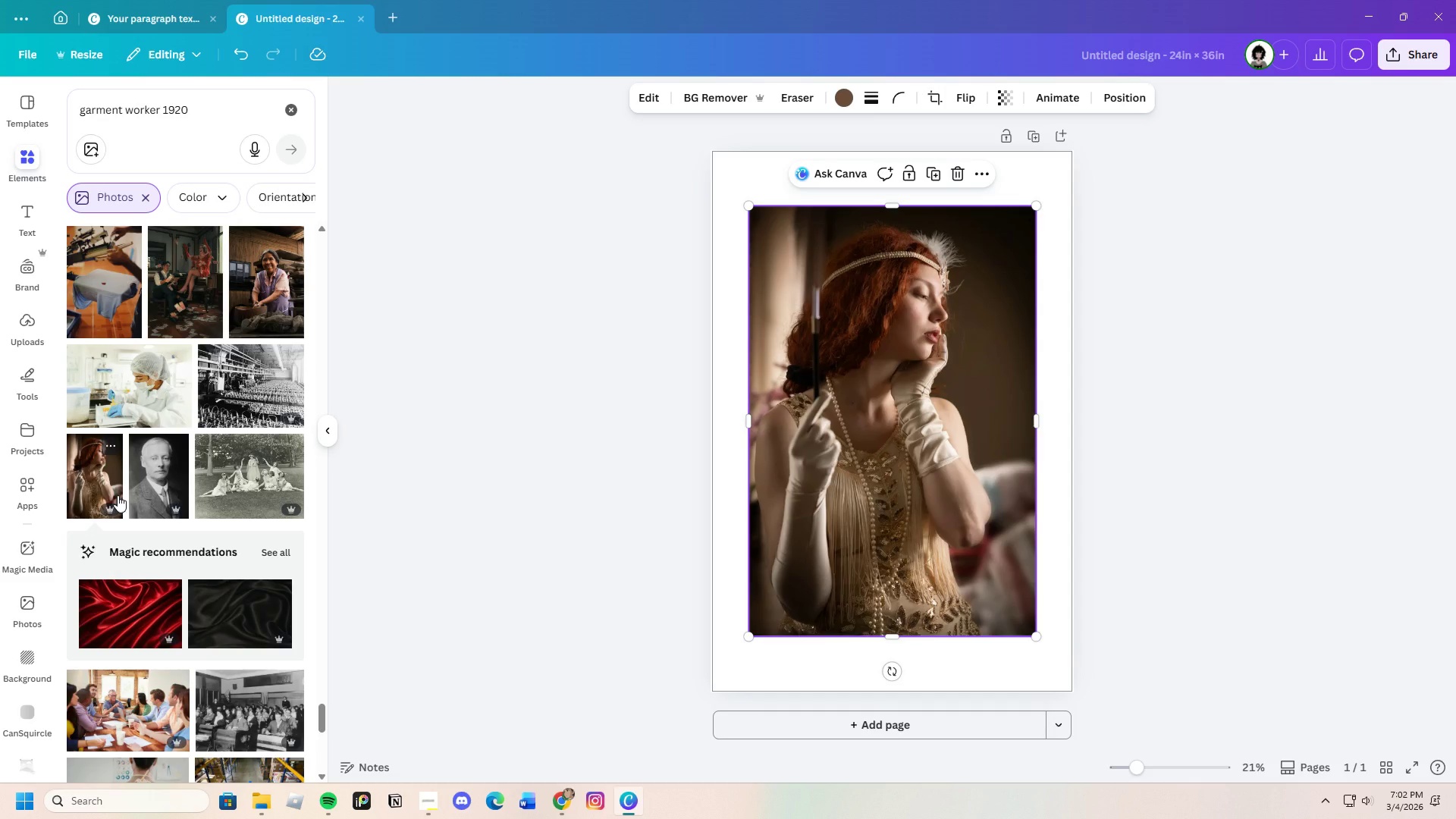 
left_click([716, 104])
 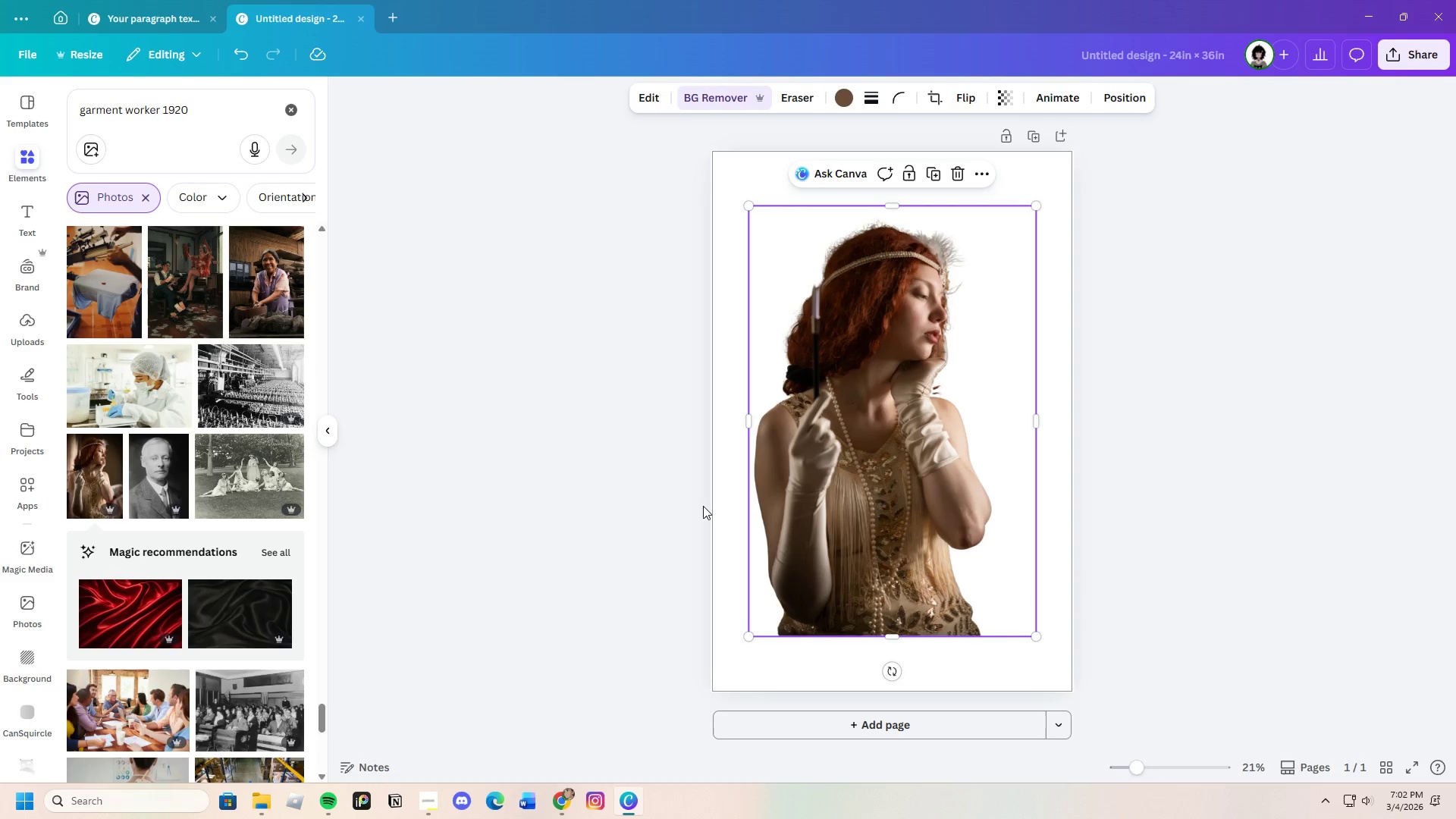 
wait(8.03)
 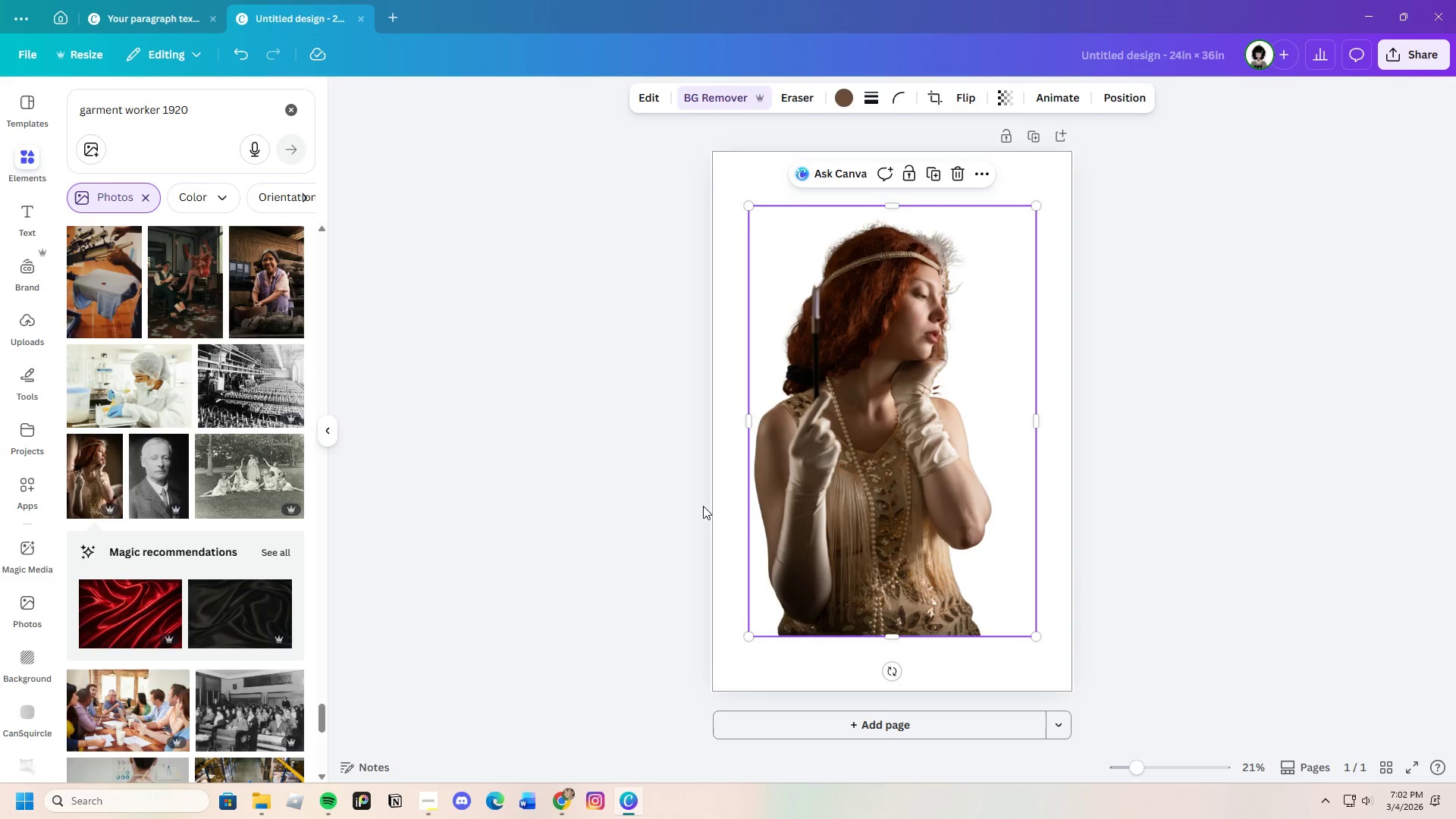 
left_click_drag(start_coordinate=[221, 111], to_coordinate=[18, 114])
 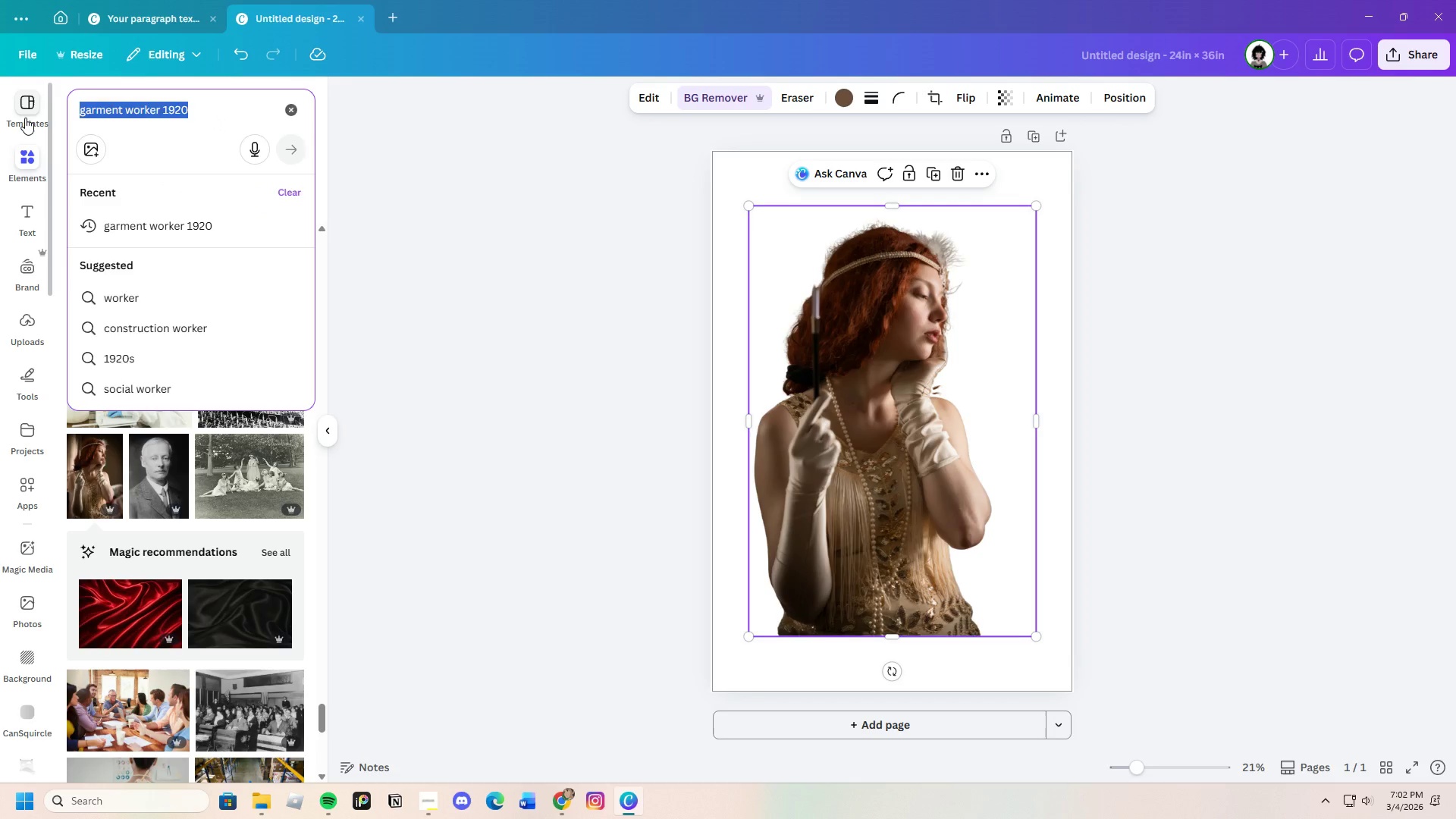 
key(Backspace)
type(scissor)
 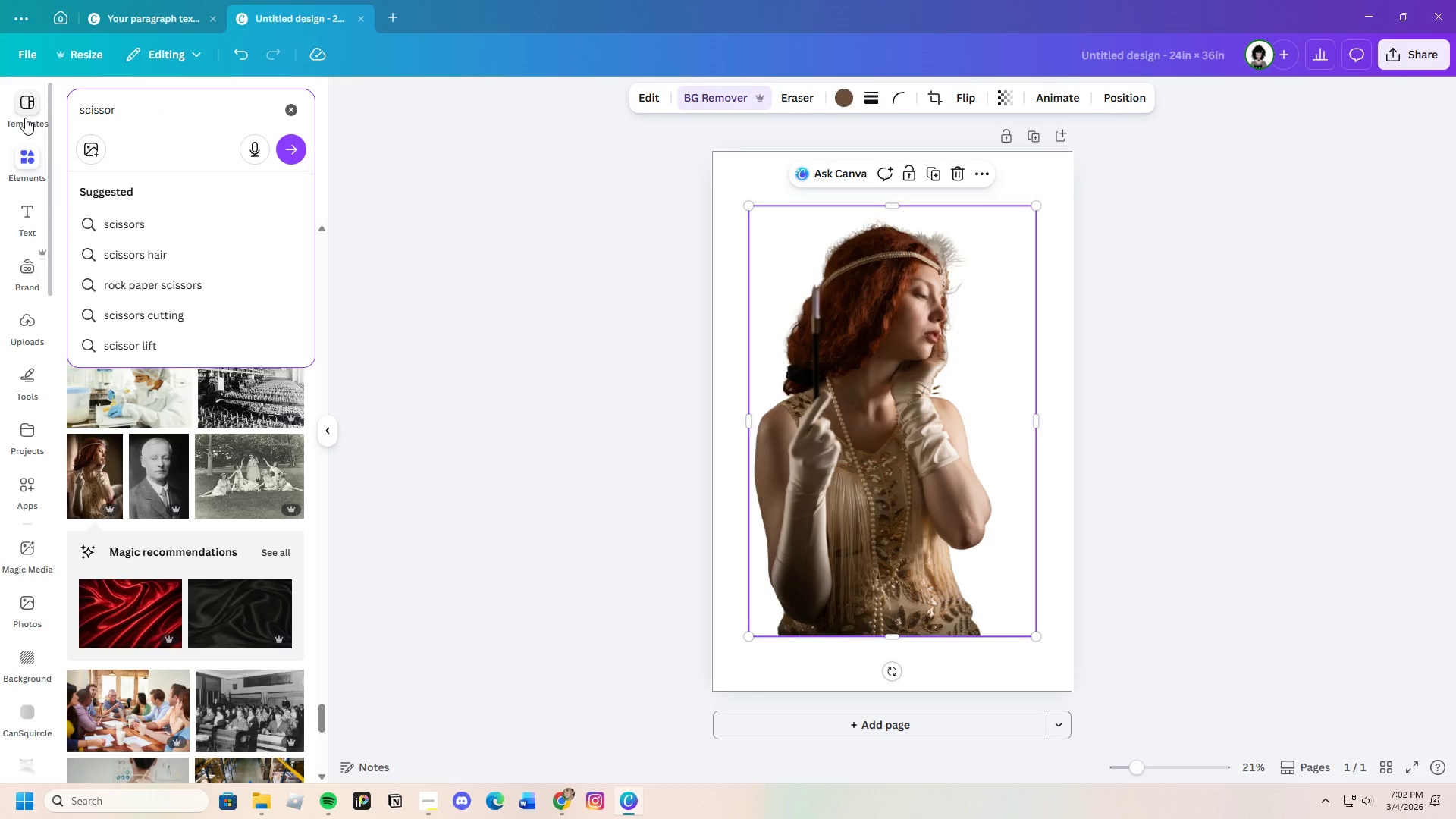 
key(Enter)
 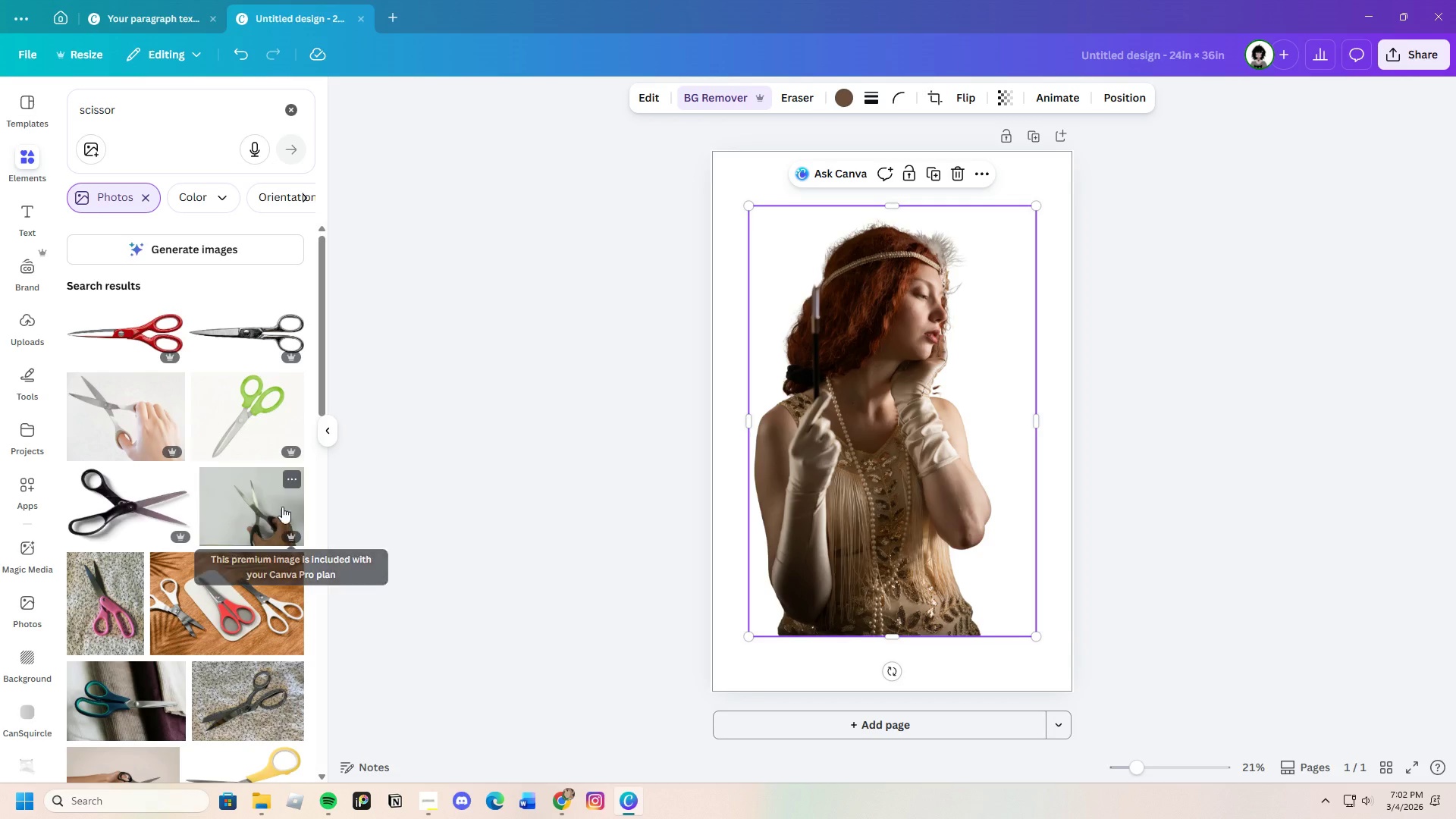 
left_click([242, 341])
 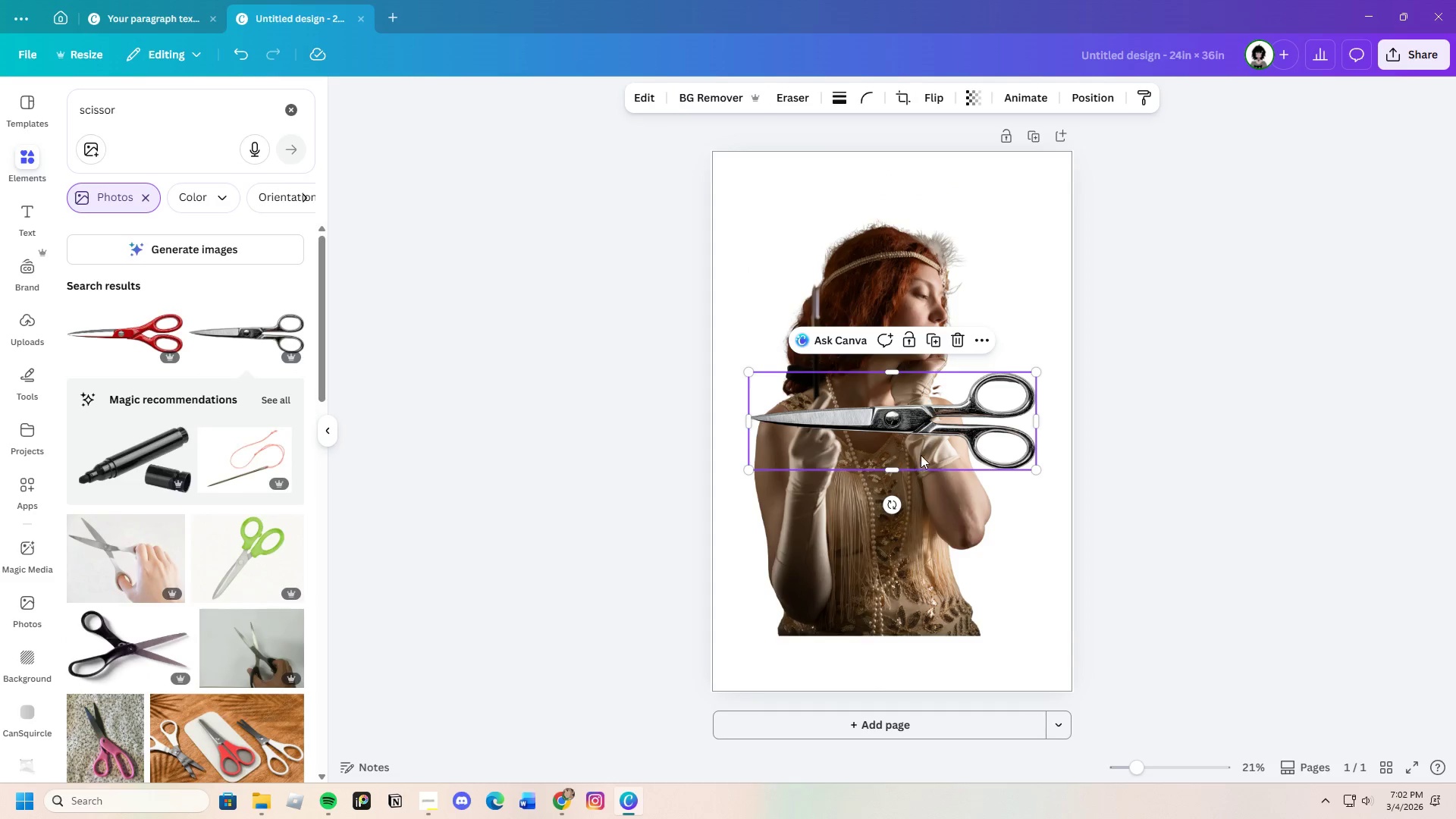 
left_click_drag(start_coordinate=[935, 446], to_coordinate=[905, 422])
 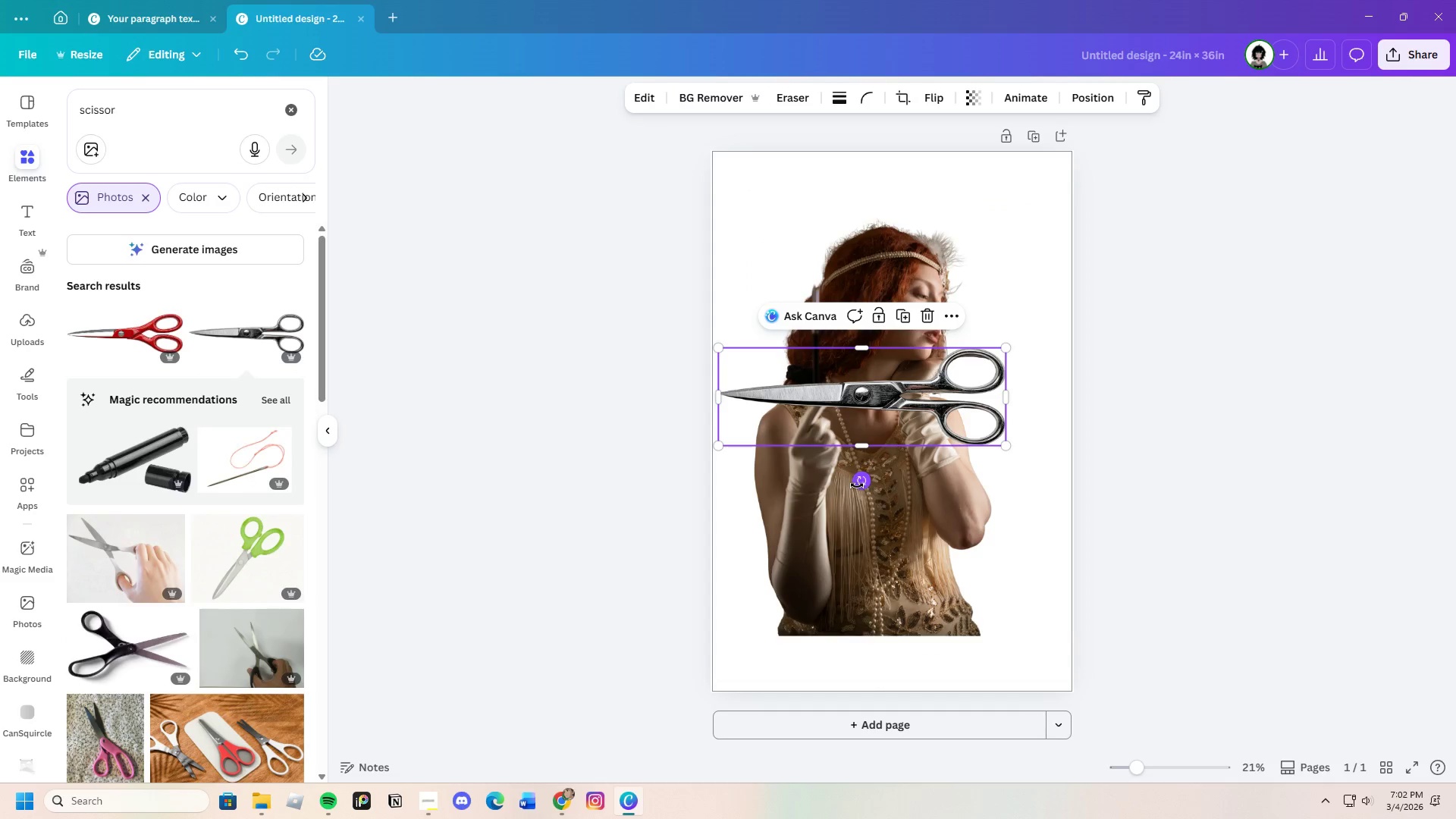 
left_click_drag(start_coordinate=[861, 482], to_coordinate=[959, 396])
 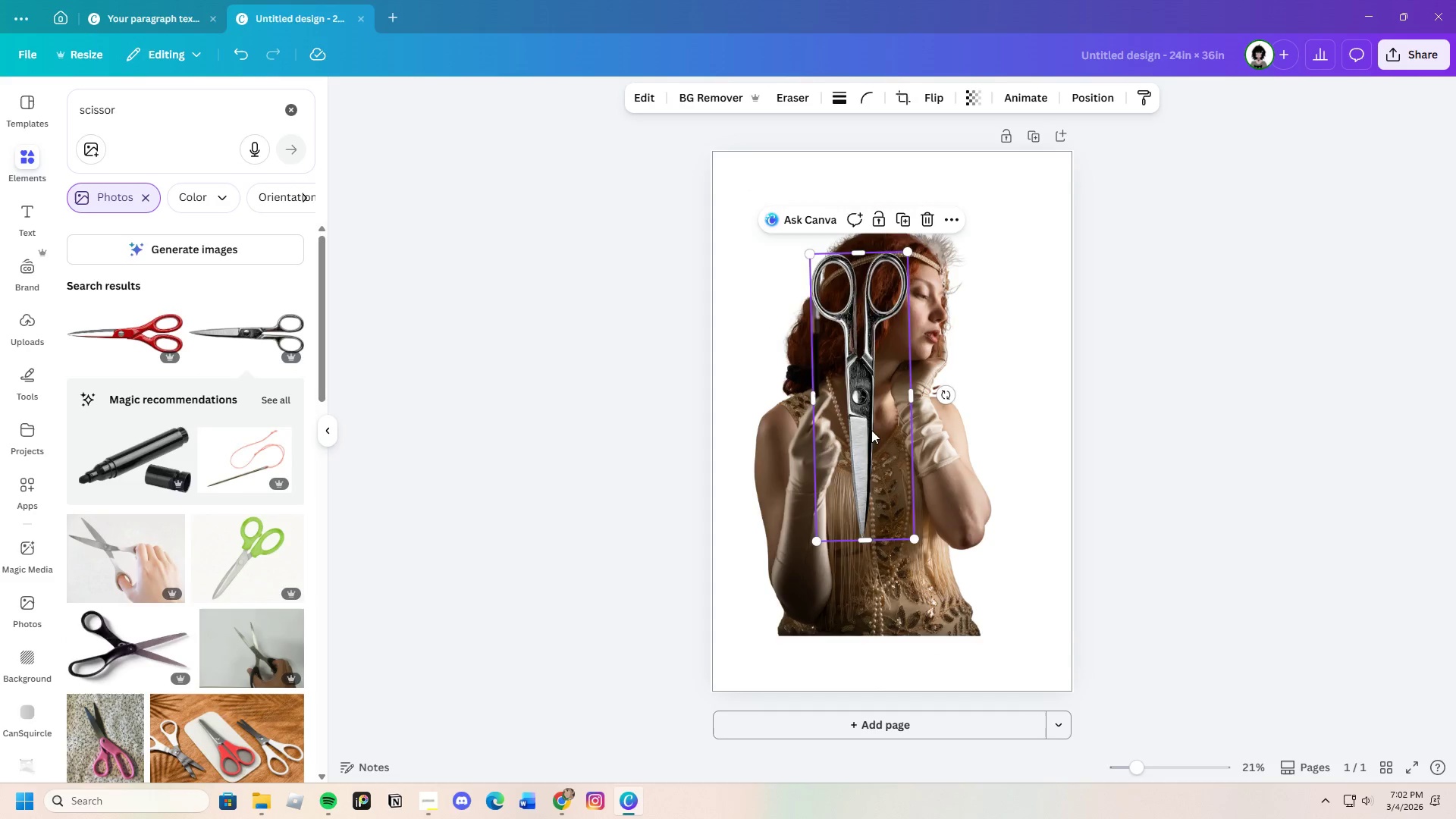 
left_click_drag(start_coordinate=[871, 430], to_coordinate=[829, 413])
 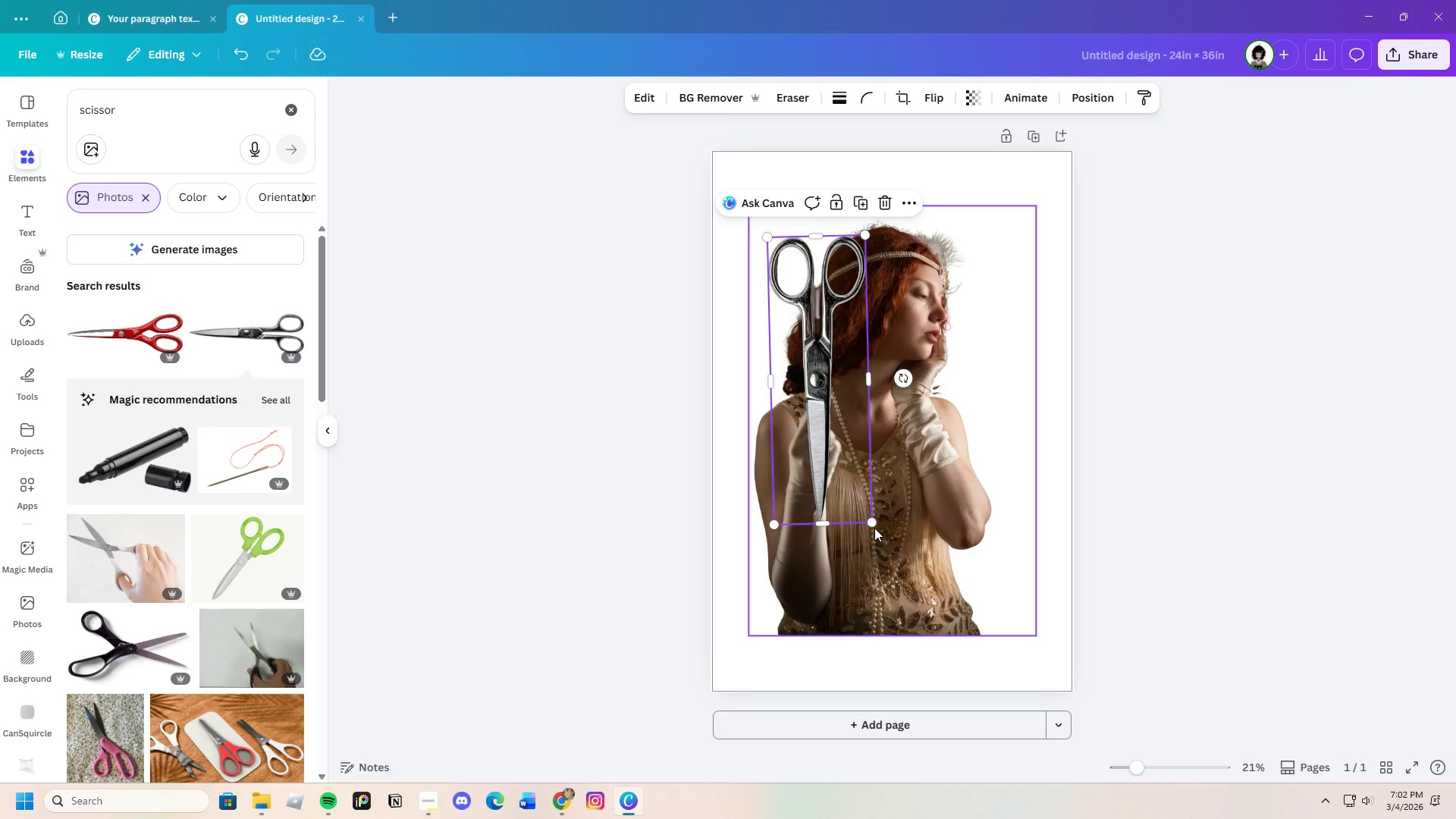 
left_click_drag(start_coordinate=[871, 519], to_coordinate=[831, 419])
 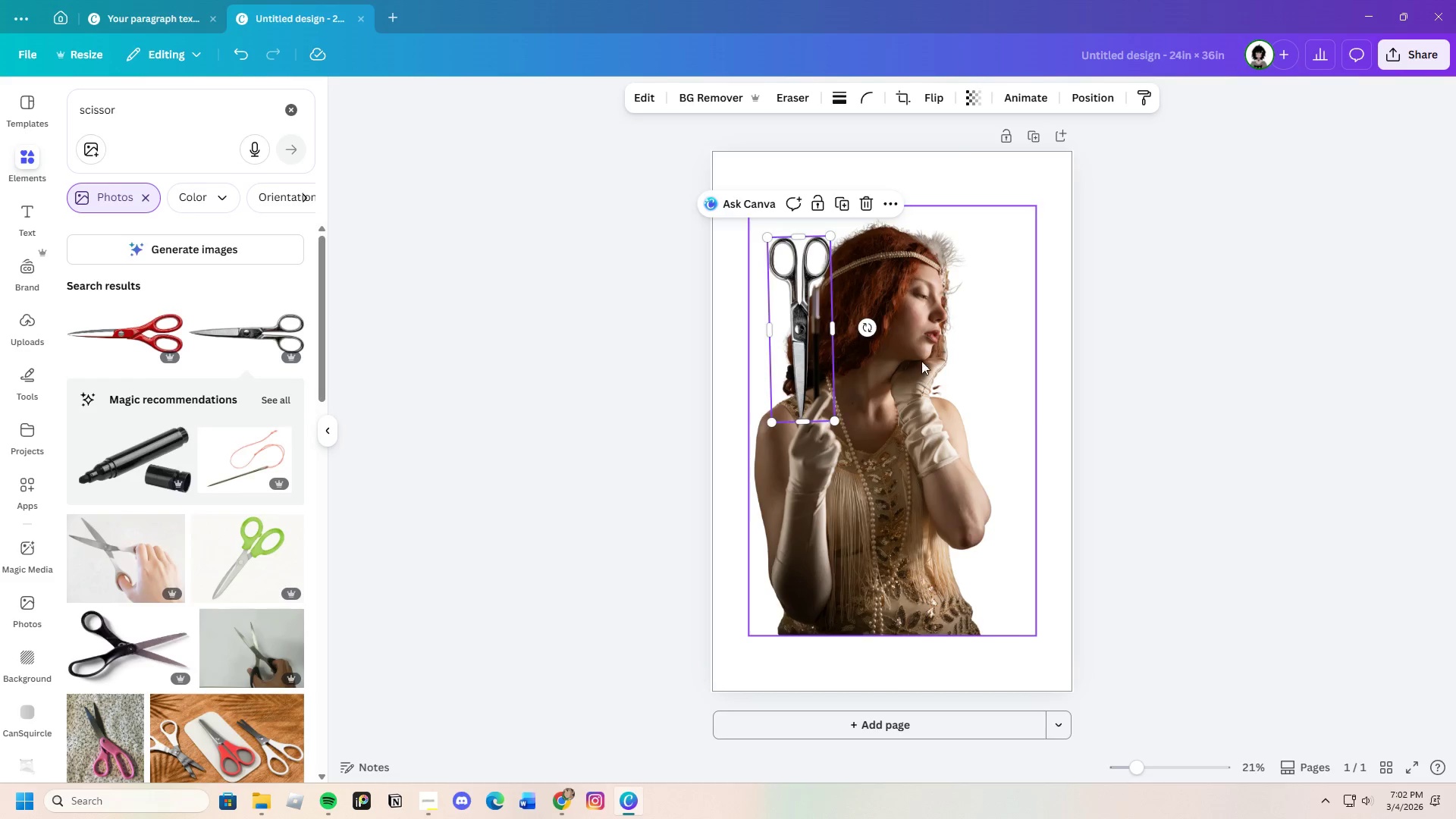 
left_click_drag(start_coordinate=[921, 361], to_coordinate=[924, 419])
 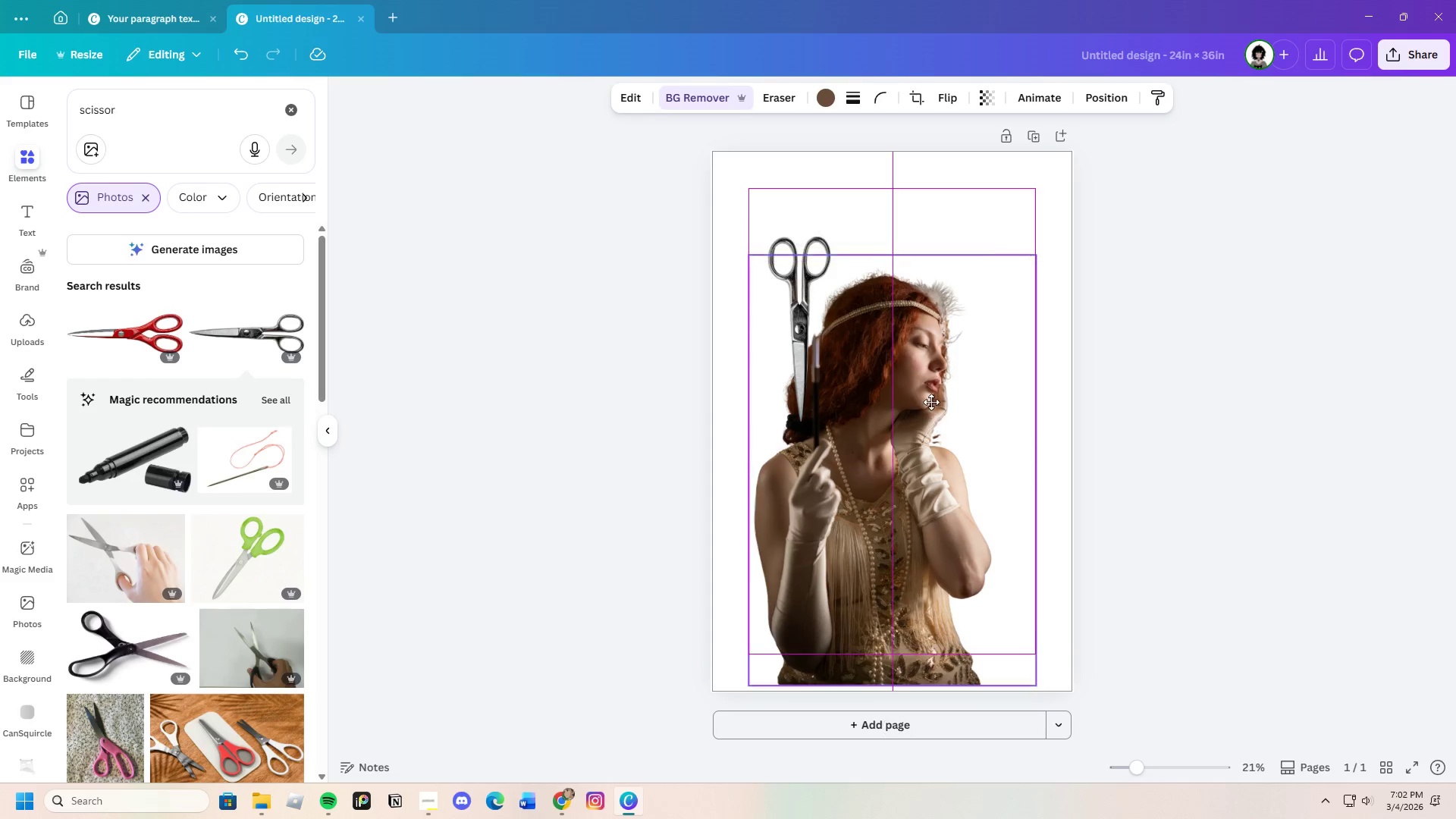 
left_click_drag(start_coordinate=[931, 424], to_coordinate=[939, 374])
 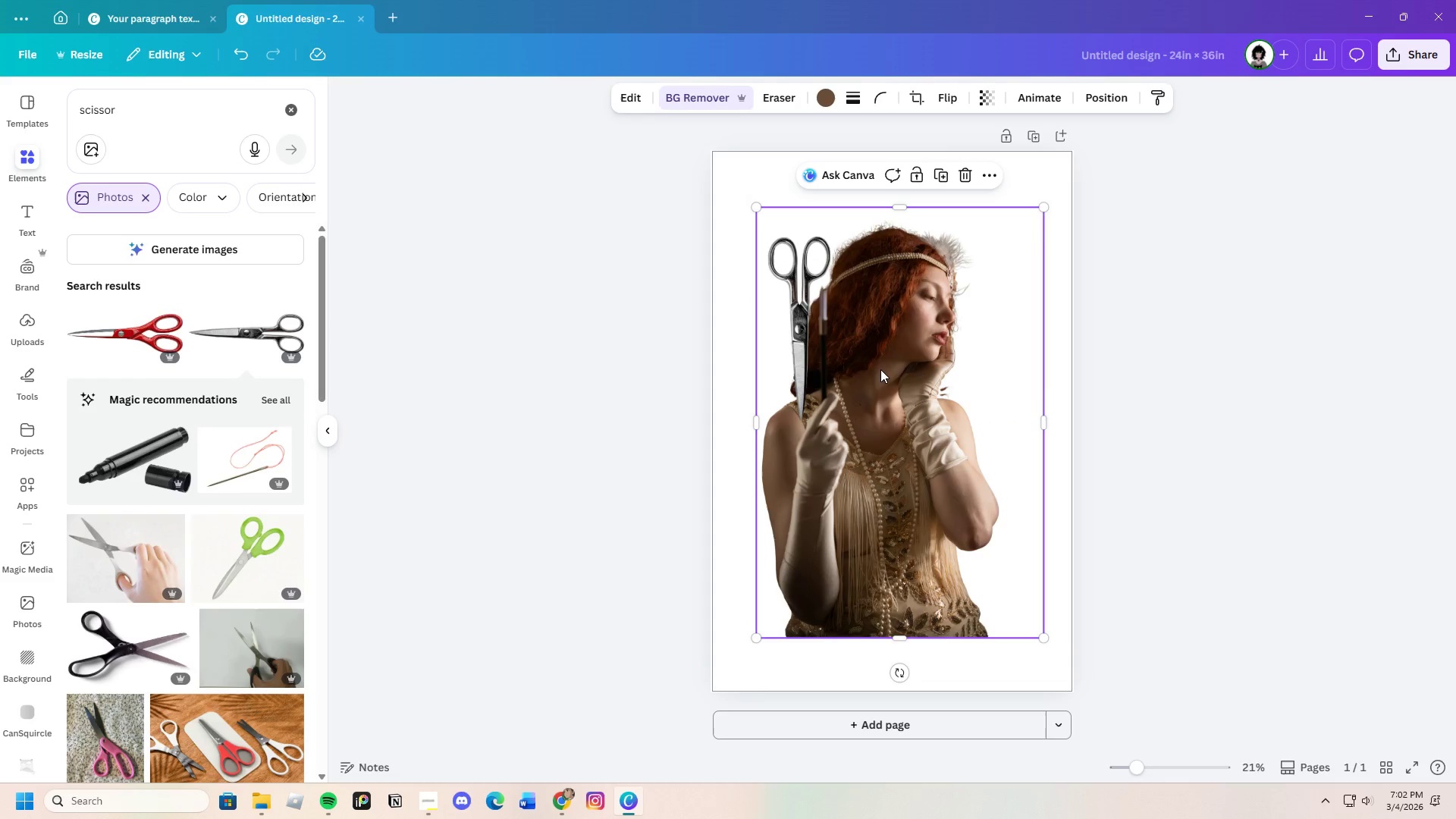 
scroll: coordinate [1066, 454], scroll_direction: up, amount: 4.0
 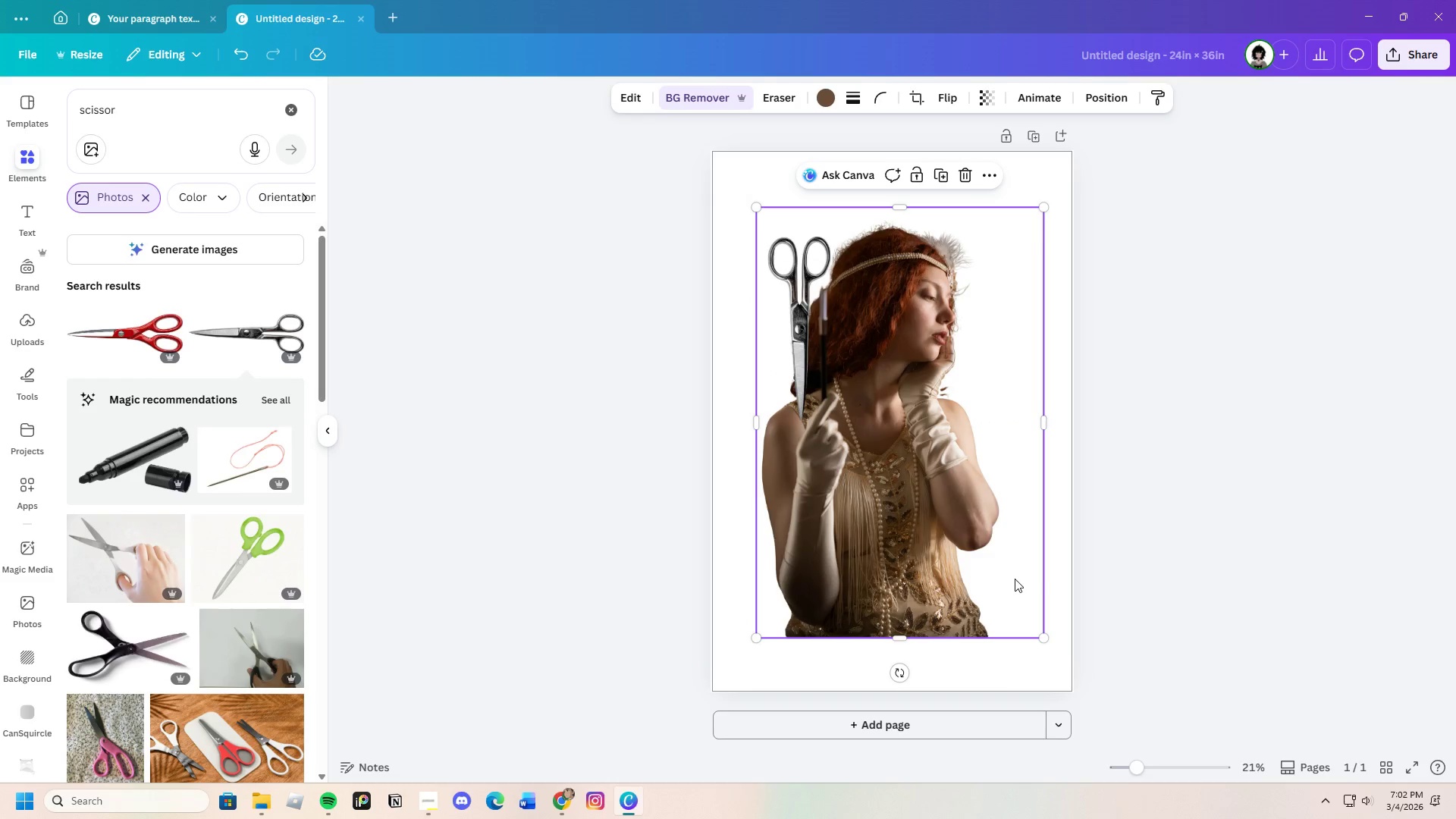 
left_click_drag(start_coordinate=[1137, 763], to_coordinate=[1154, 755])
 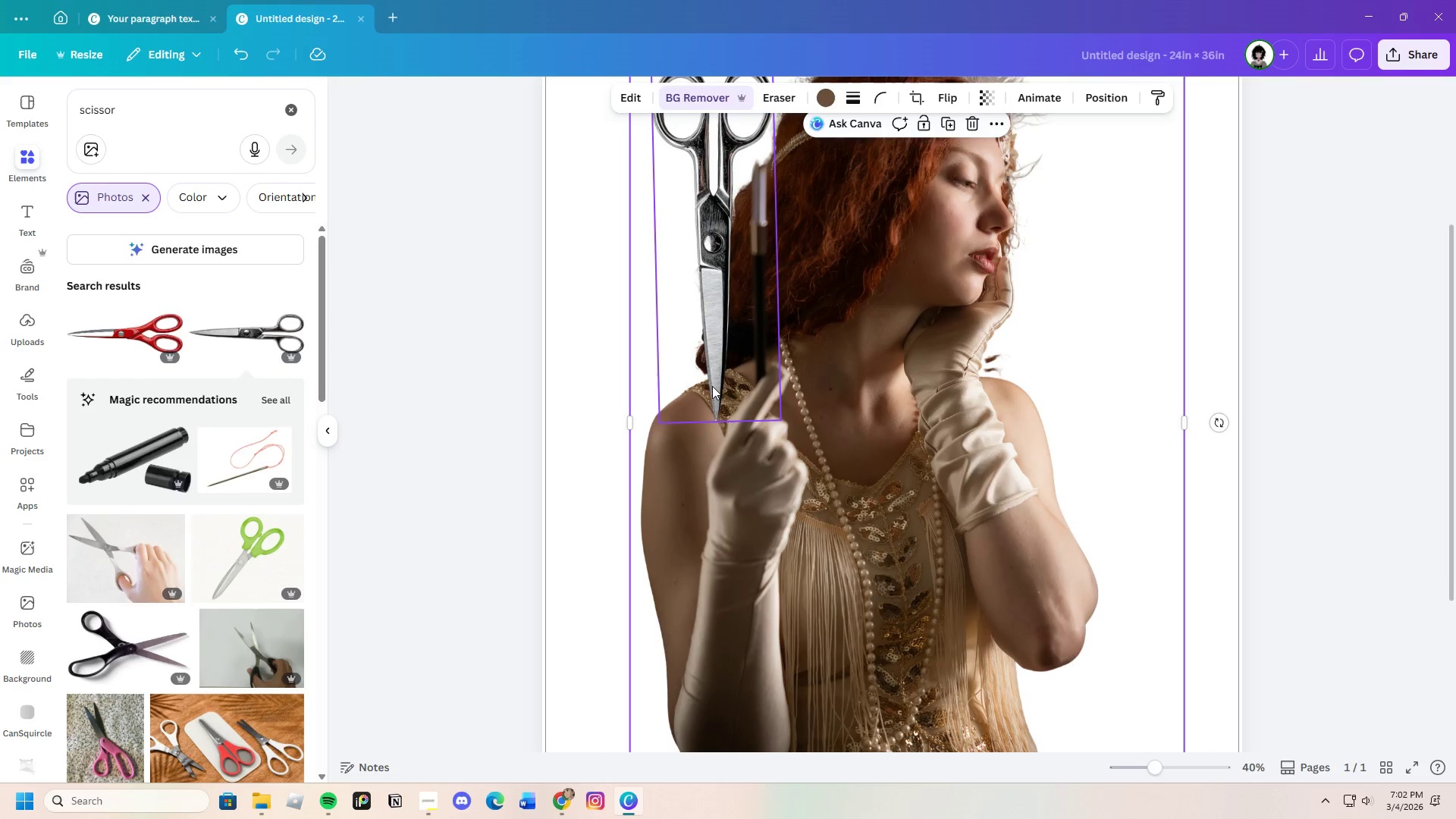 
scroll: coordinate [1009, 698], scroll_direction: up, amount: 3.0
 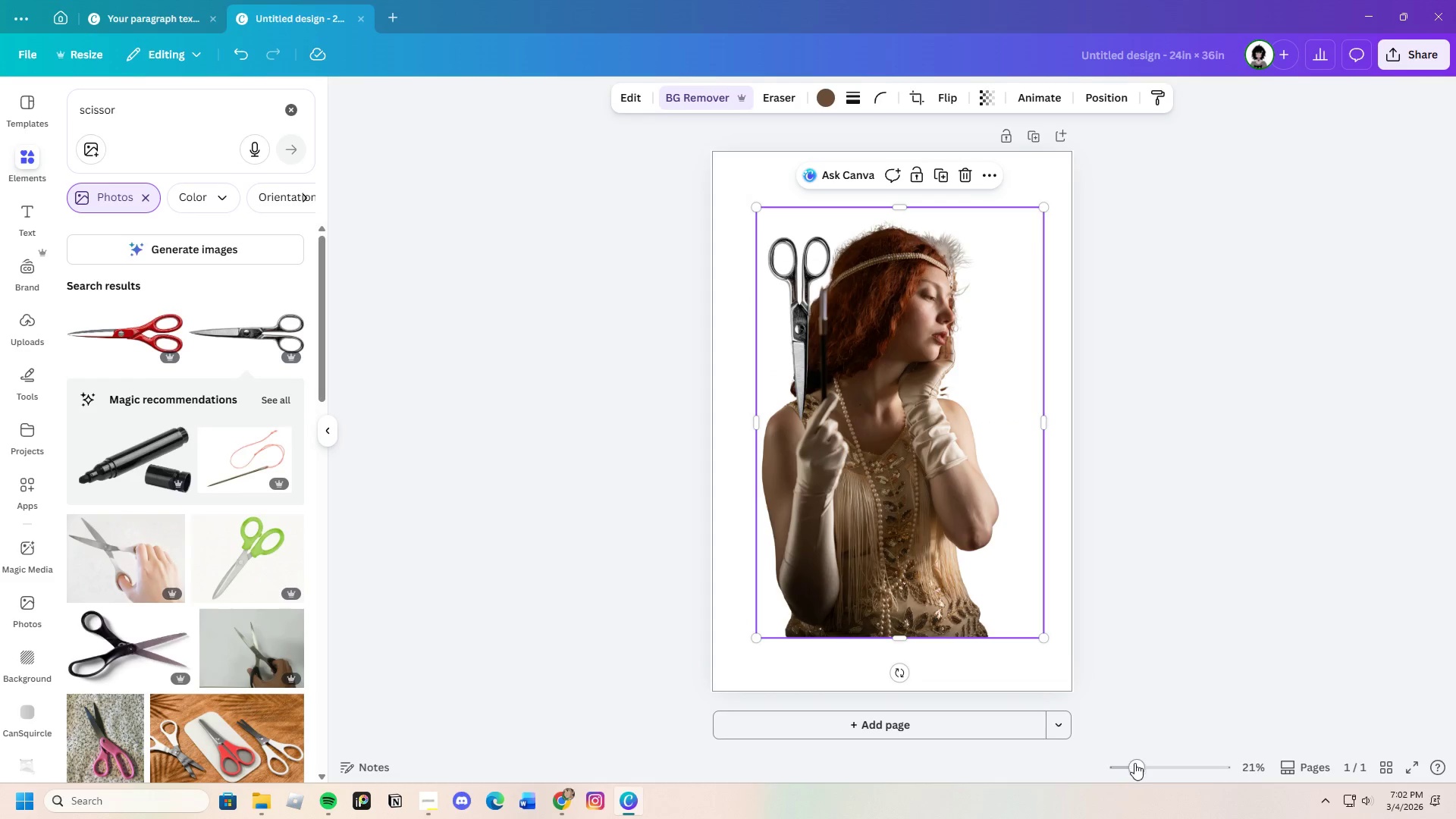 
left_click_drag(start_coordinate=[714, 385], to_coordinate=[761, 432])
 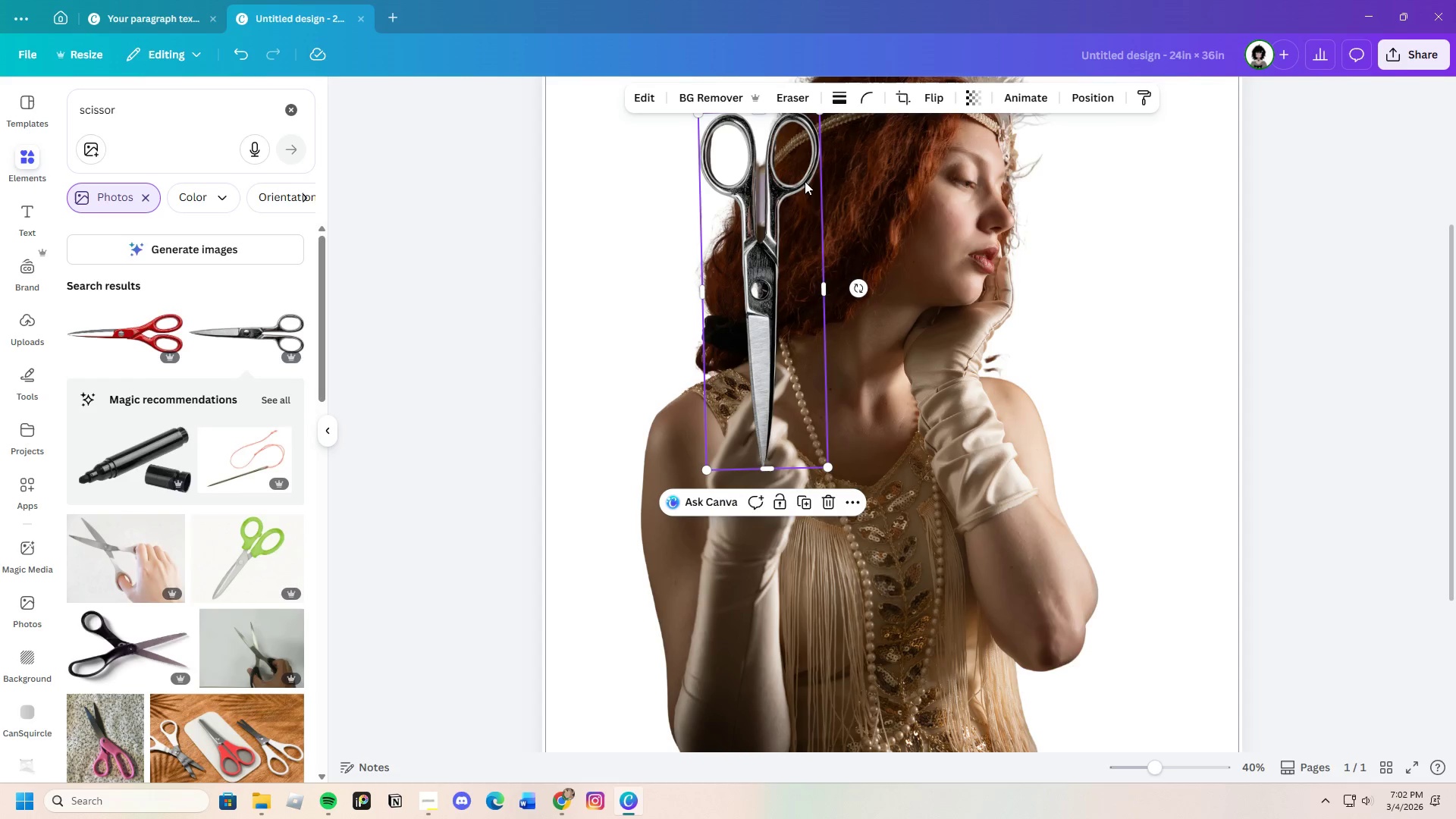 
scroll: coordinate [798, 152], scroll_direction: up, amount: 2.0
 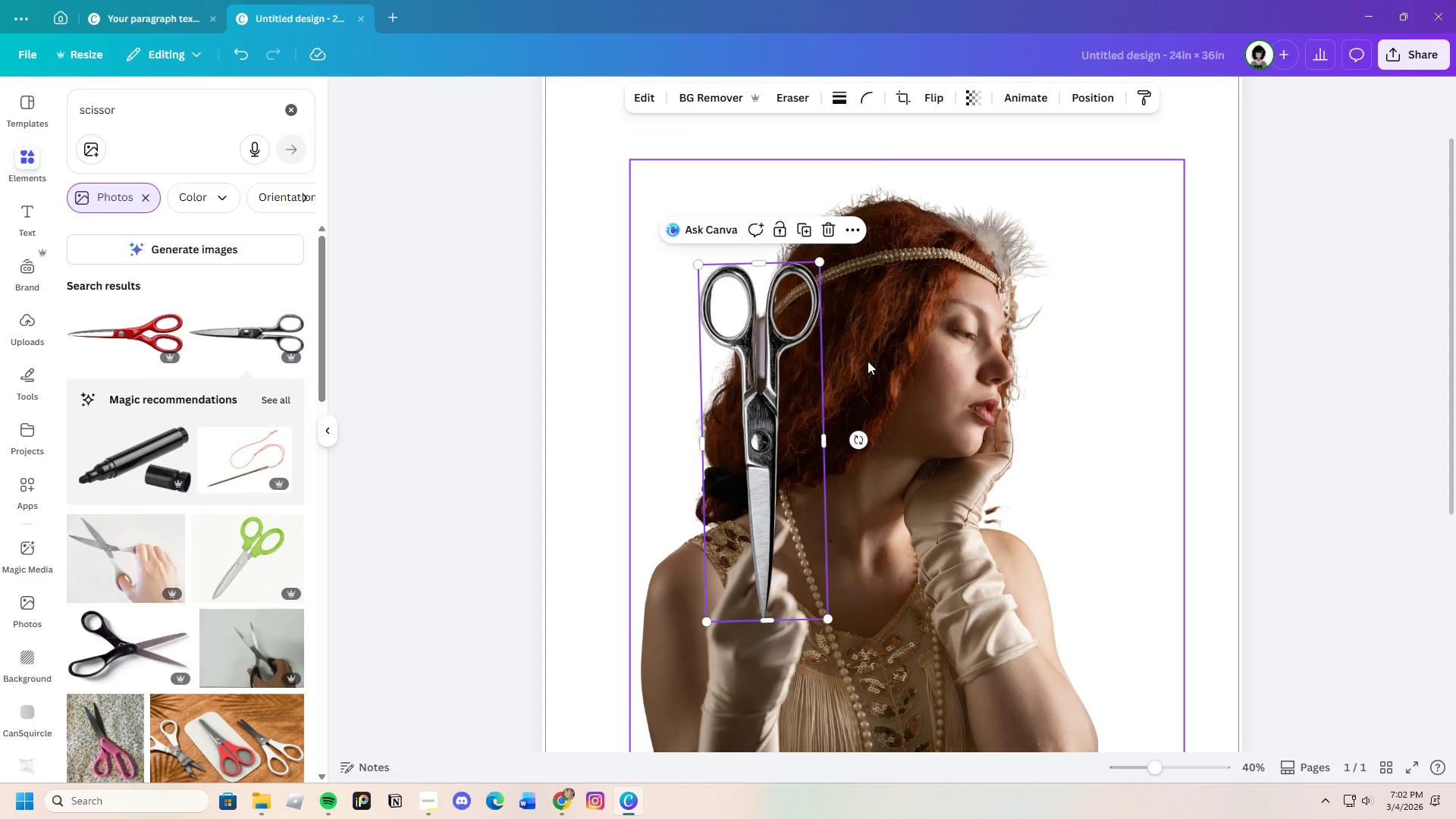 
scroll: coordinate [864, 362], scroll_direction: down, amount: 1.0
 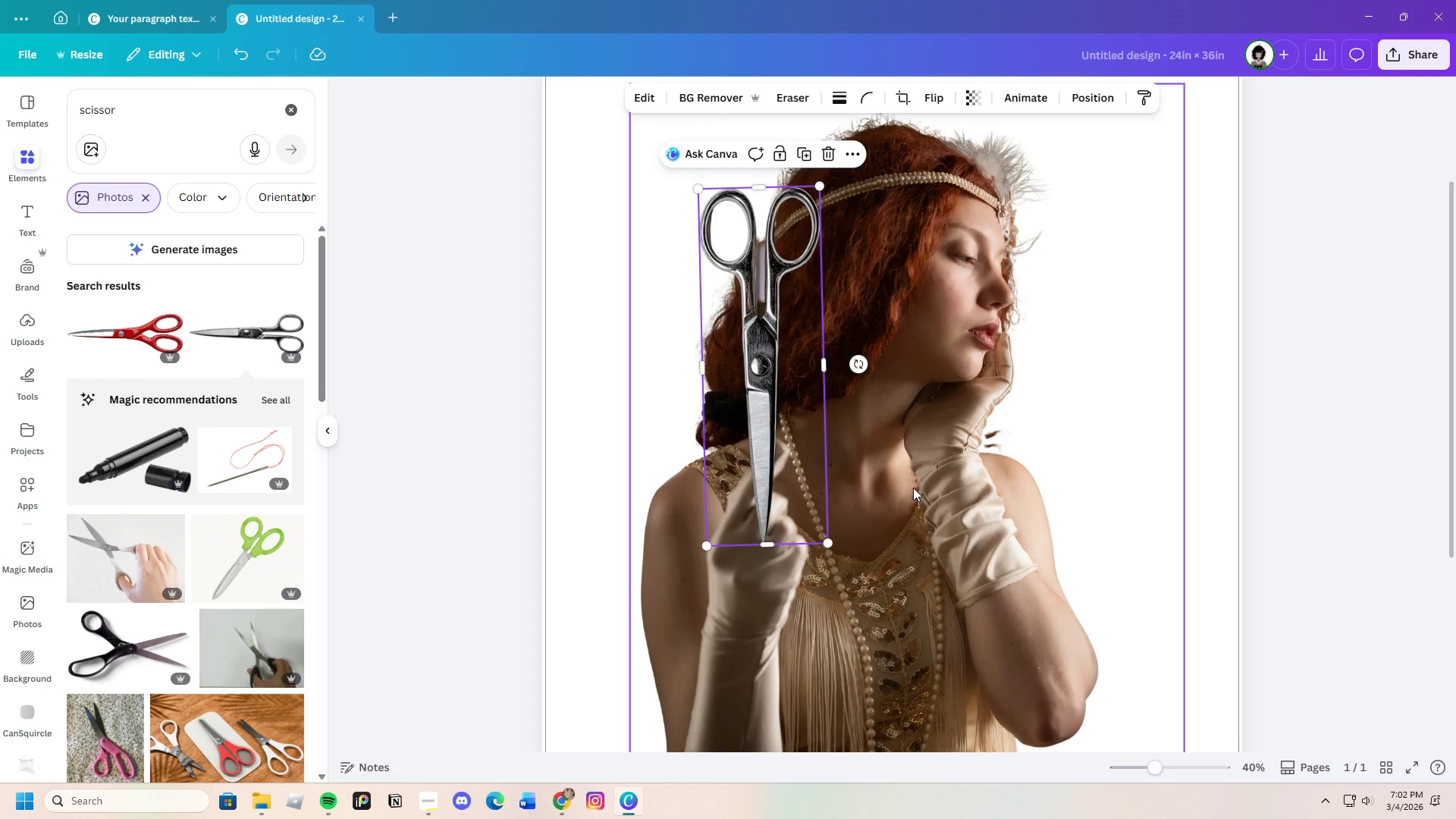 
wait(7.13)
 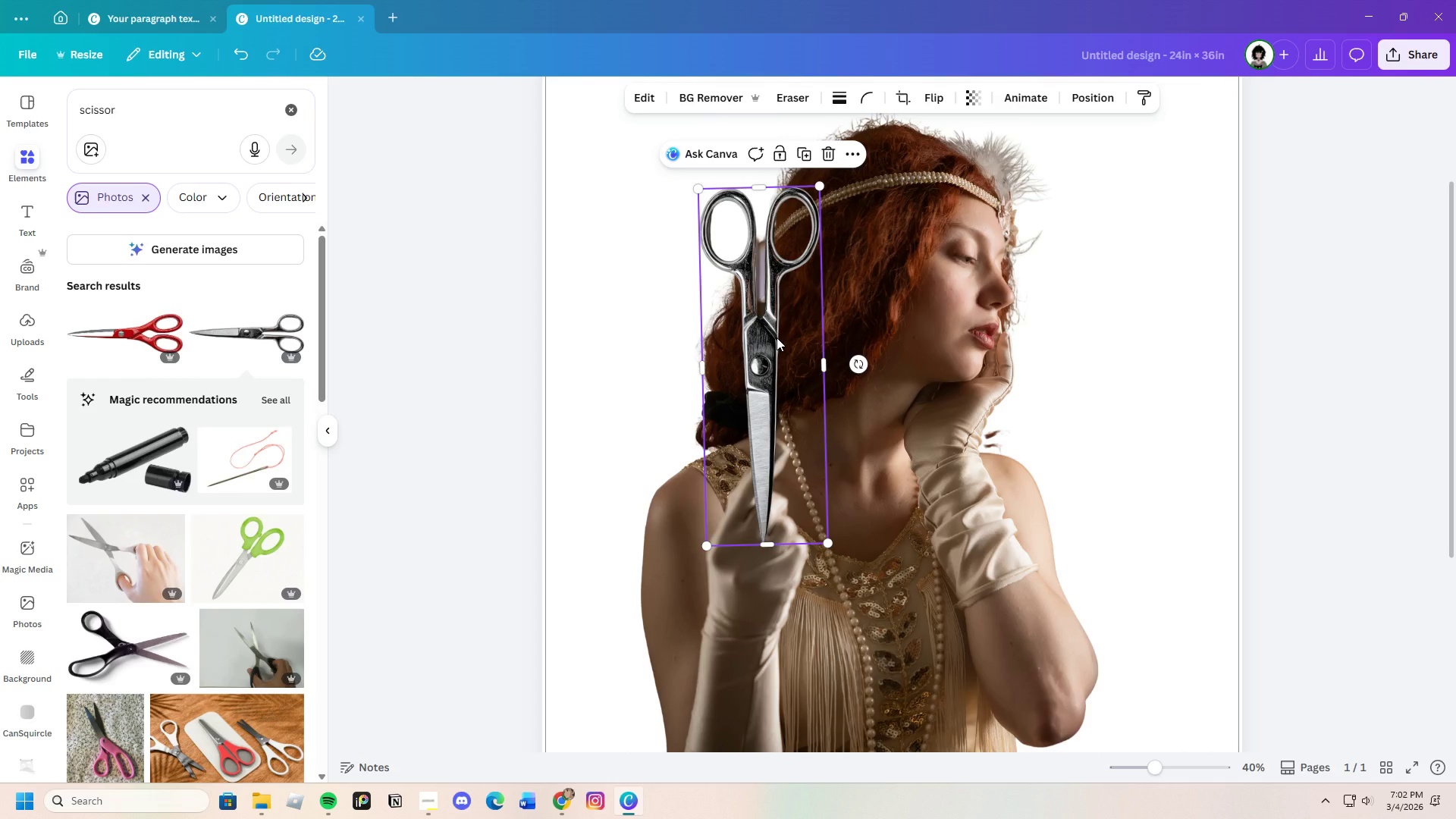 
left_click_drag(start_coordinate=[762, 431], to_coordinate=[671, 429])
 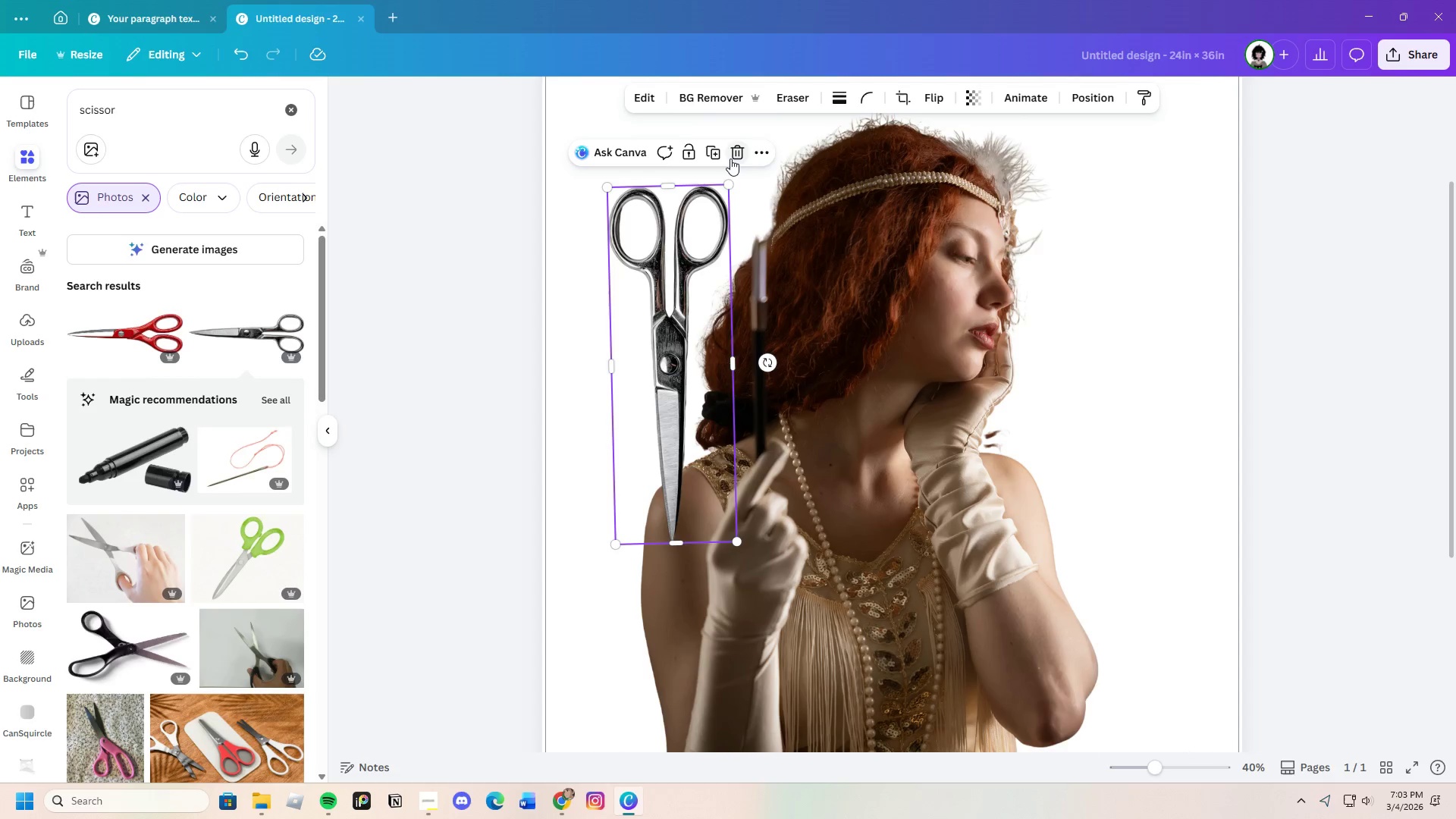 
left_click([731, 158])
 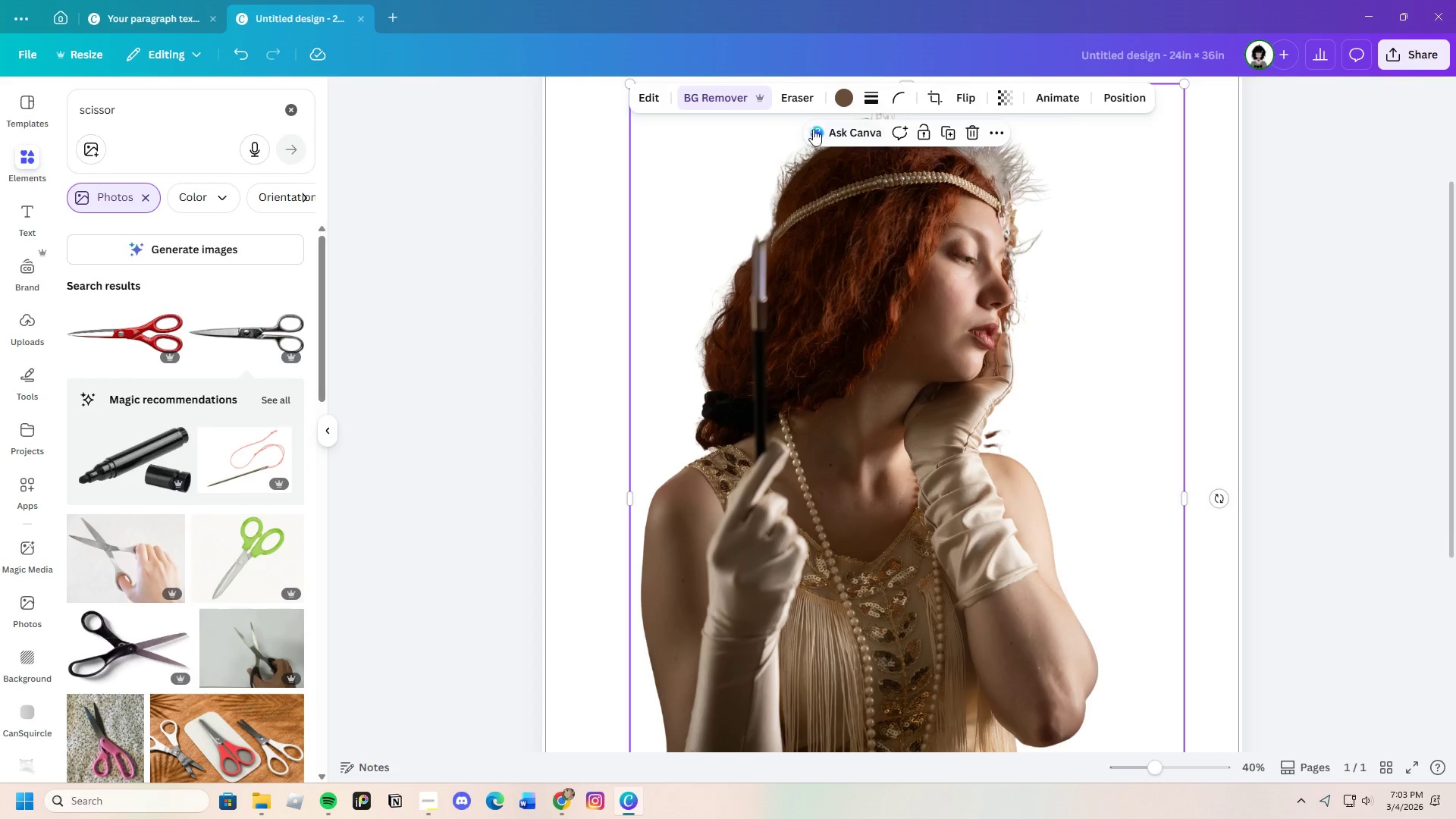 
left_click([804, 104])
 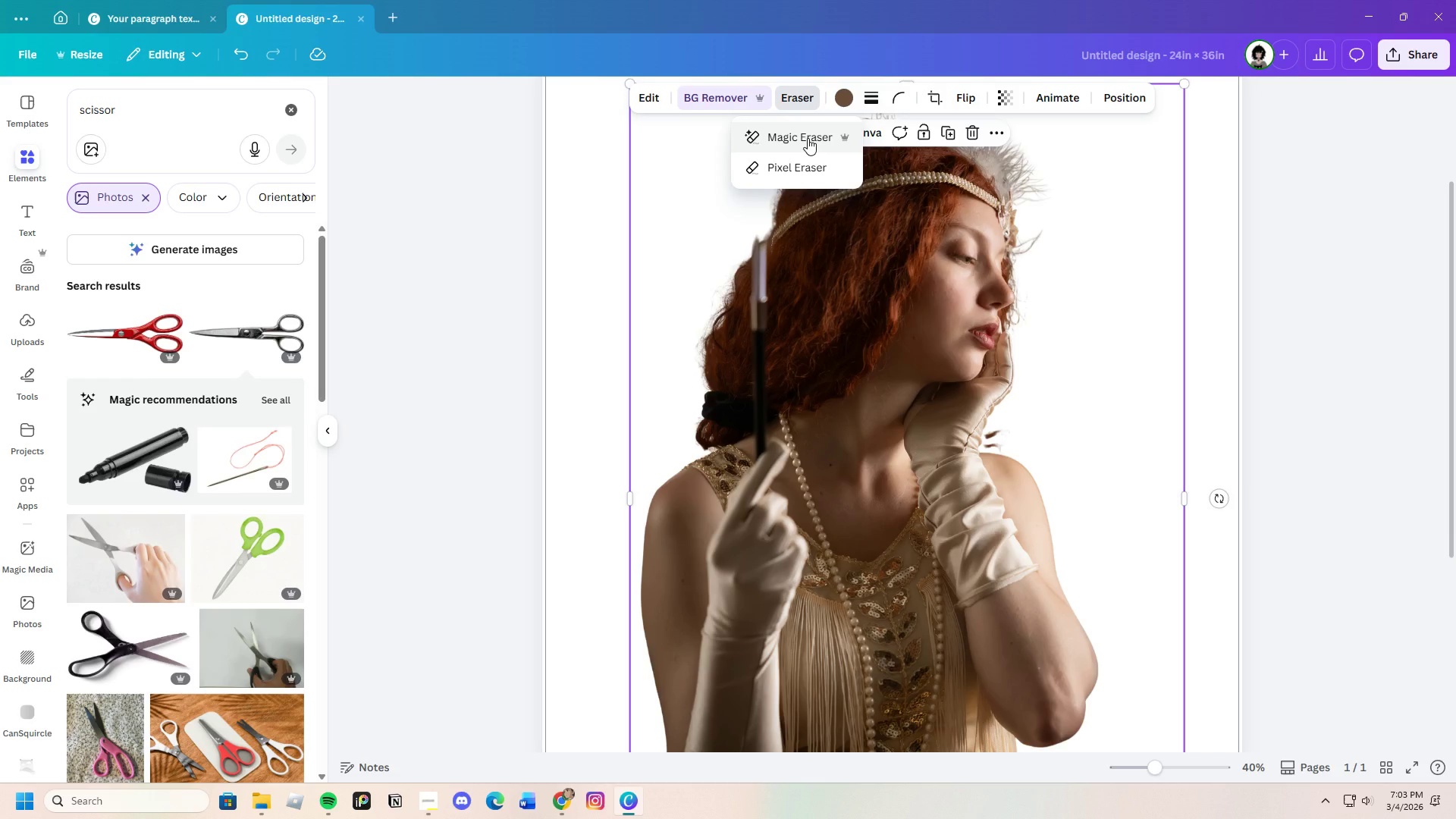 
left_click([808, 138])
 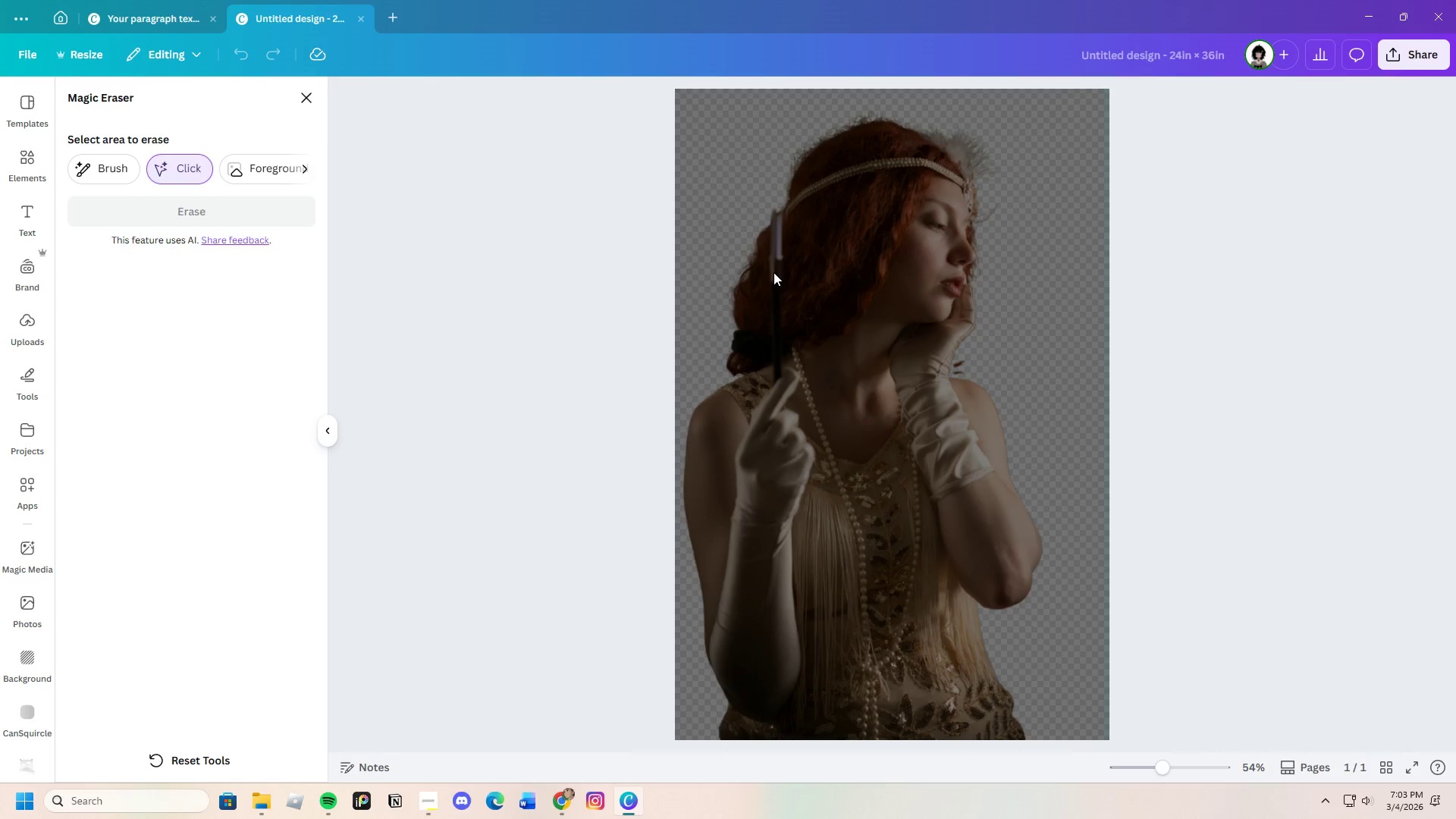 
wait(5.39)
 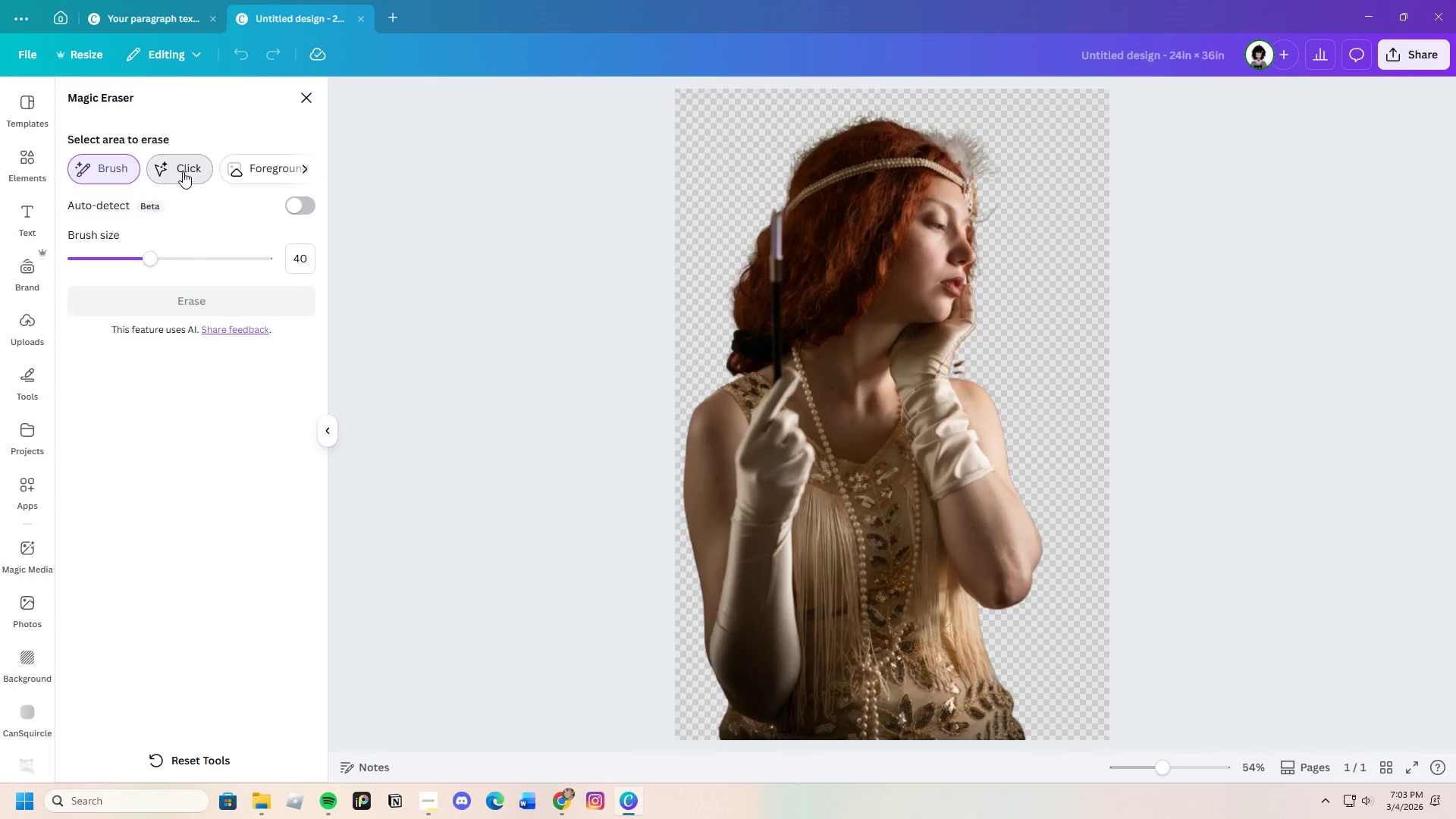 
left_click([774, 271])
 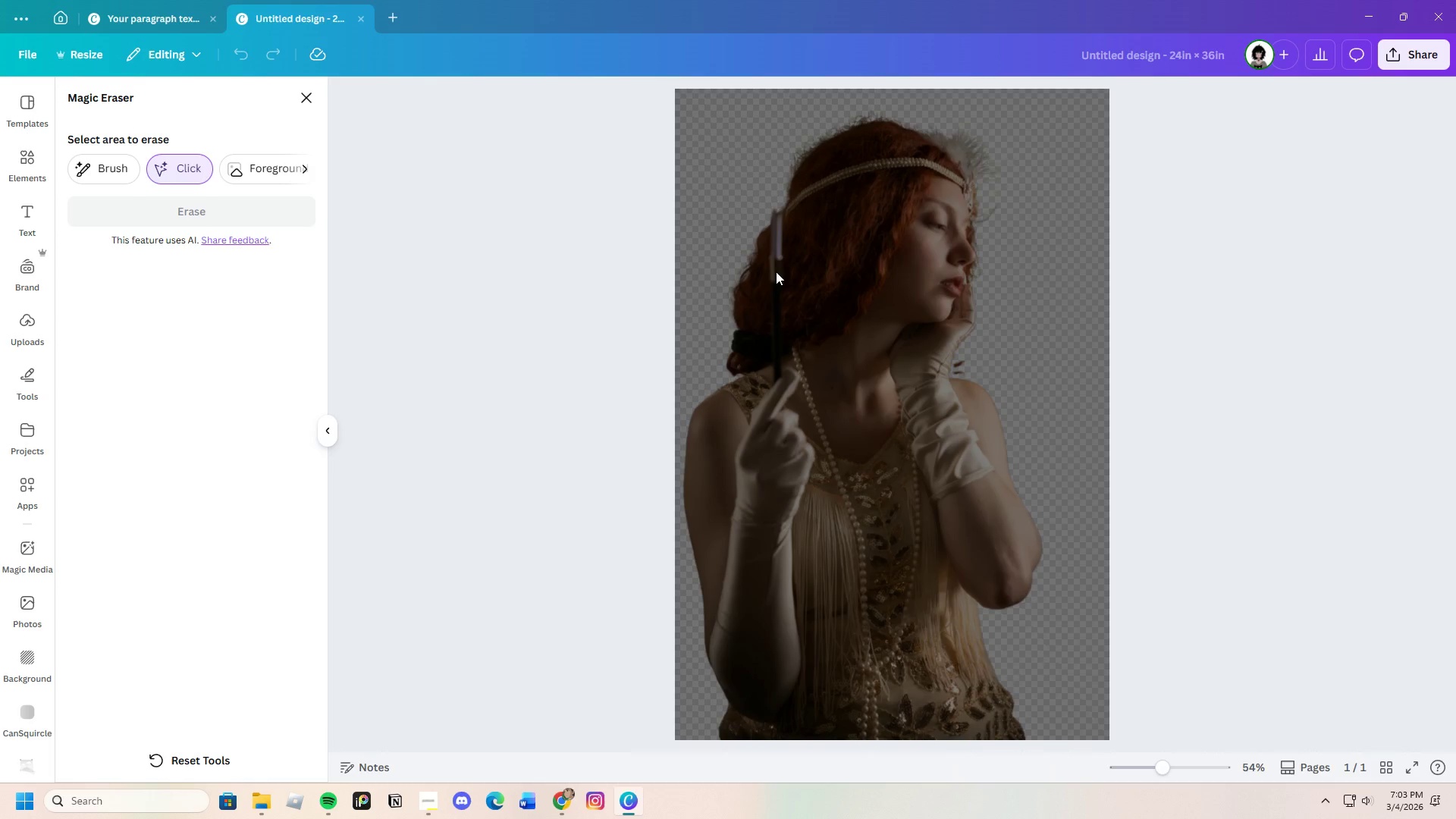 
left_click([775, 271])
 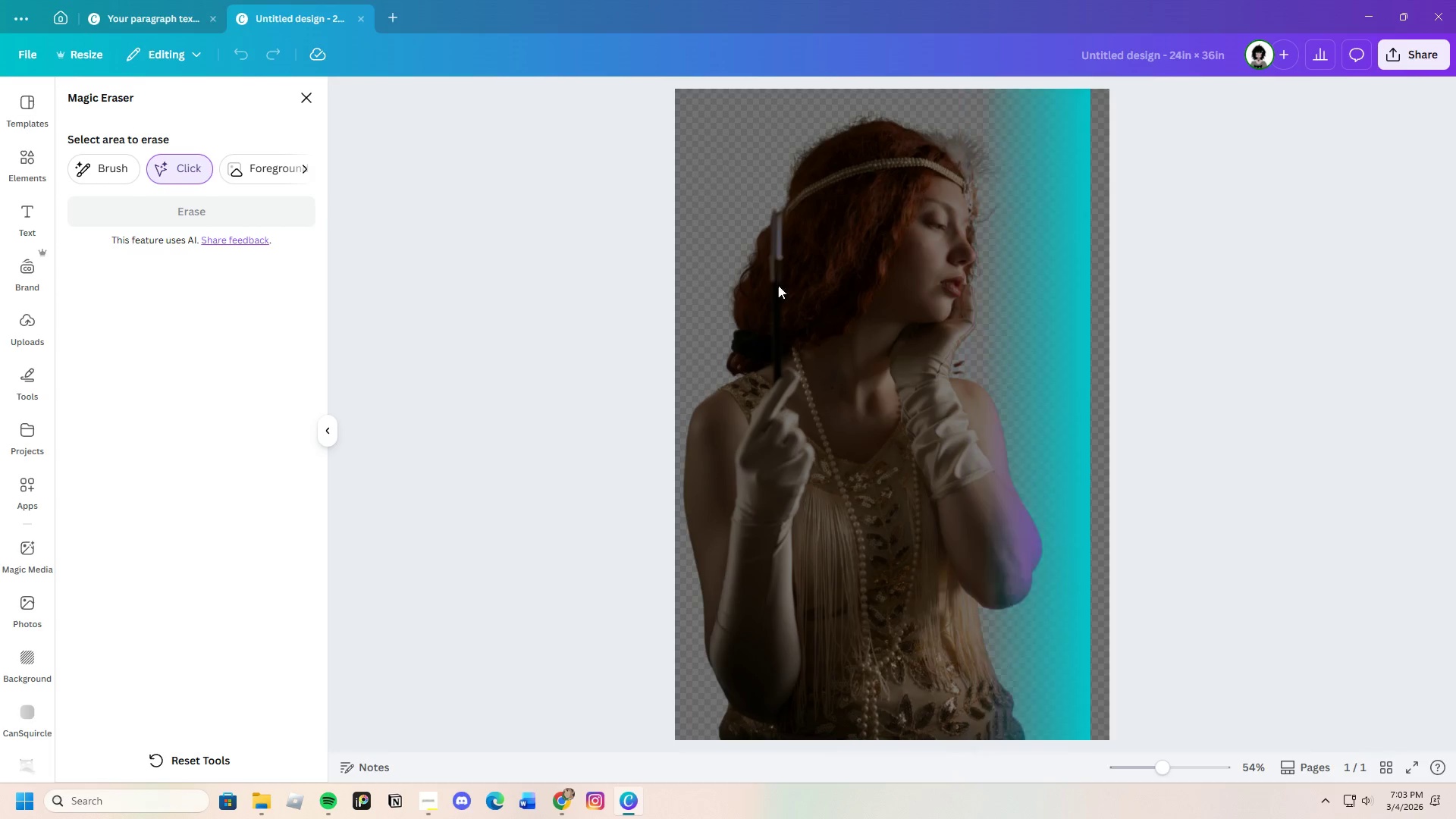 
scroll: coordinate [792, 289], scroll_direction: up, amount: 1.0
 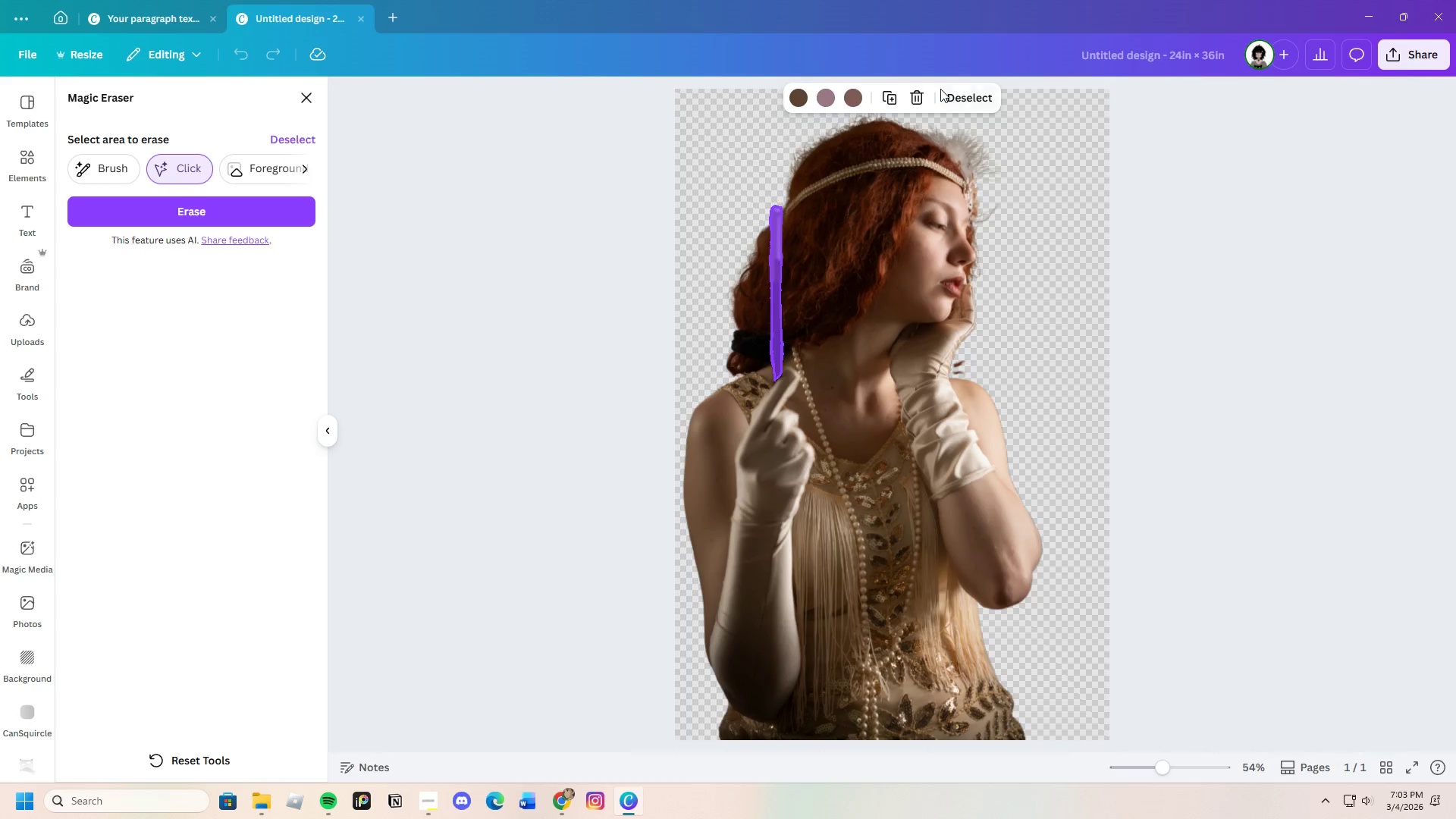 
wait(5.08)
 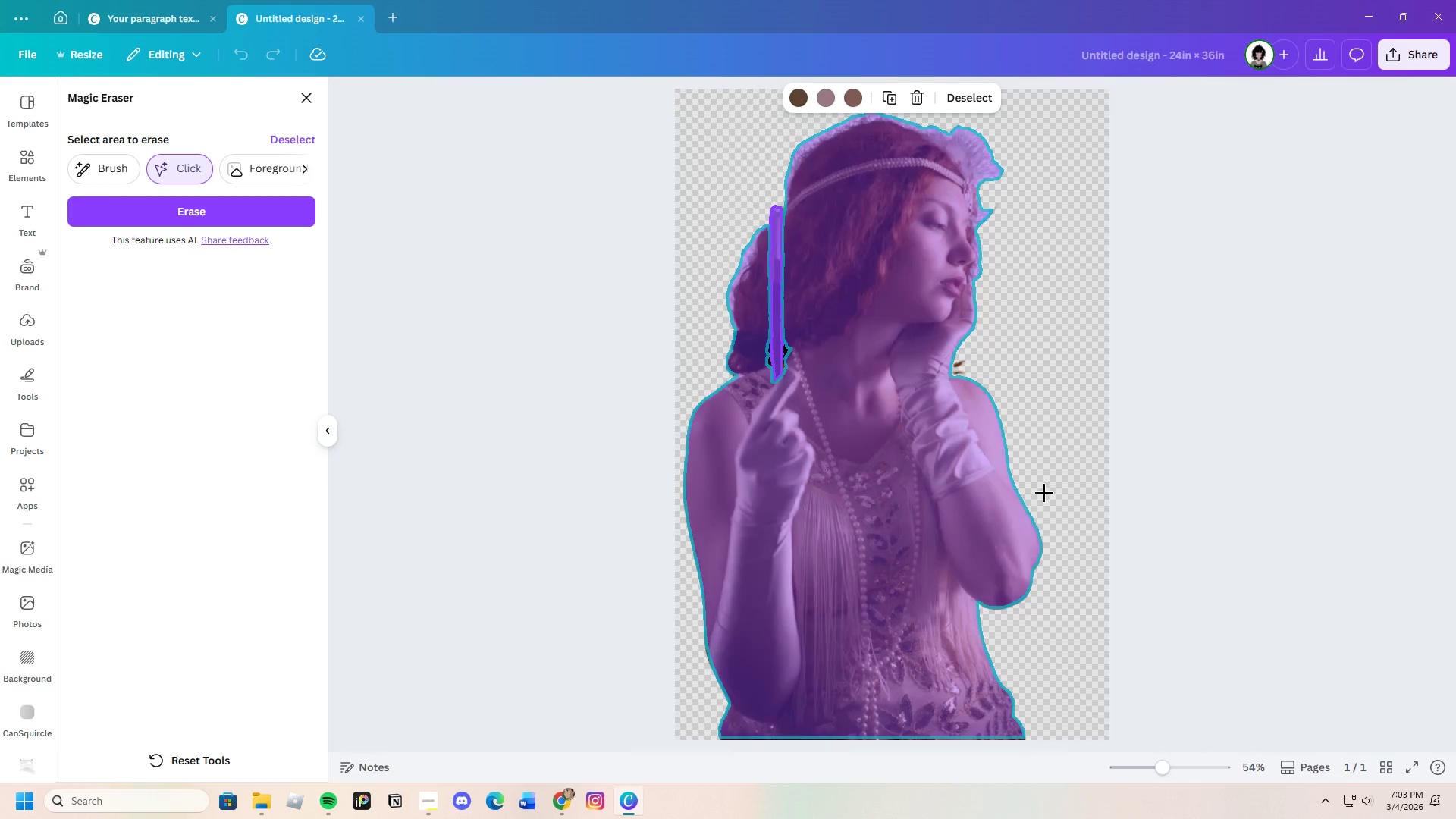 
left_click([916, 96])
 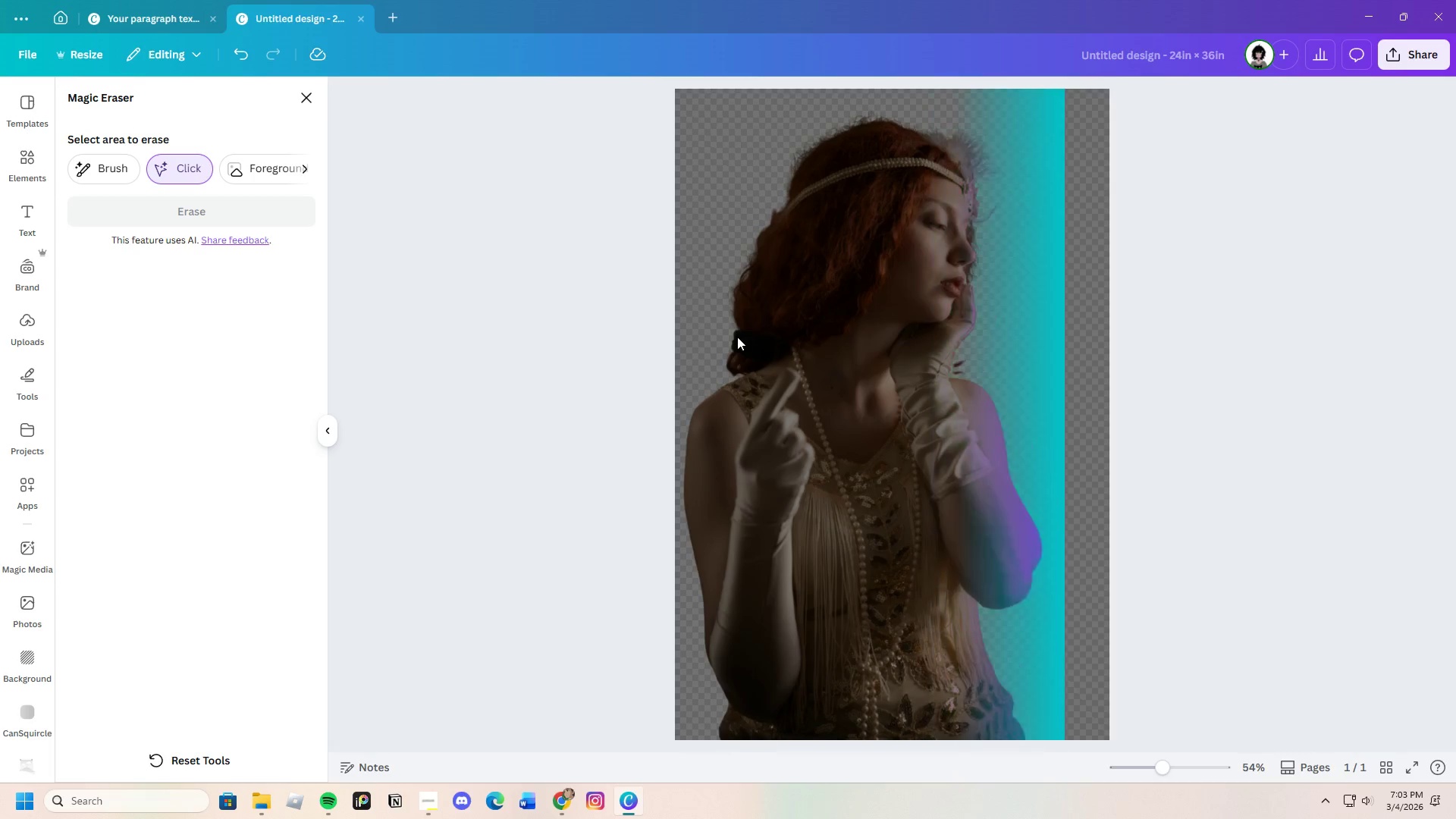 
wait(12.16)
 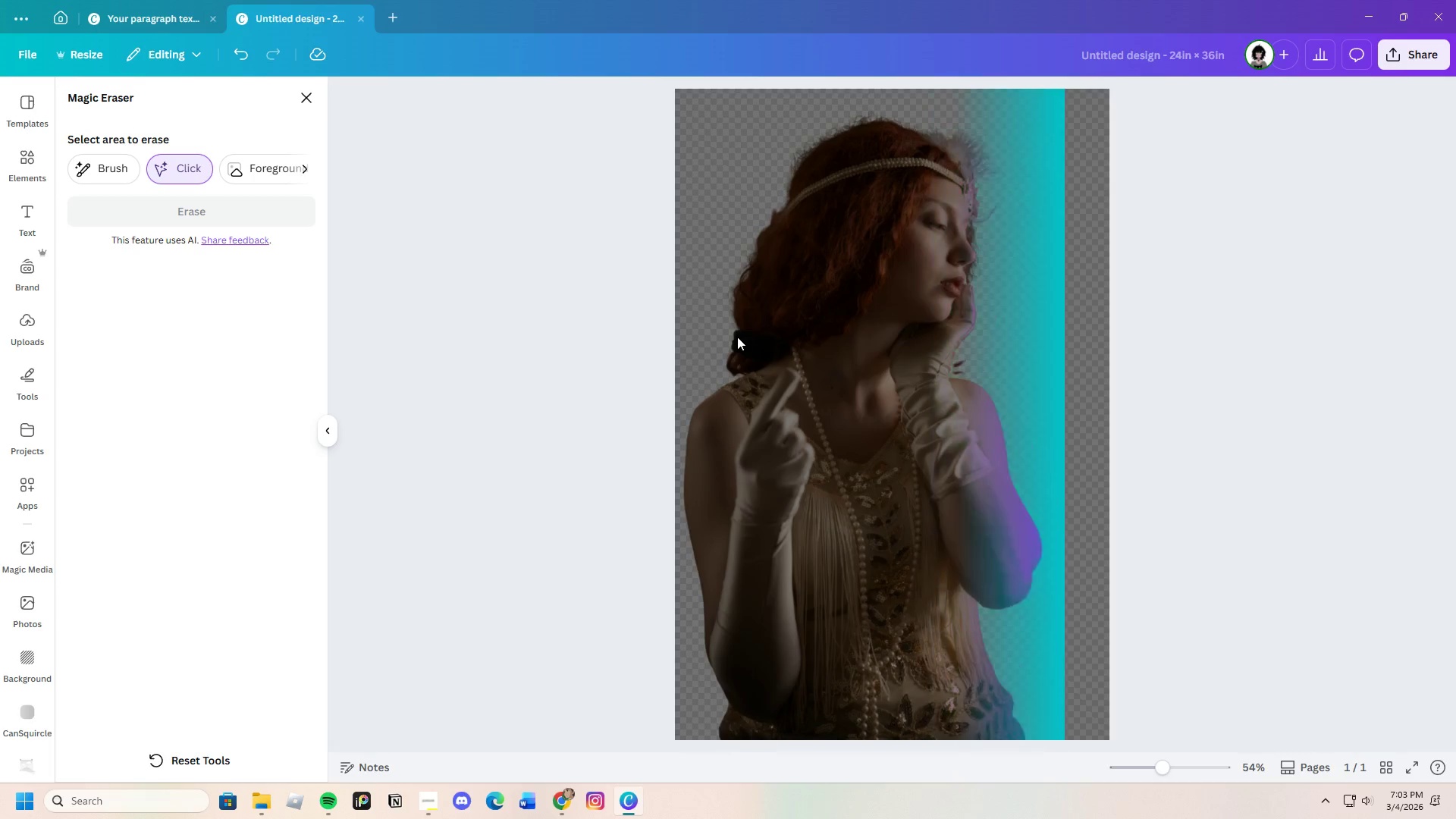 
left_click([299, 93])
 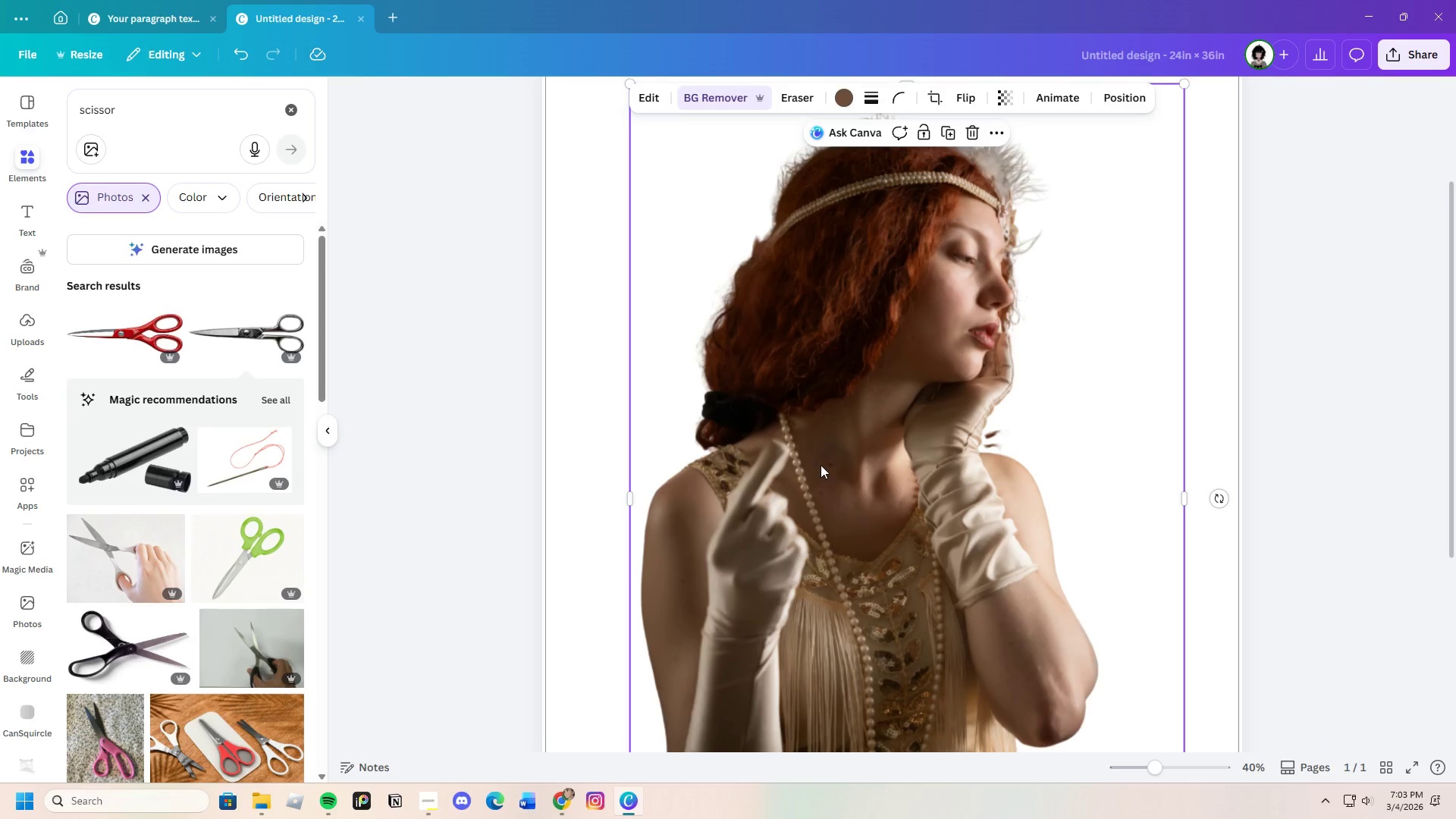 
scroll: coordinate [806, 435], scroll_direction: down, amount: 2.0
 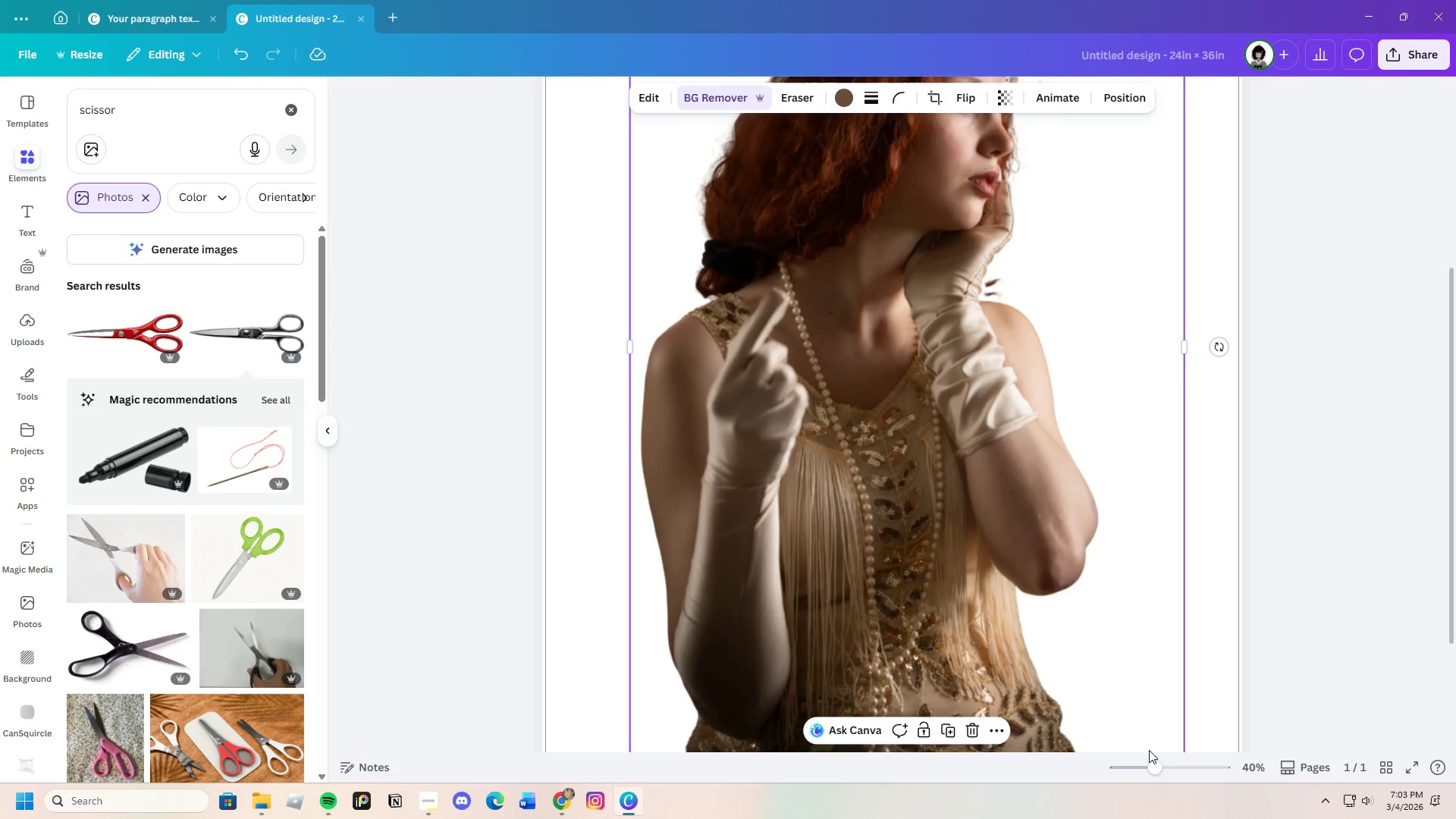 
left_click_drag(start_coordinate=[1153, 764], to_coordinate=[1141, 768])
 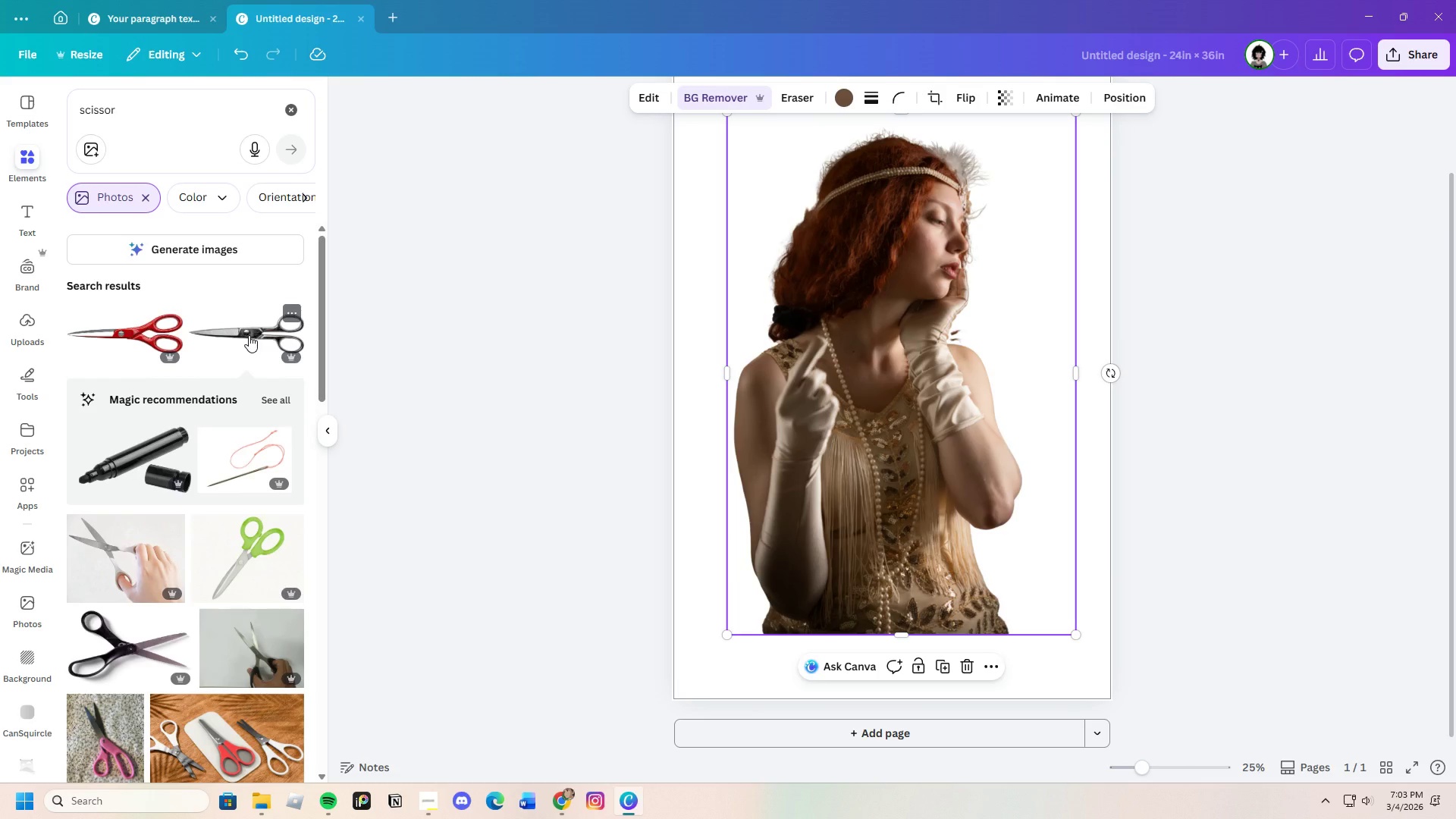 
left_click([249, 334])
 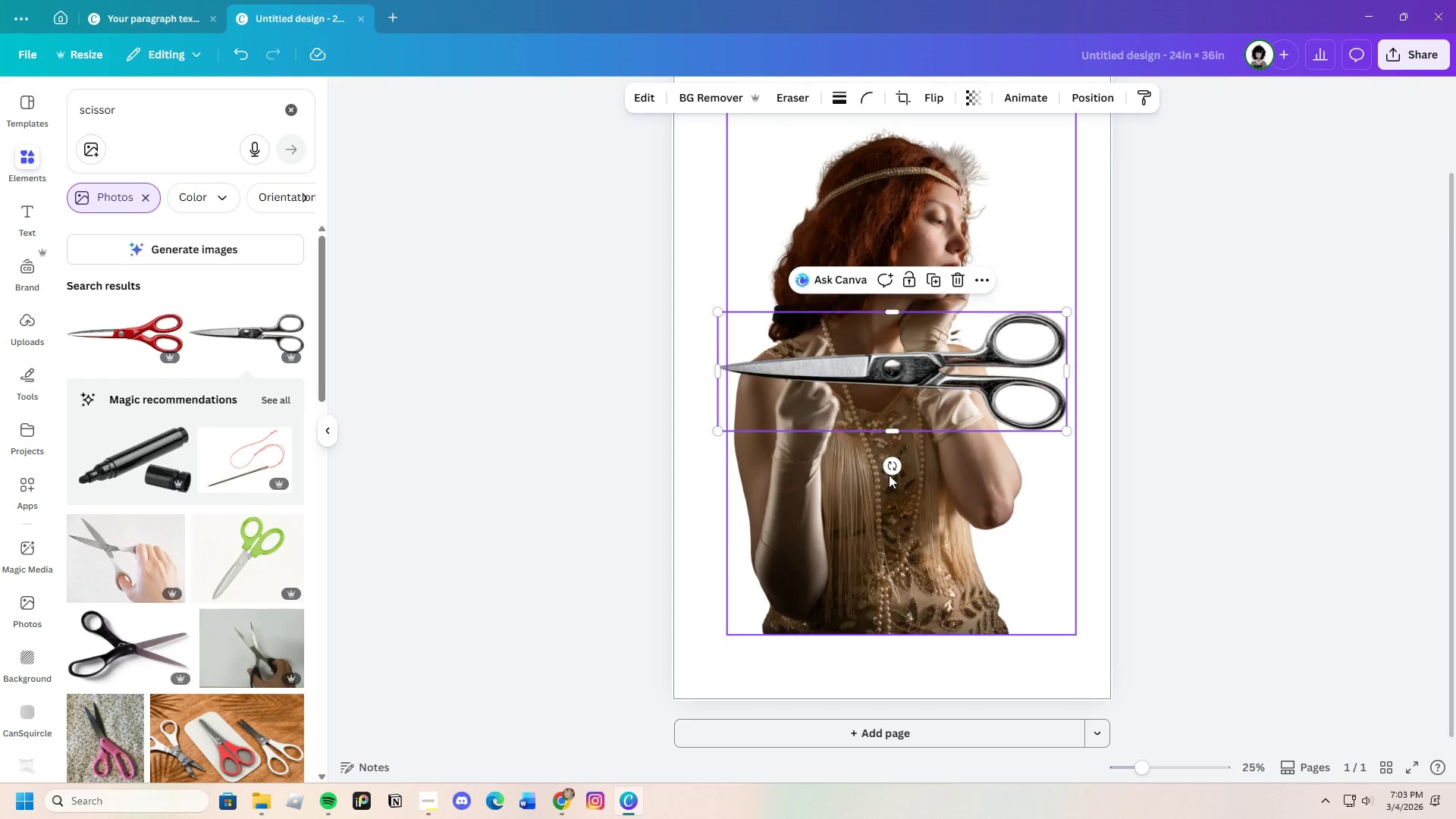 
left_click_drag(start_coordinate=[890, 469], to_coordinate=[1003, 372])
 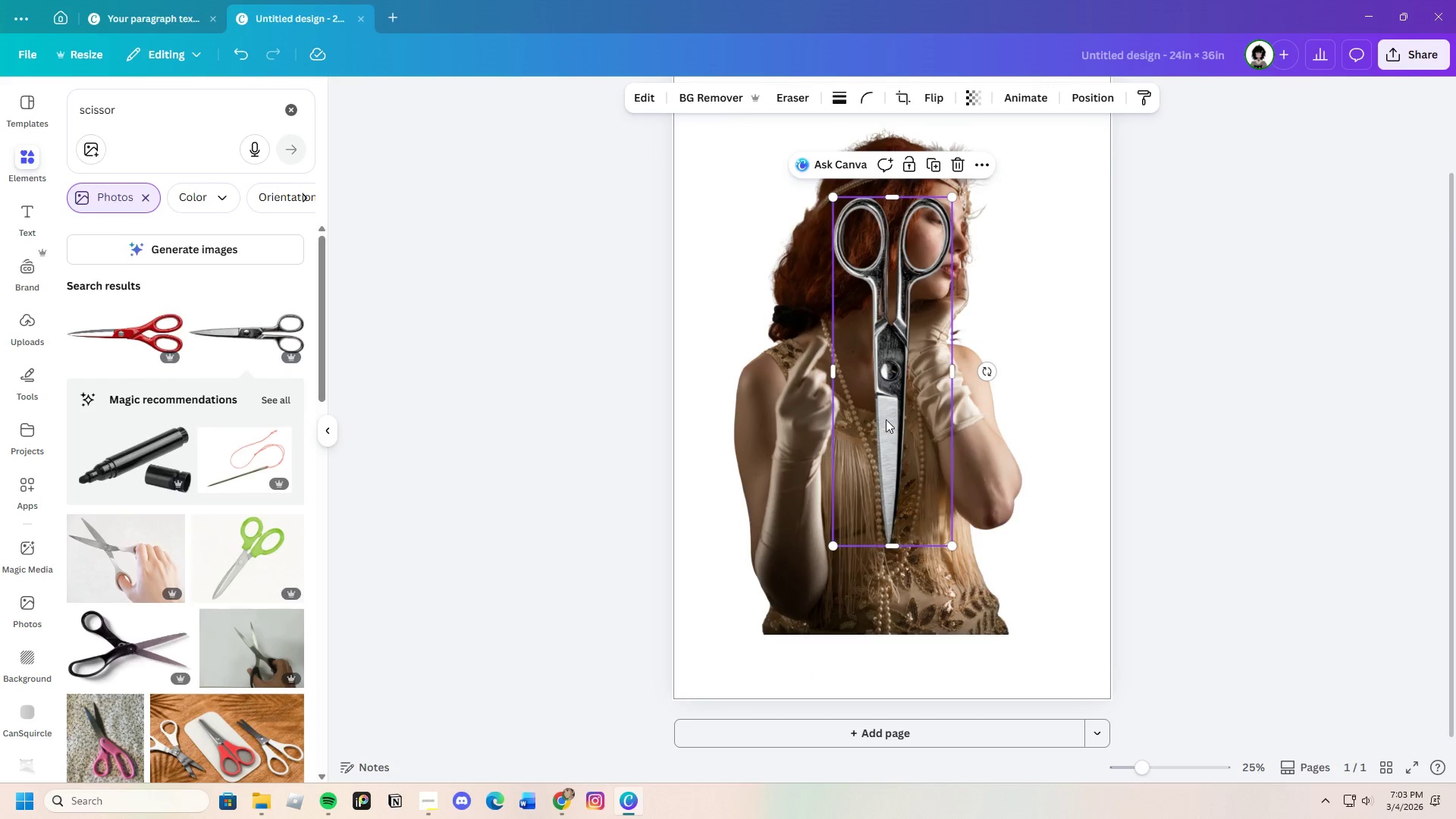 
left_click_drag(start_coordinate=[886, 419], to_coordinate=[801, 382])
 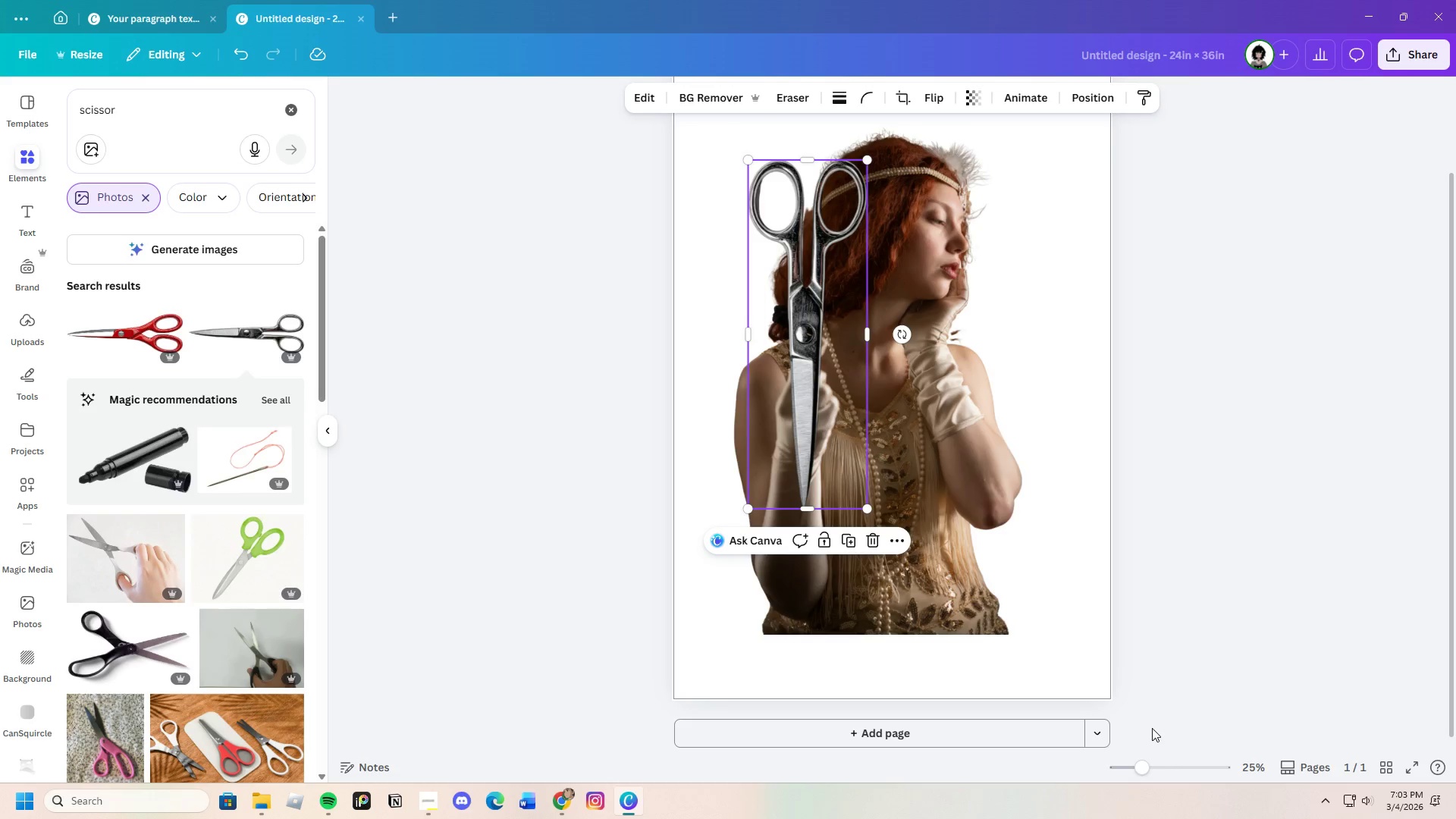 
left_click_drag(start_coordinate=[1145, 762], to_coordinate=[1159, 756])
 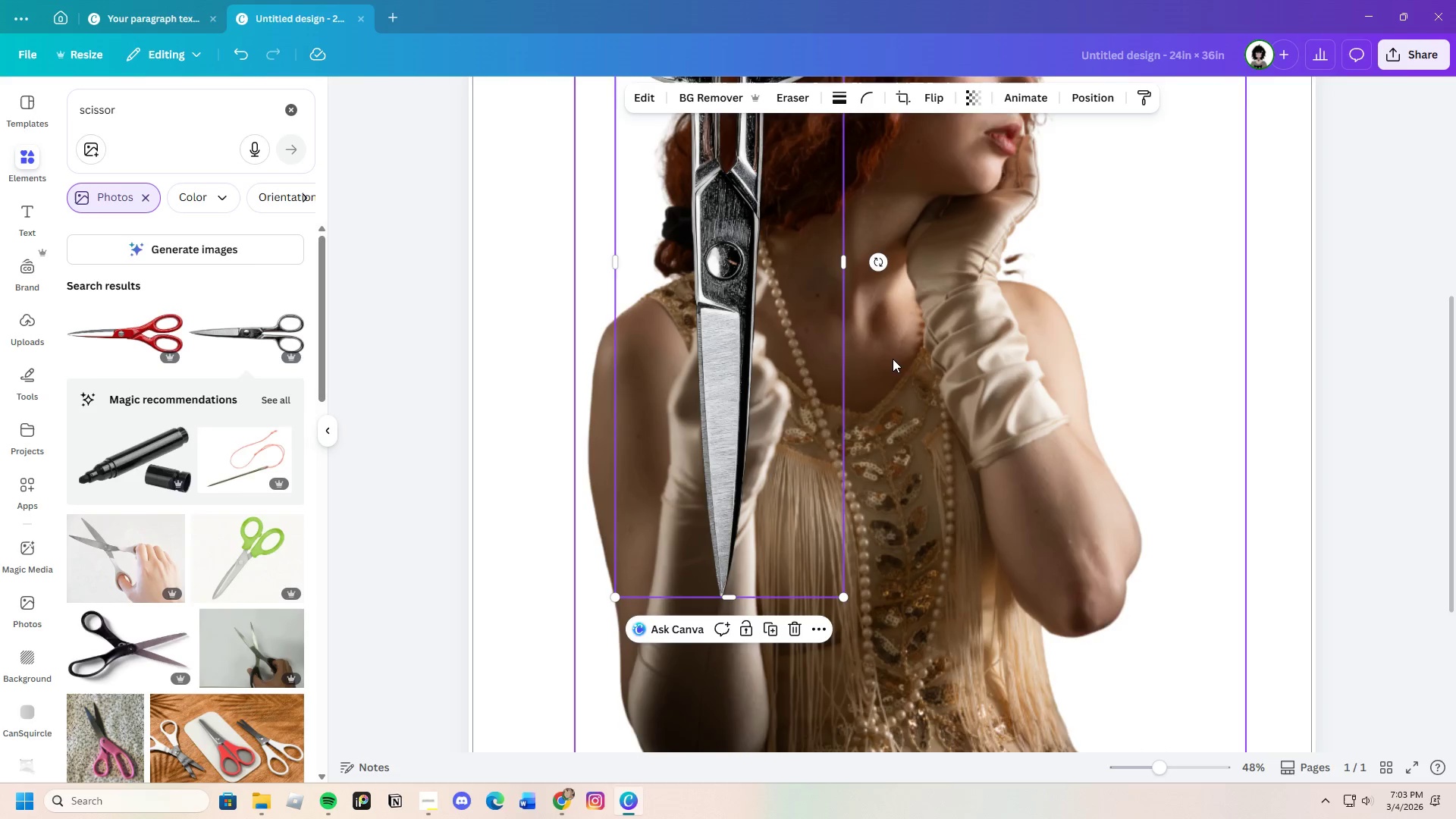 
scroll: coordinate [893, 359], scroll_direction: up, amount: 1.0
 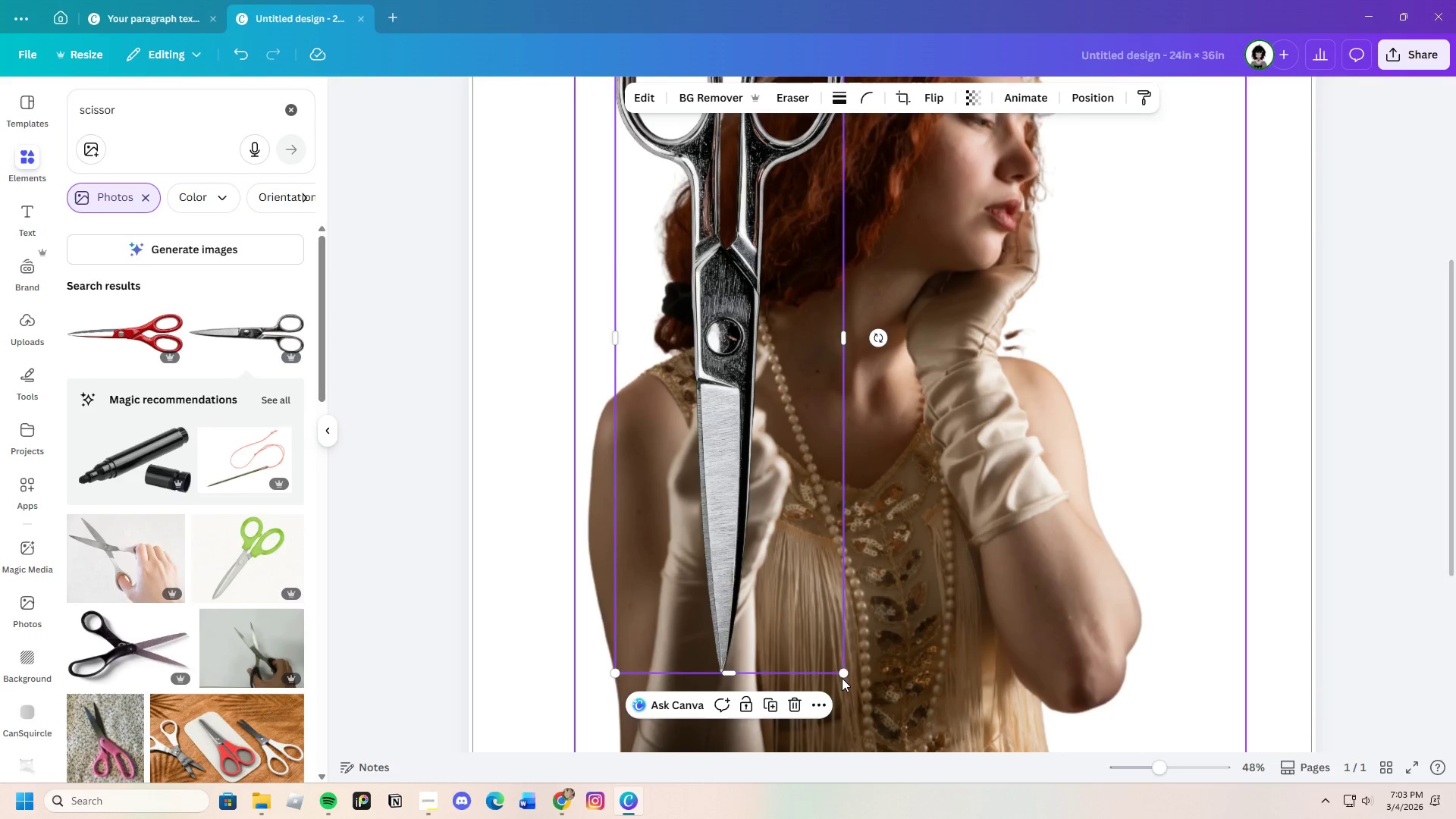 
left_click_drag(start_coordinate=[842, 673], to_coordinate=[732, 362])
 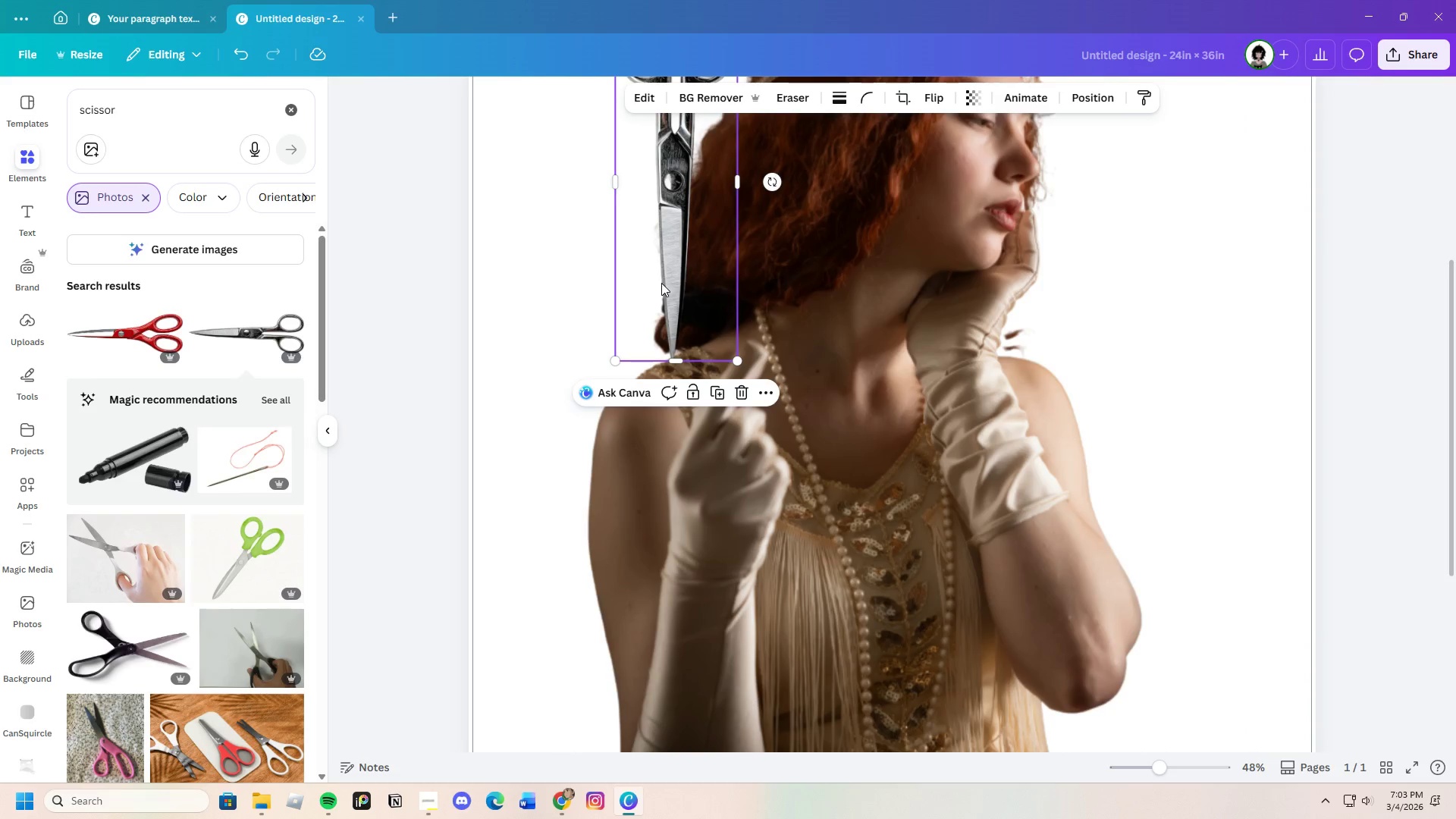 
left_click_drag(start_coordinate=[676, 282], to_coordinate=[729, 372])
 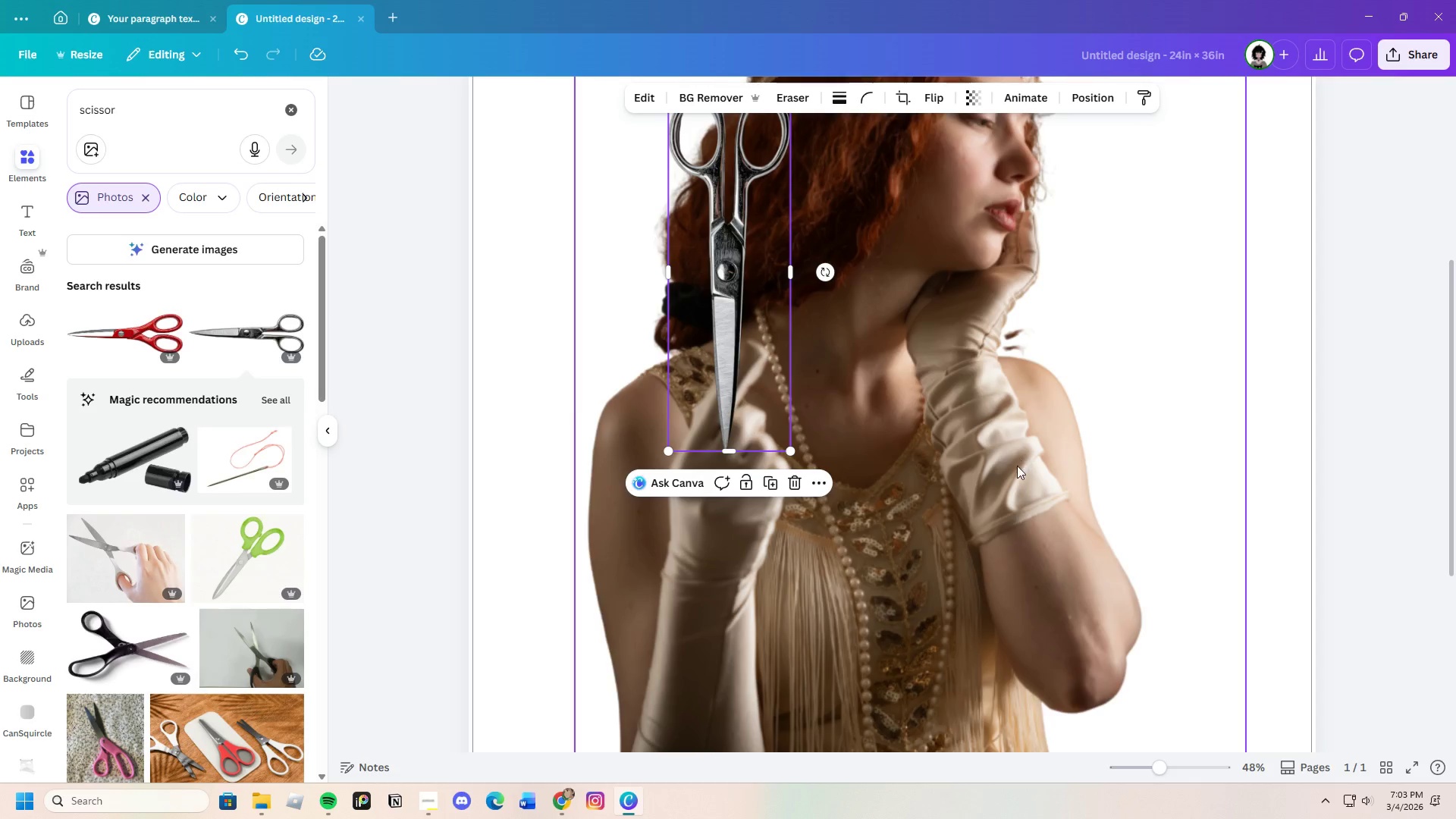 
scroll: coordinate [1011, 478], scroll_direction: up, amount: 2.0
 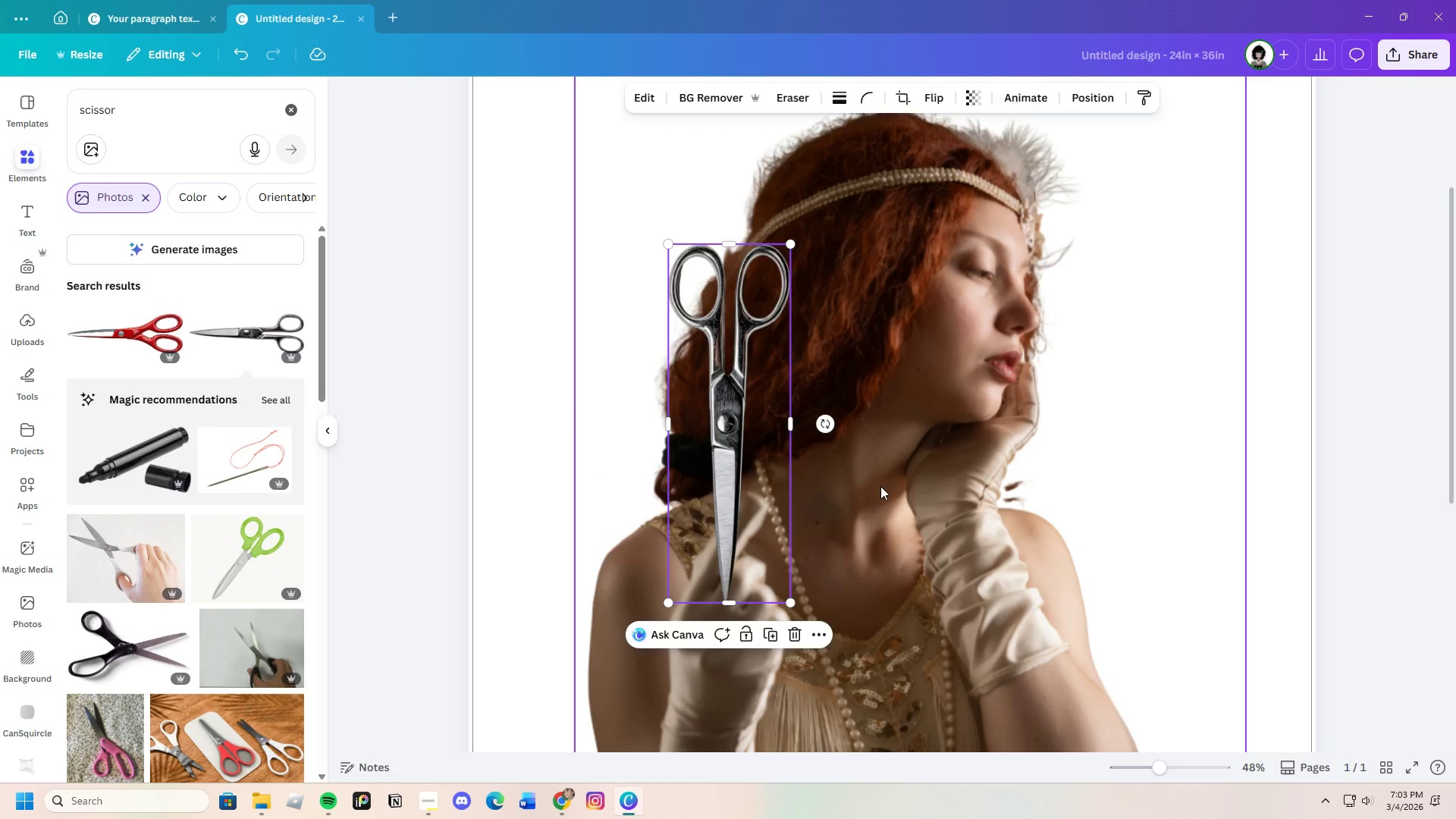 
scroll: coordinate [877, 475], scroll_direction: down, amount: 2.0
 